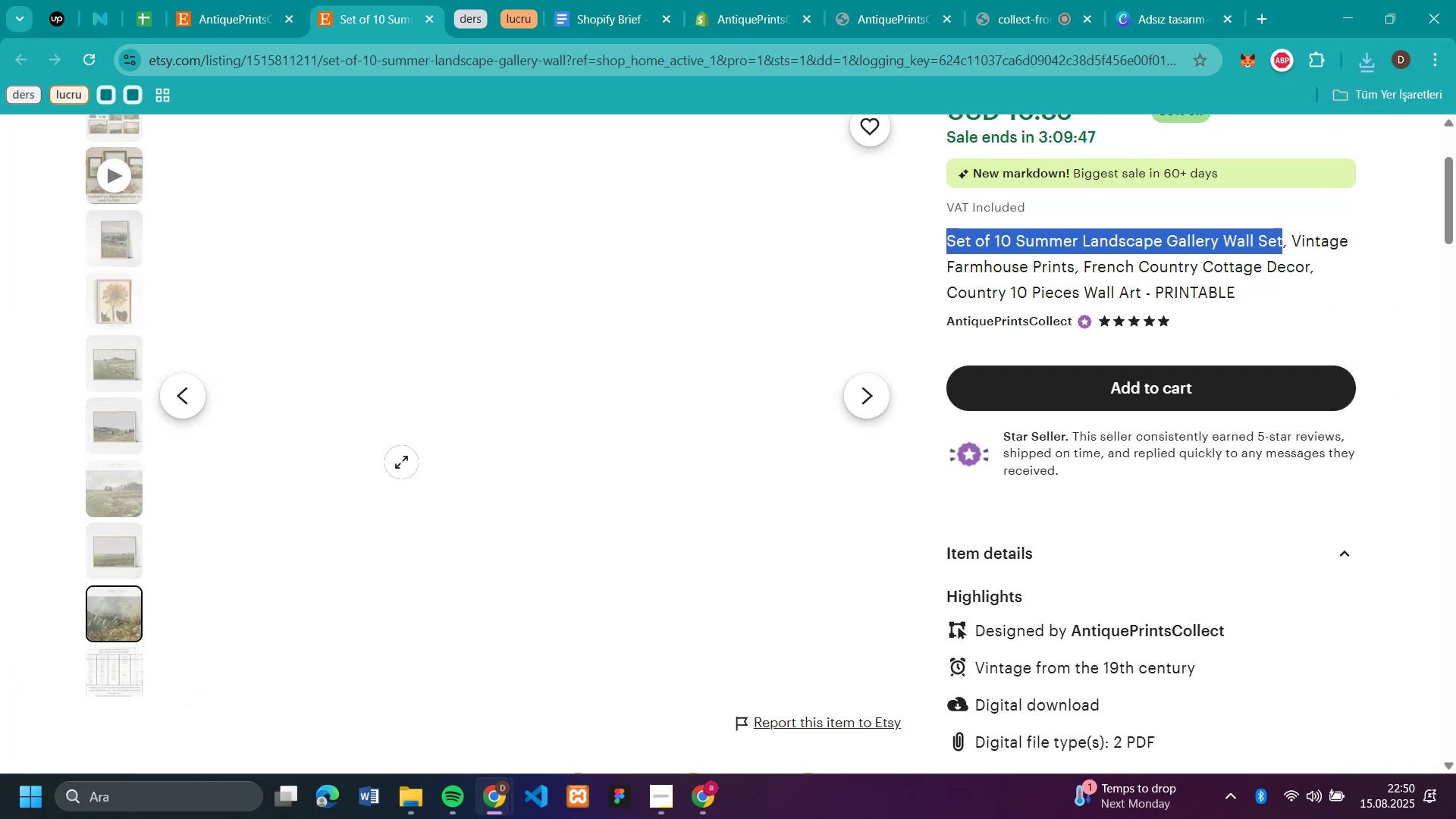 
right_click([401, 462])
 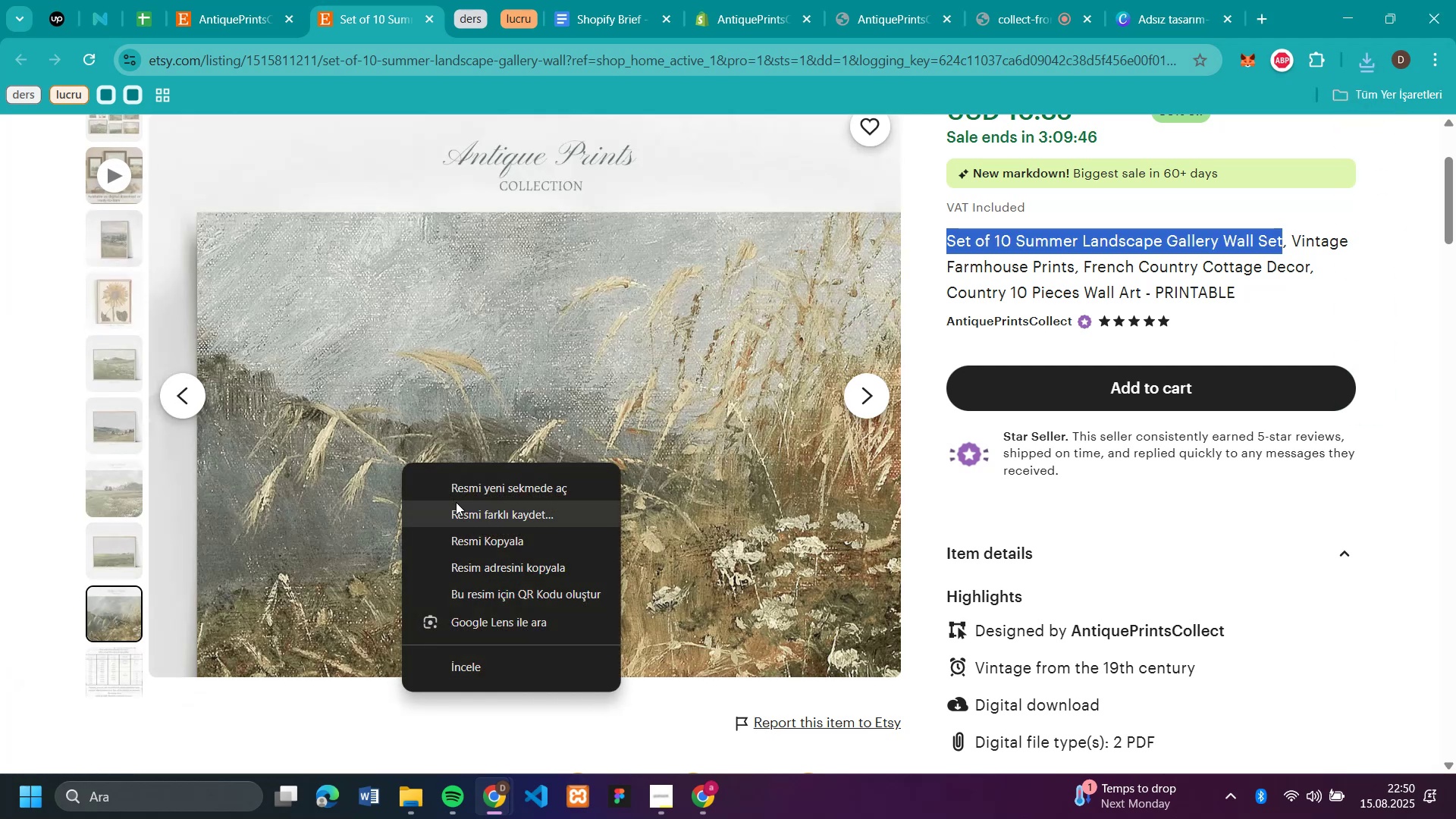 
left_click([461, 510])
 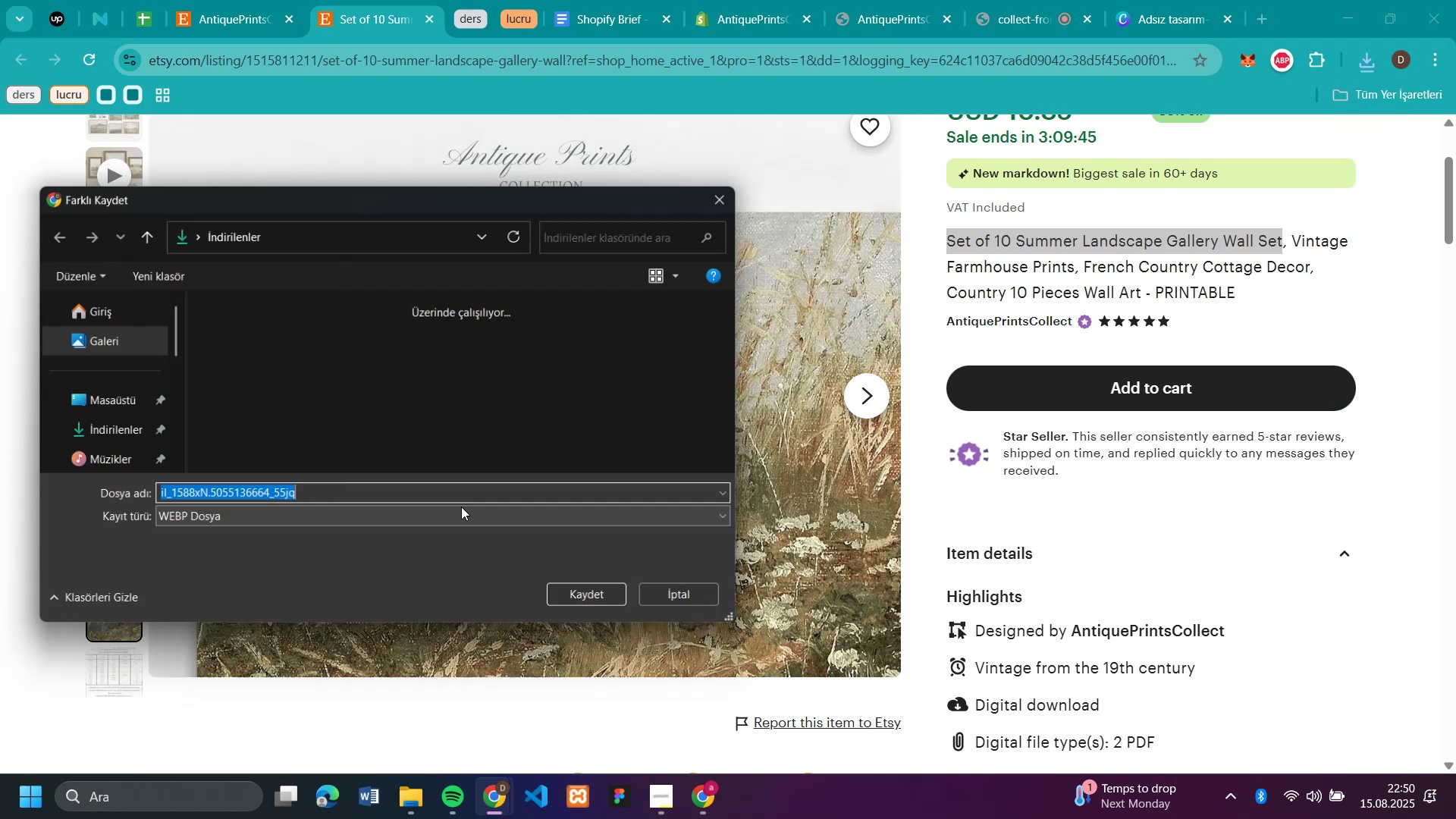 
key(Enter)
 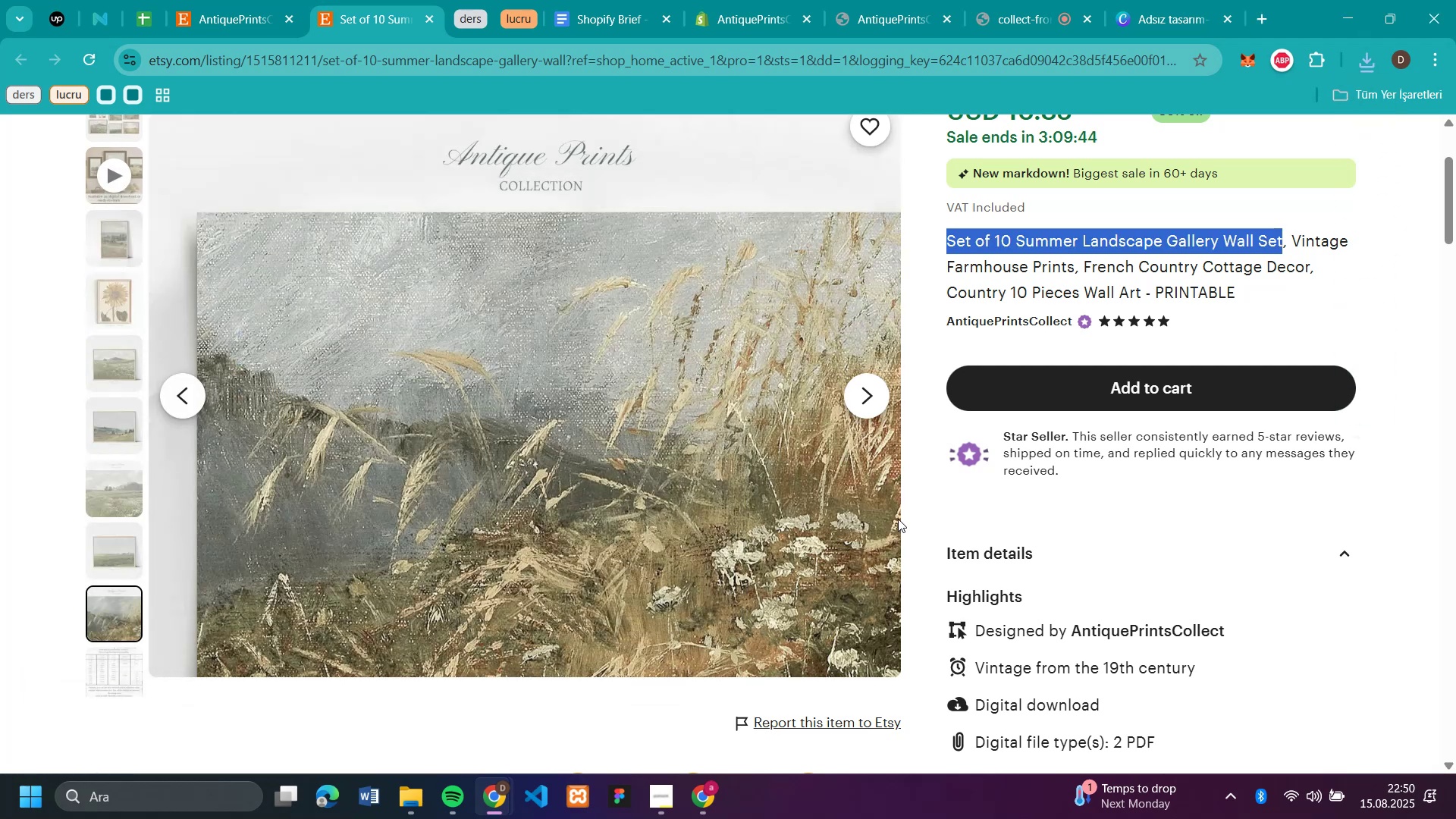 
scroll: coordinate [1102, 319], scroll_direction: up, amount: 2.0
 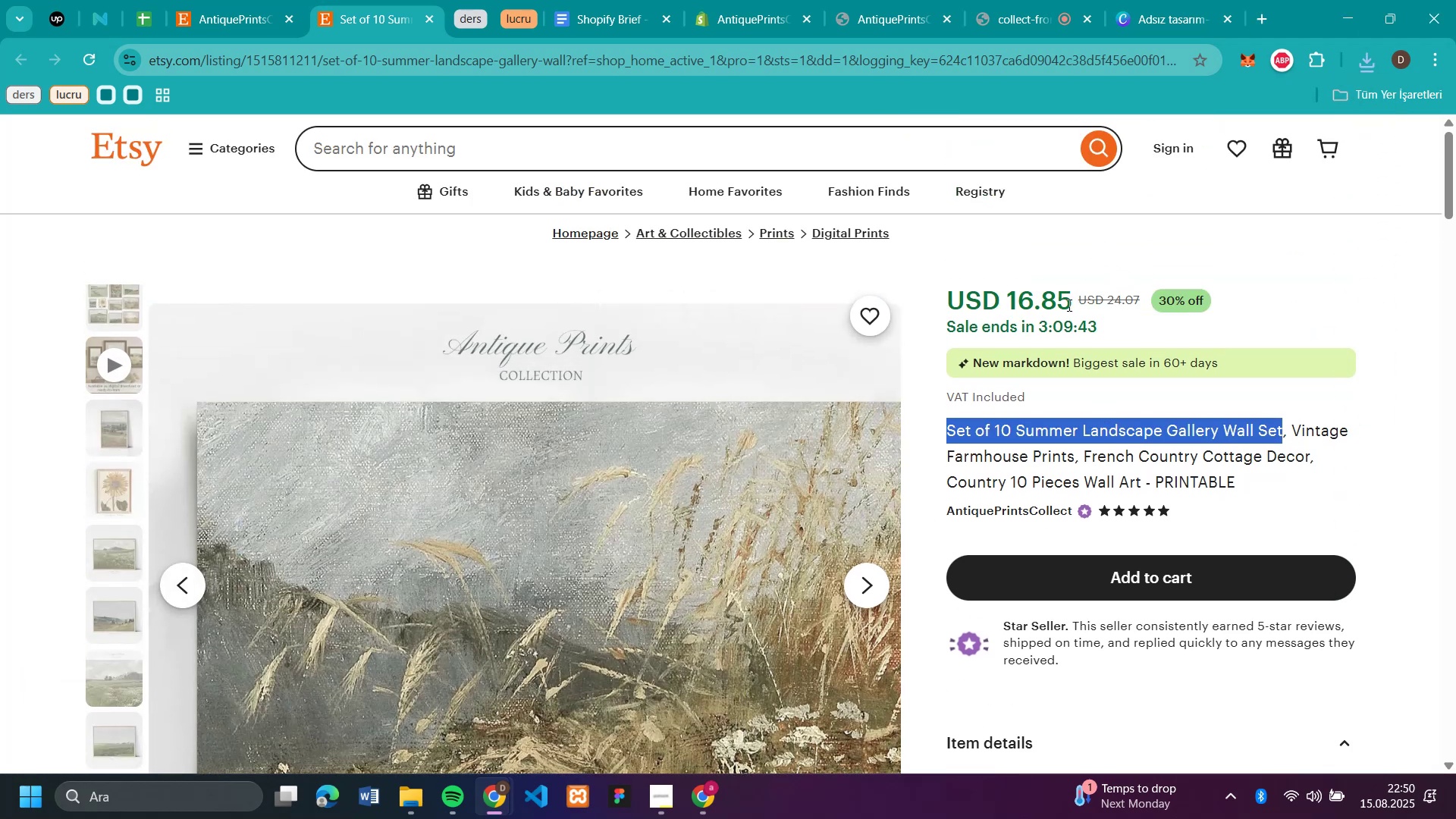 
left_click_drag(start_coordinate=[1068, 306], to_coordinate=[1009, 293])
 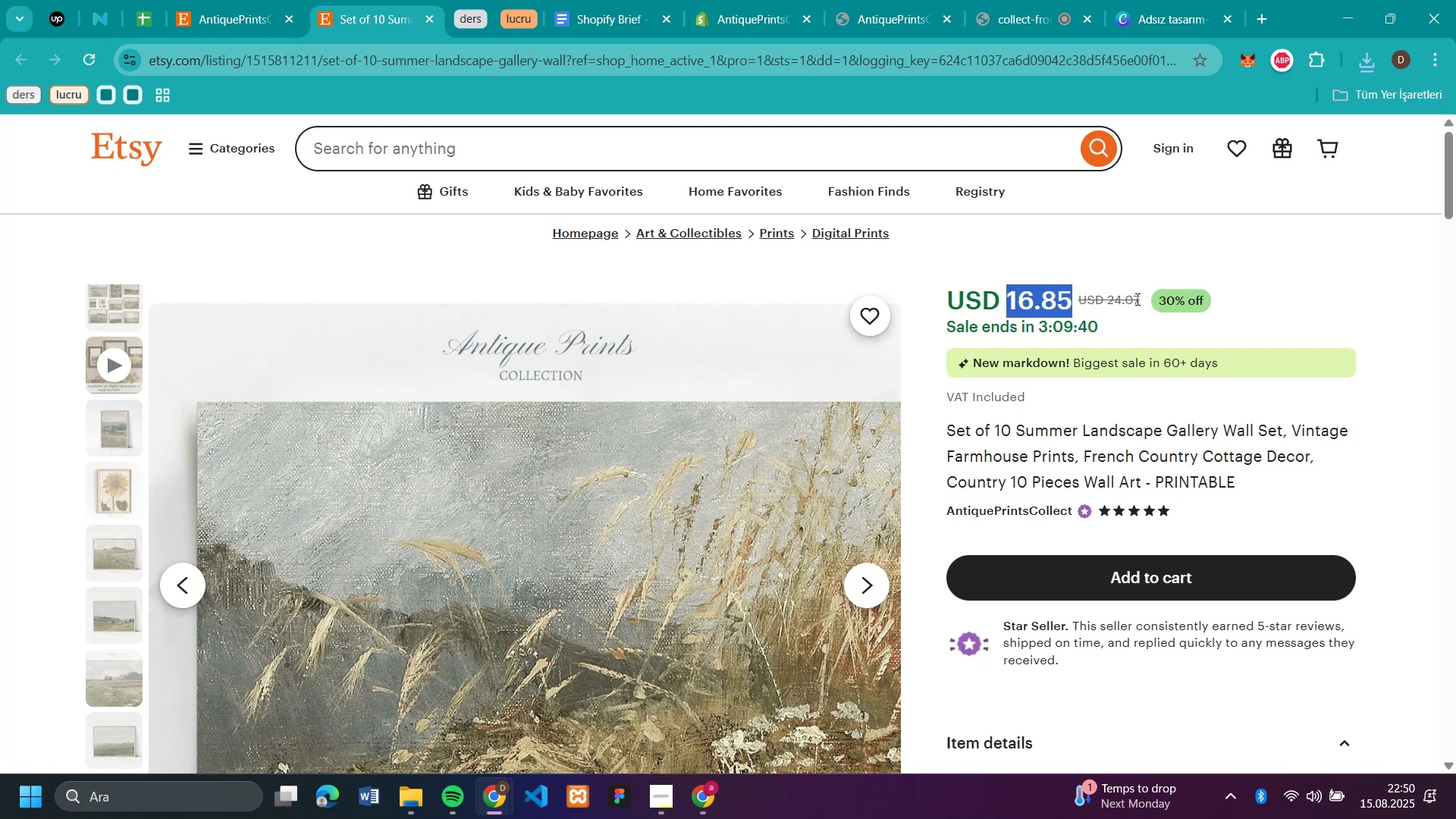 
left_click_drag(start_coordinate=[1143, 300], to_coordinate=[1107, 295])
 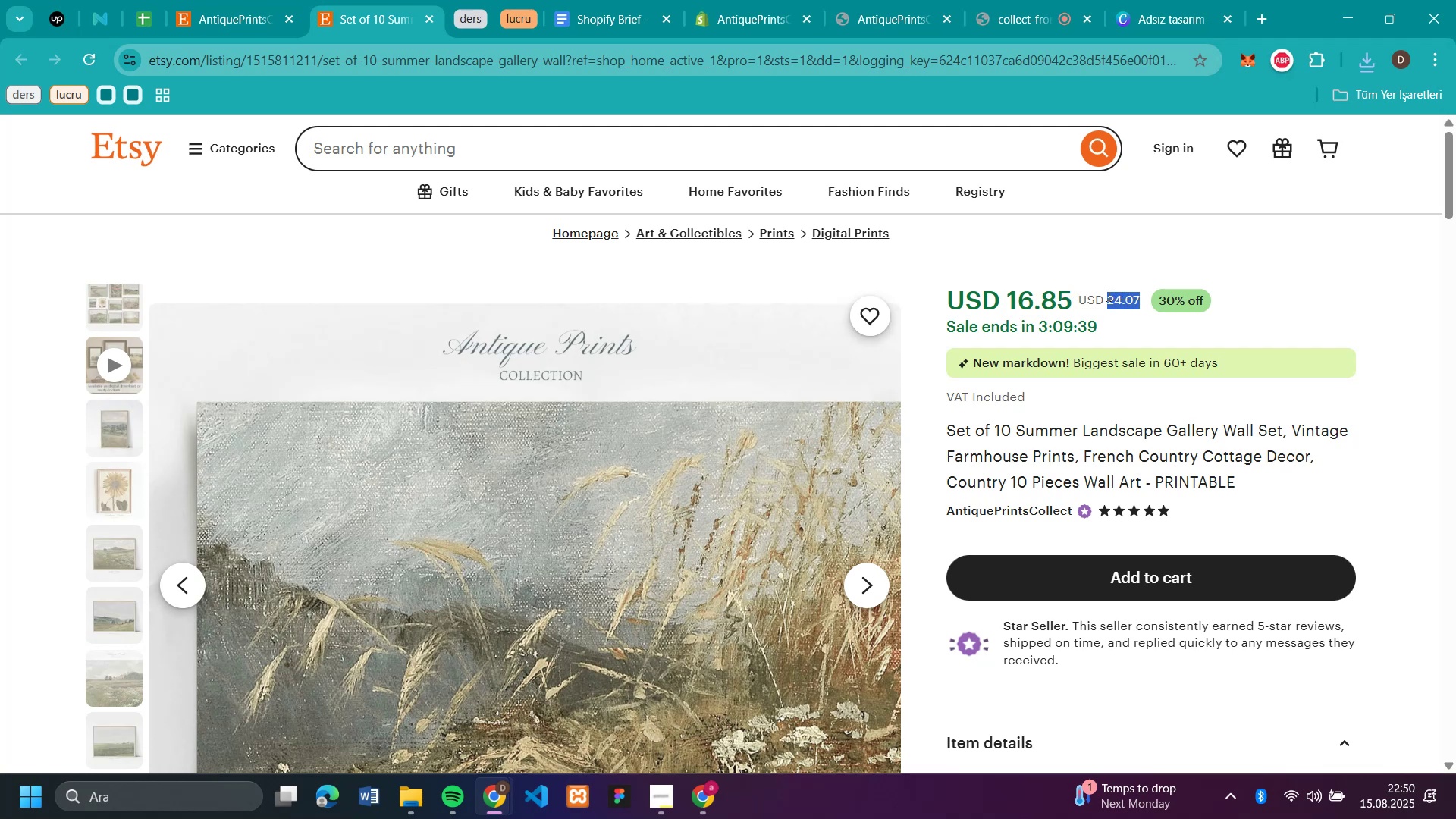 
key(Control+C)
 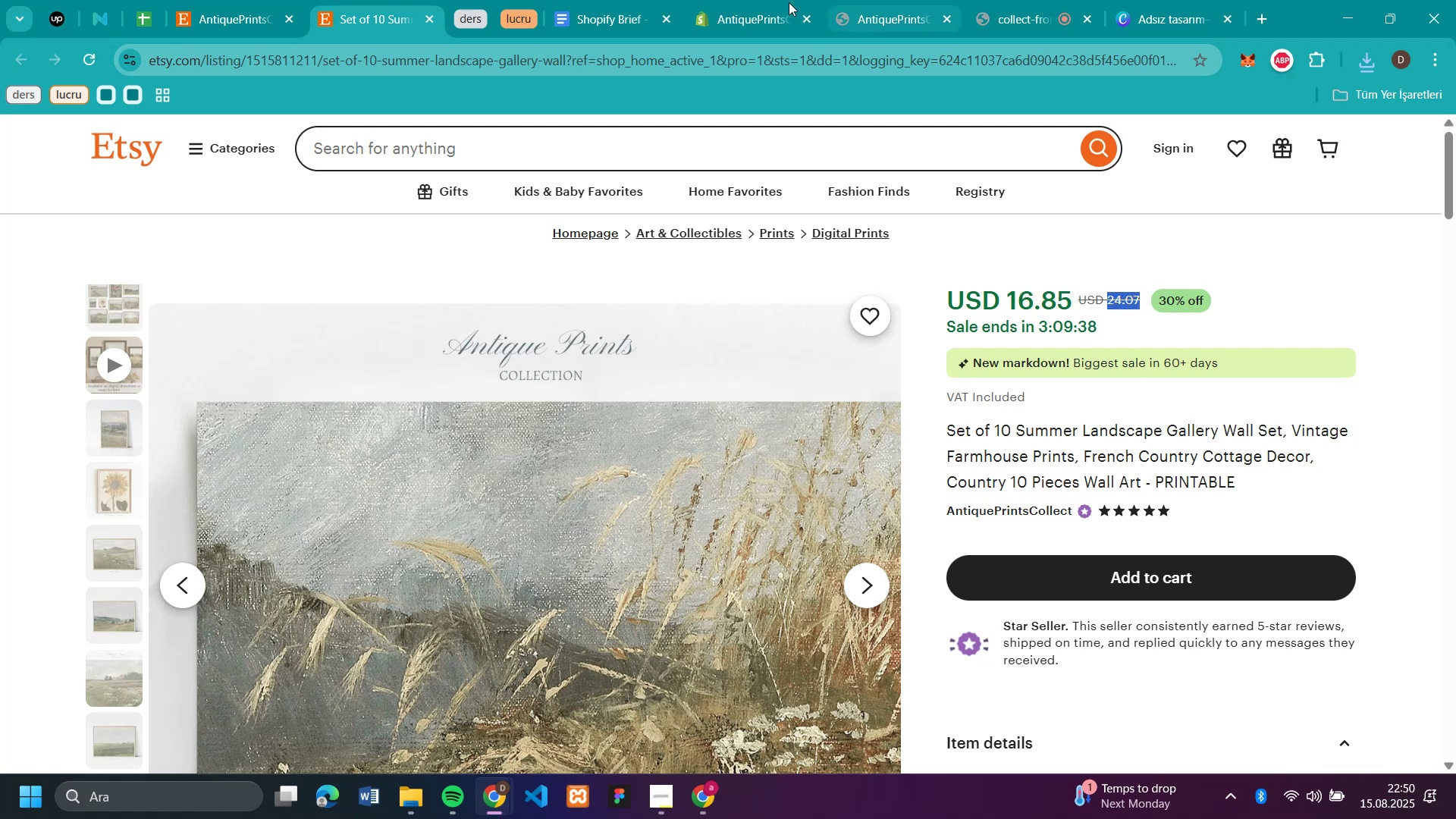 
left_click([726, 17])
 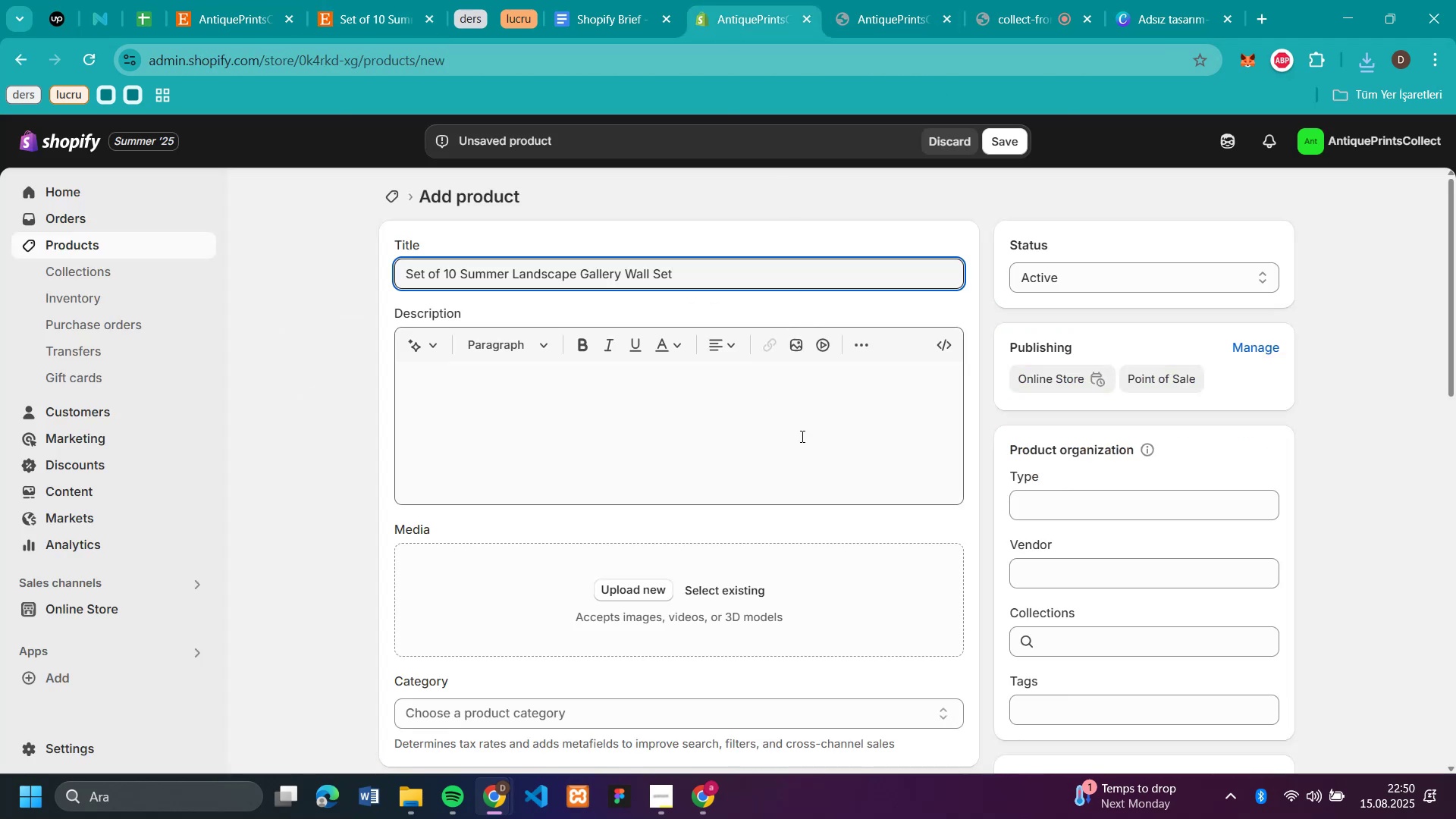 
scroll: coordinate [663, 507], scroll_direction: down, amount: 3.0
 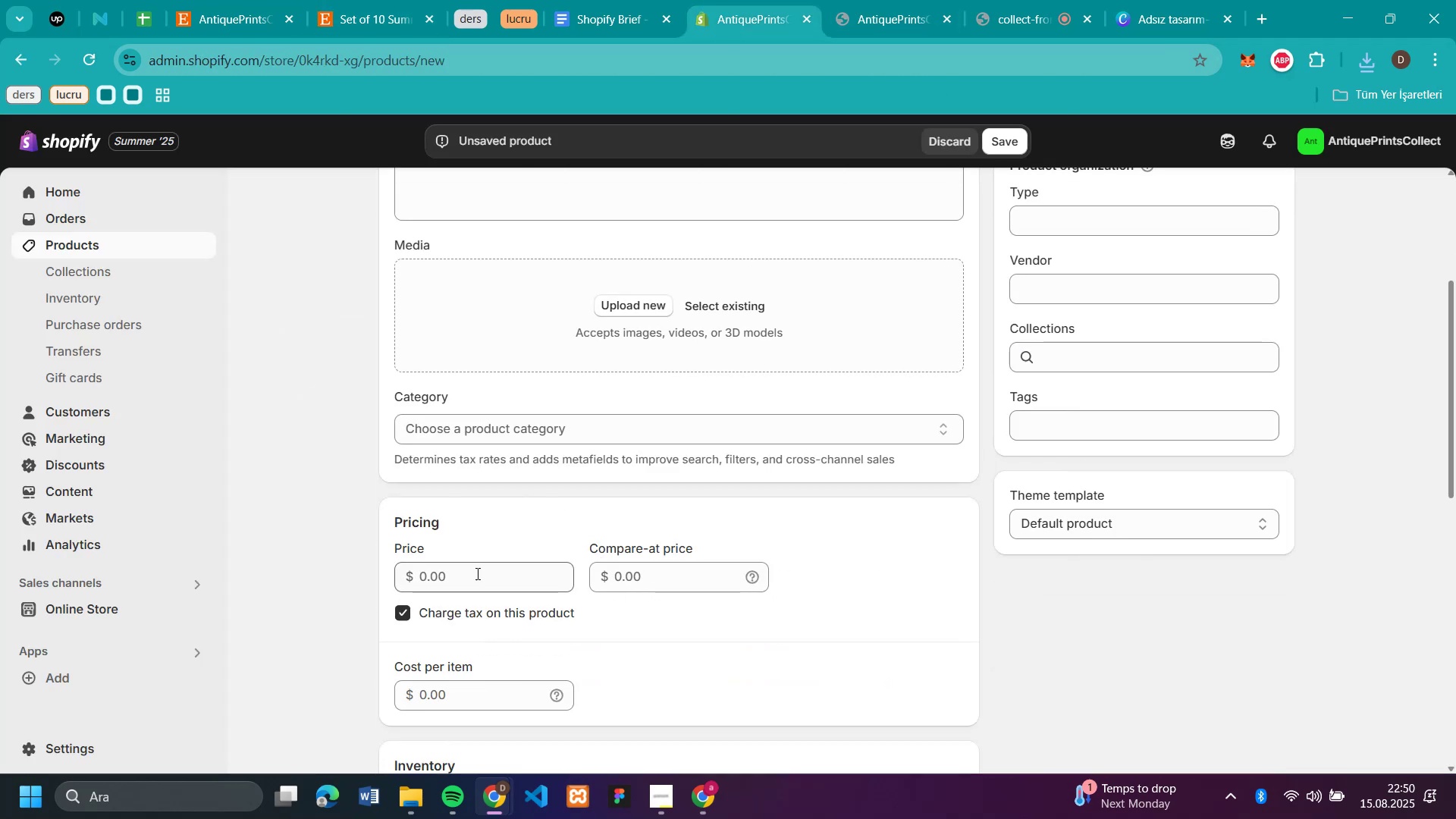 
left_click([467, 573])
 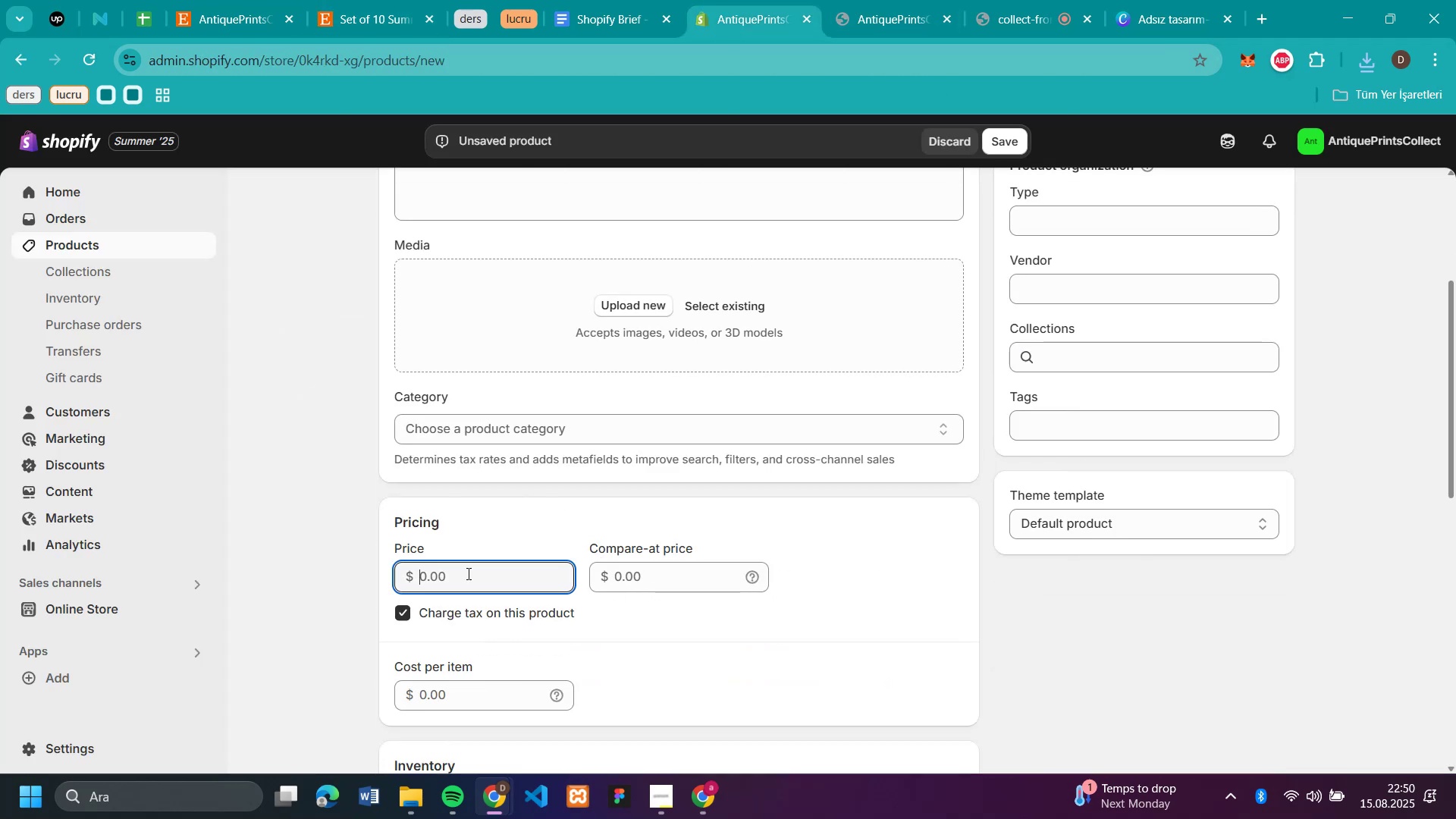 
key(Control+V)
 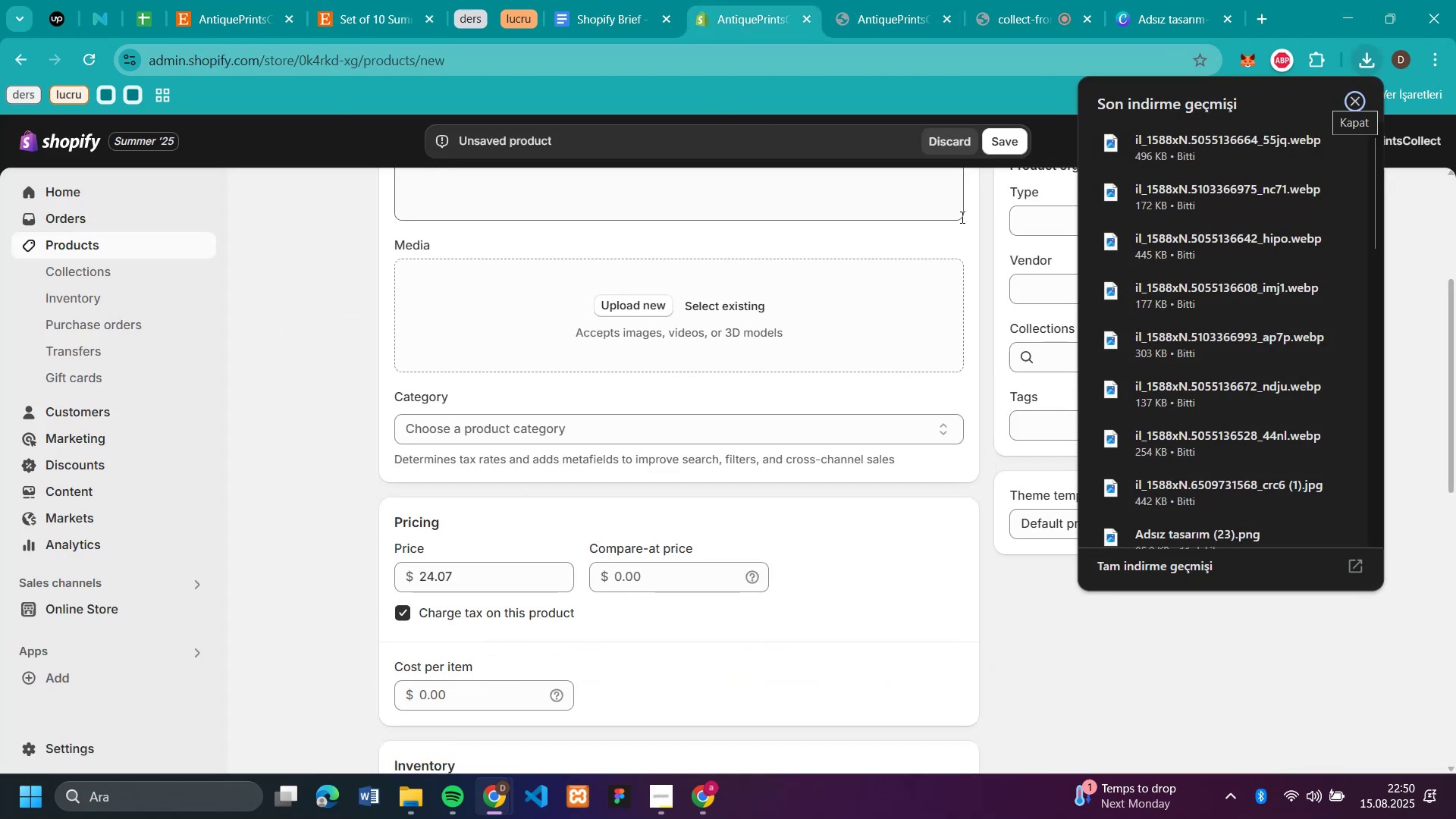 
scroll: coordinate [1220, 343], scroll_direction: down, amount: 1.0
 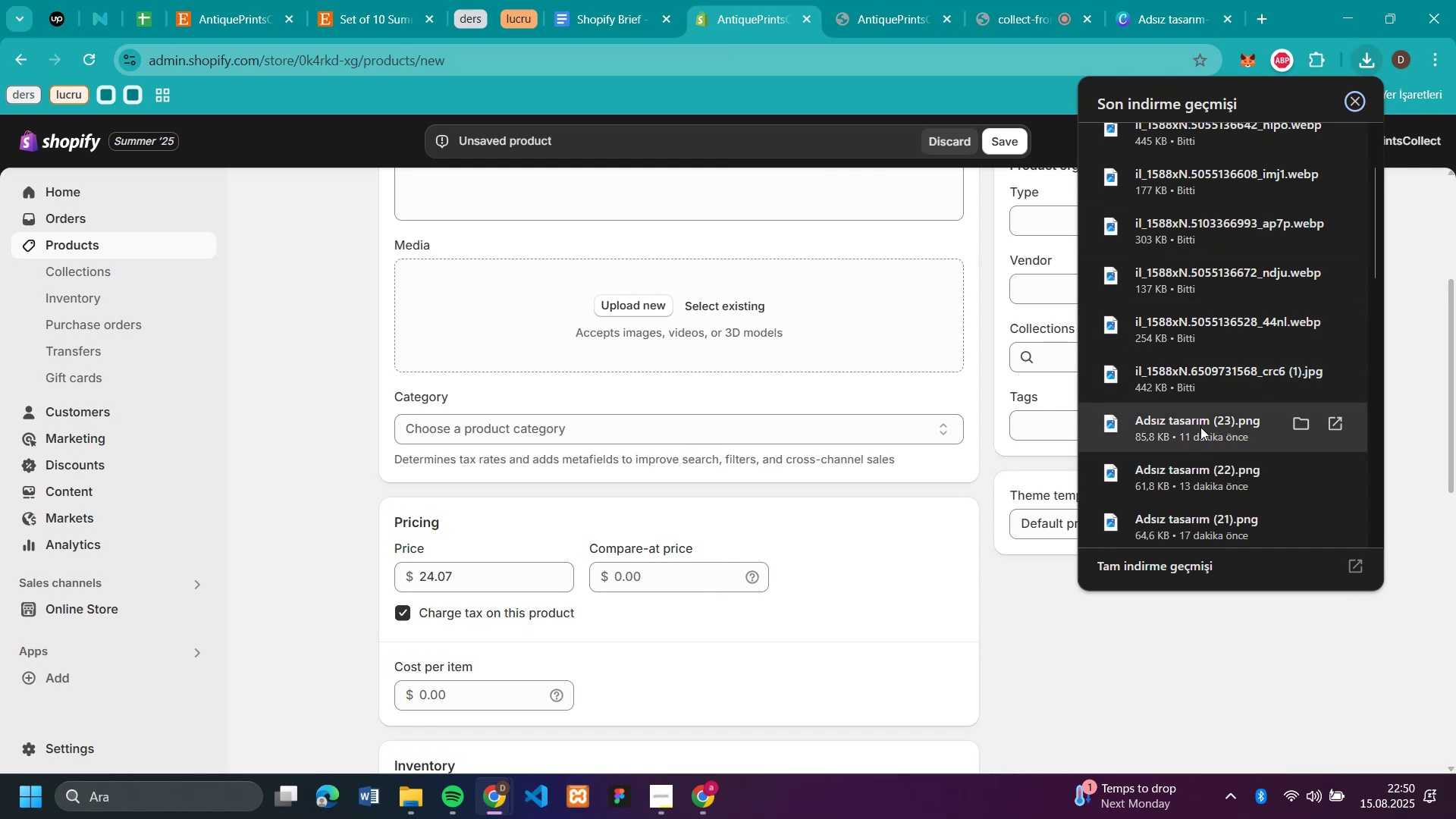 
left_click_drag(start_coordinate=[1184, 383], to_coordinate=[663, 354])
 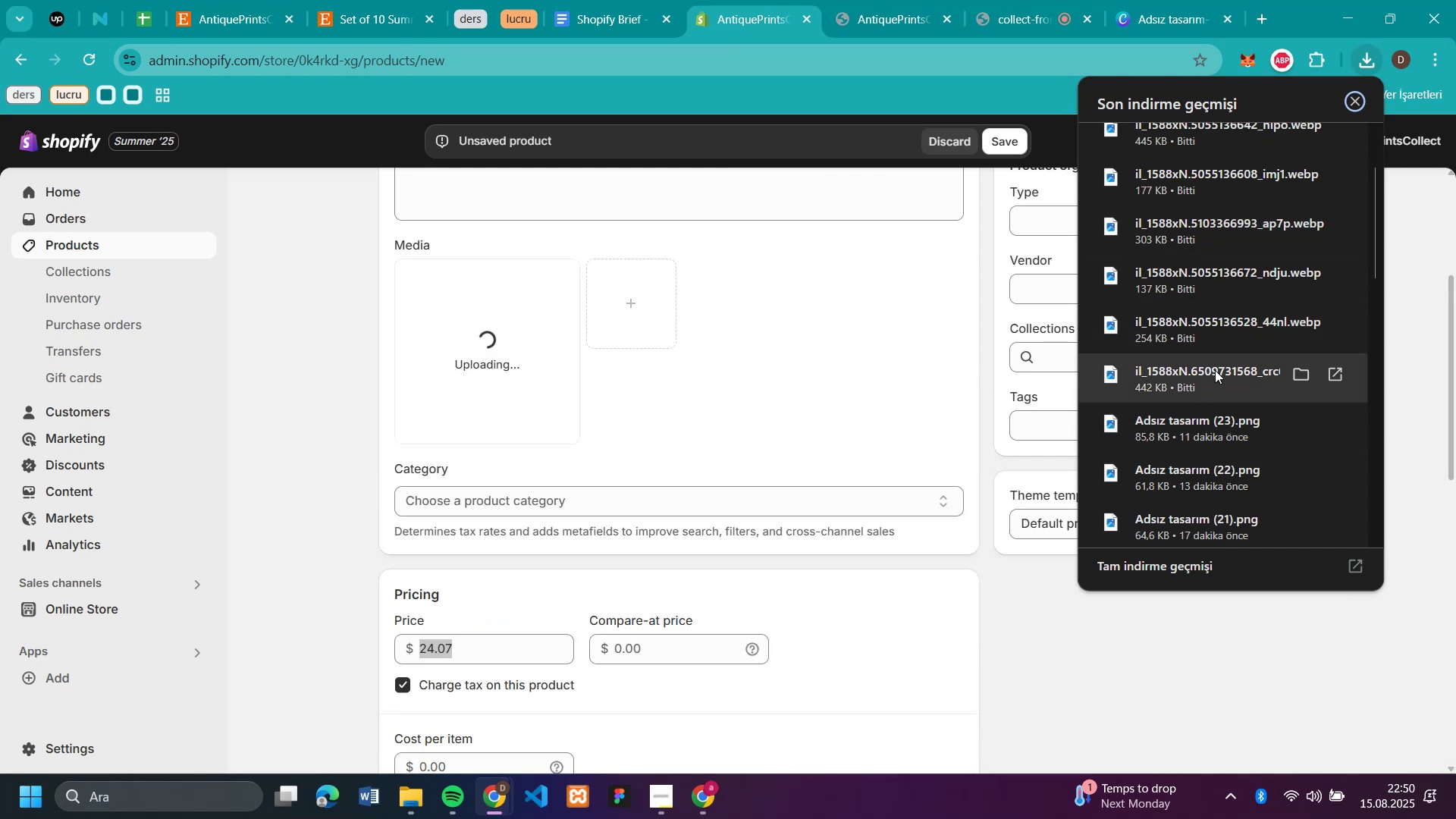 
left_click_drag(start_coordinate=[1194, 331], to_coordinate=[811, 353])
 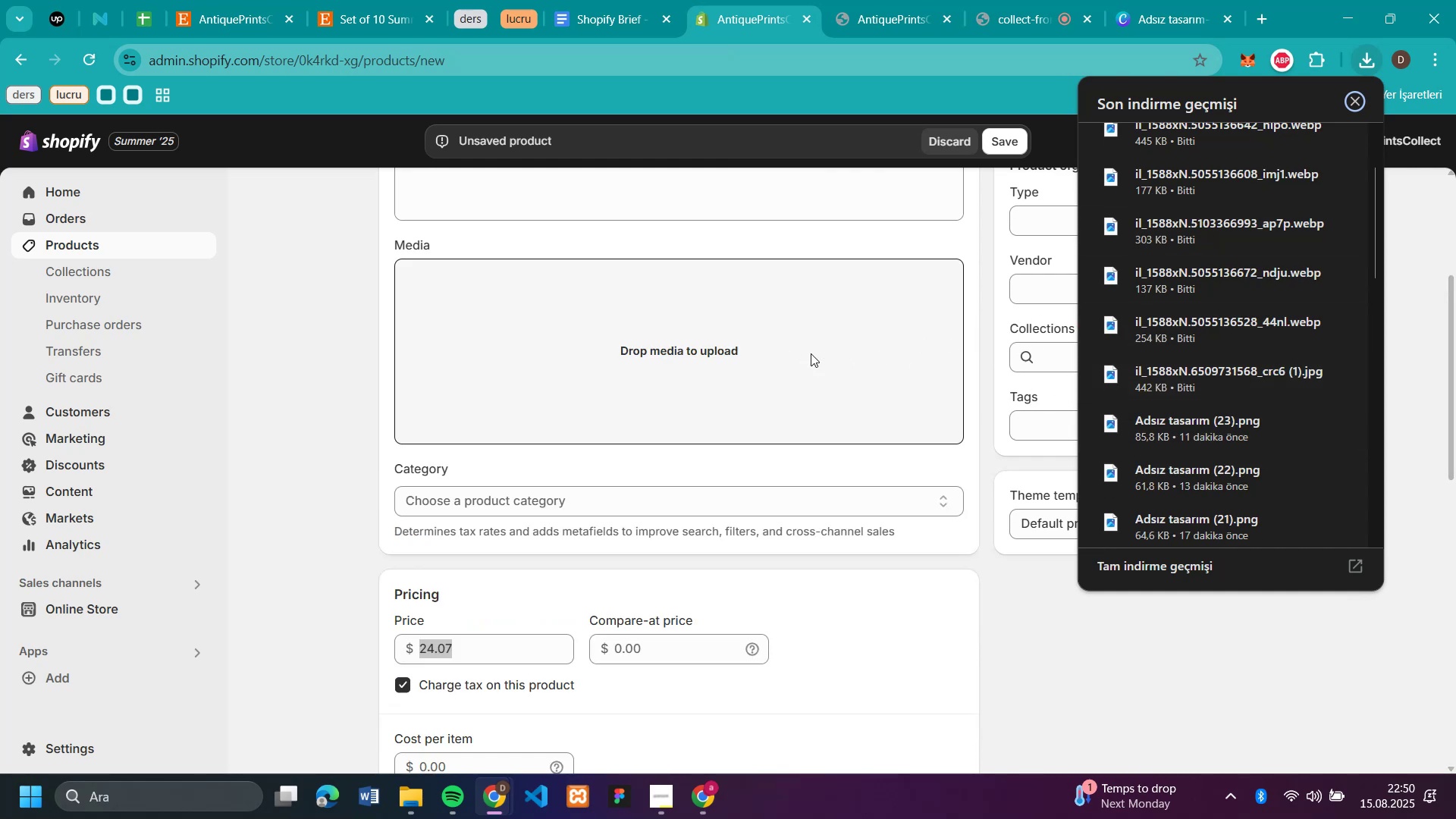 
left_click([811, 353])
 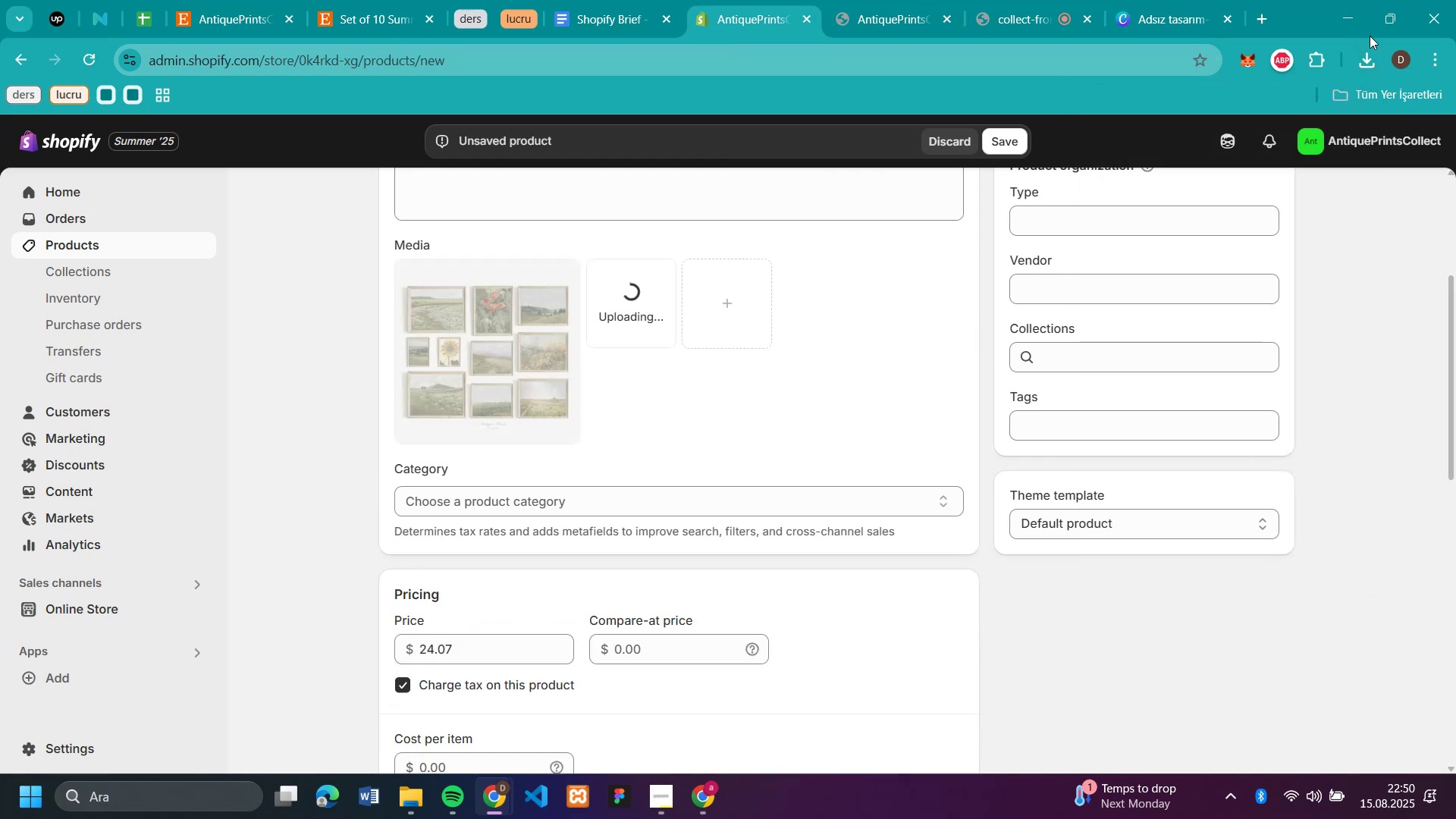 
left_click([1360, 59])
 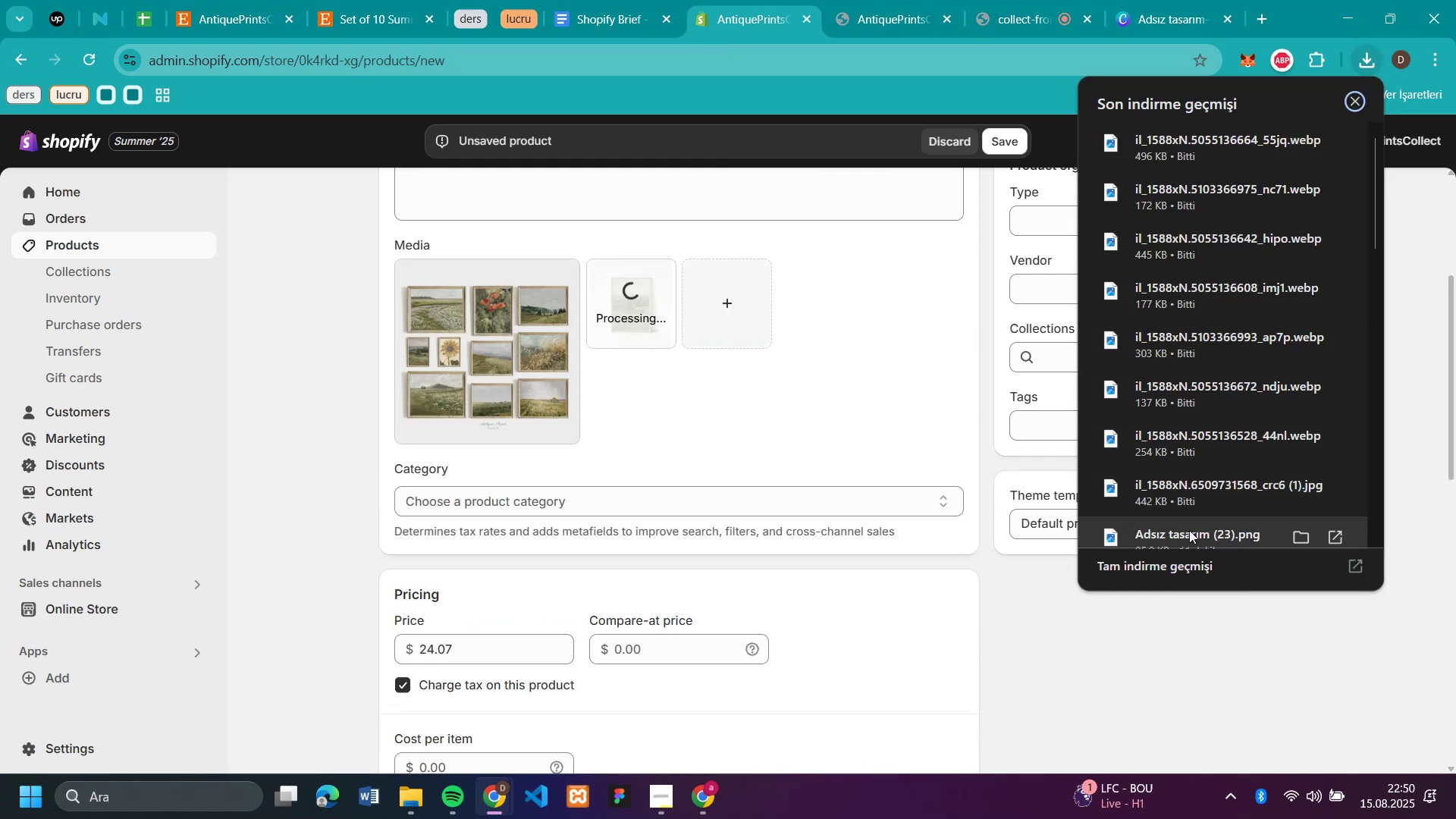 
scroll: coordinate [1234, 522], scroll_direction: down, amount: 1.0
 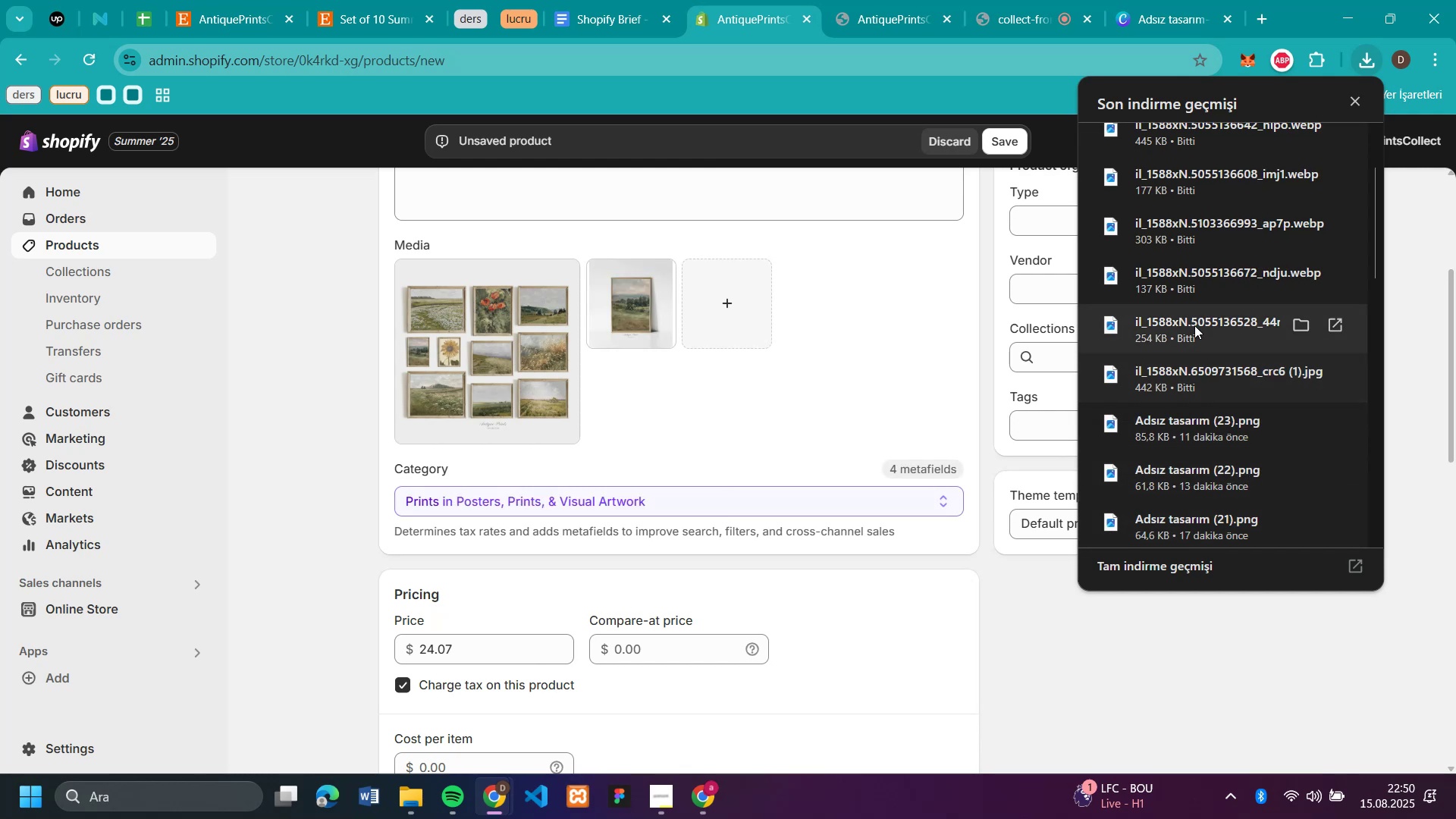 
left_click_drag(start_coordinate=[1147, 270], to_coordinate=[870, 313])
 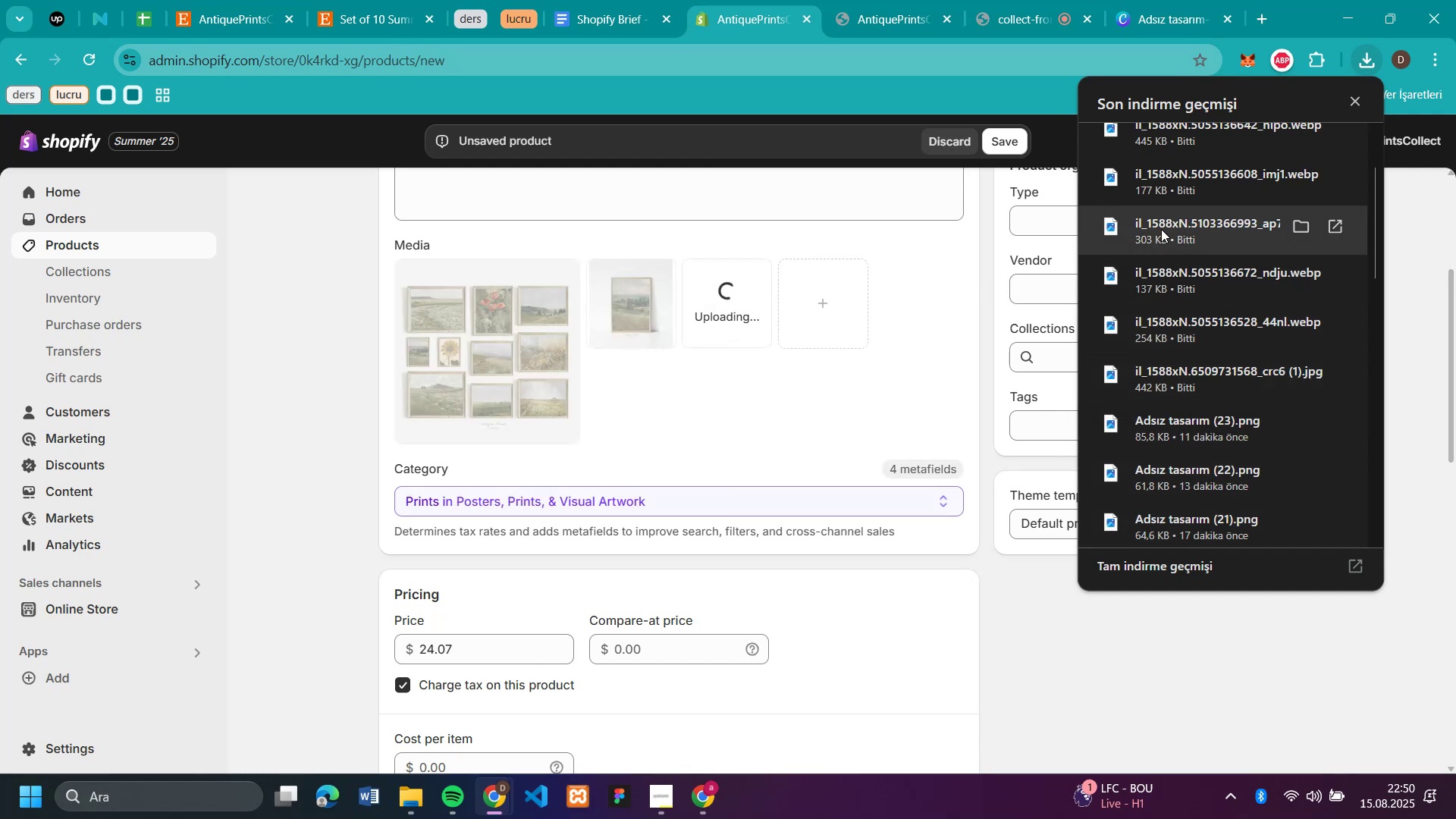 
left_click_drag(start_coordinate=[1161, 229], to_coordinate=[905, 331])
 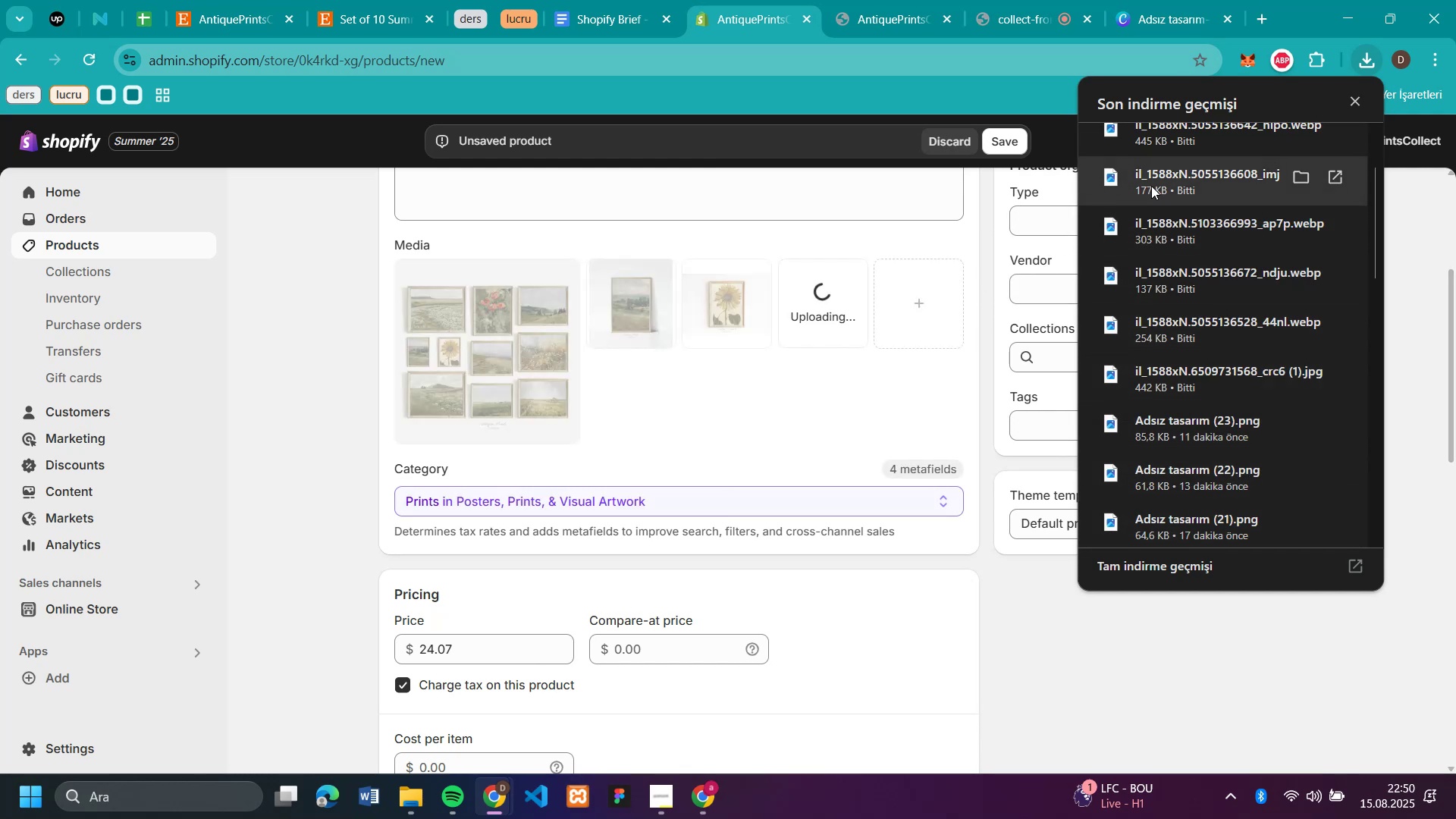 
left_click_drag(start_coordinate=[1151, 186], to_coordinate=[852, 332])
 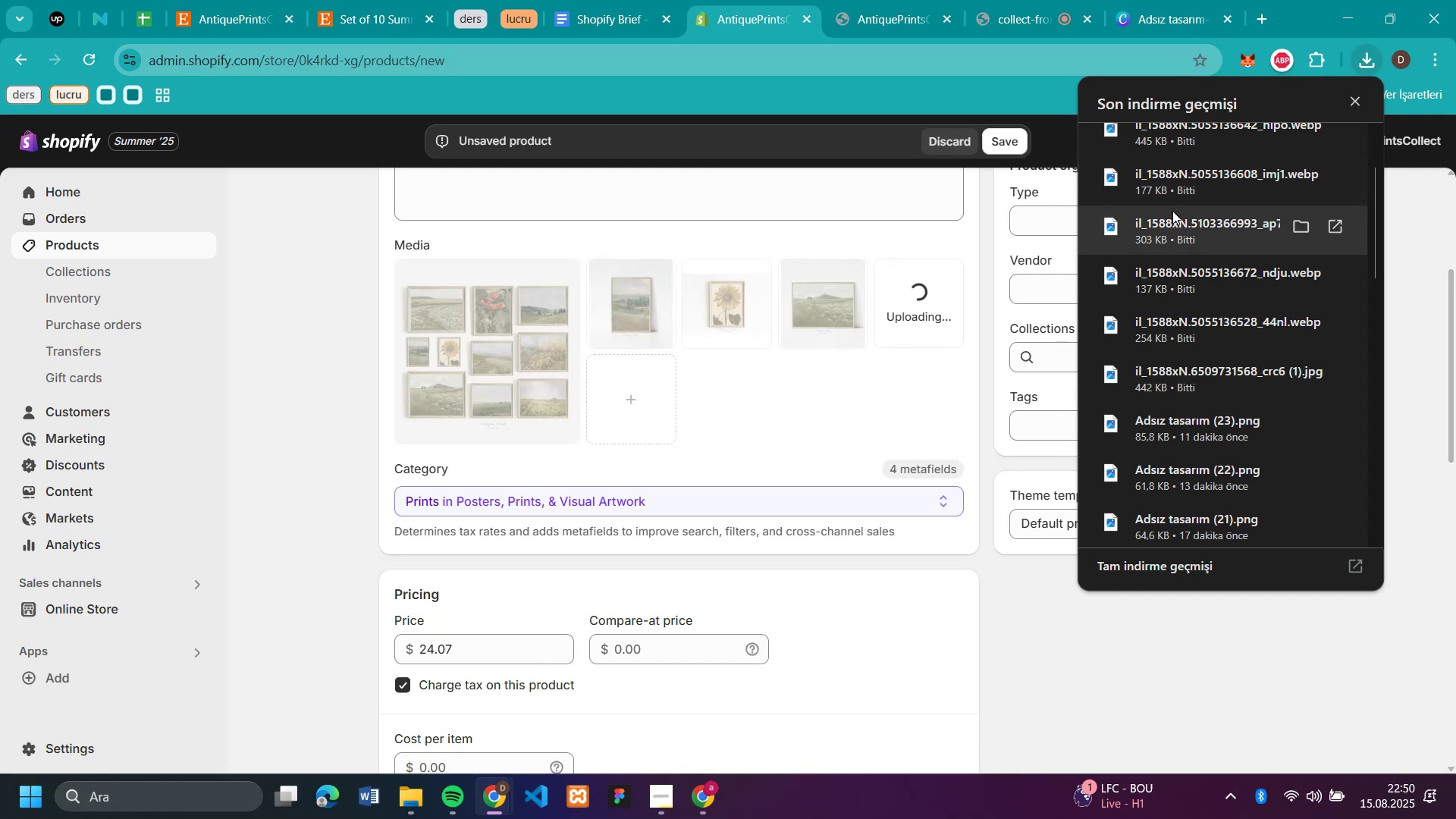 
scroll: coordinate [1172, 211], scroll_direction: up, amount: 1.0
 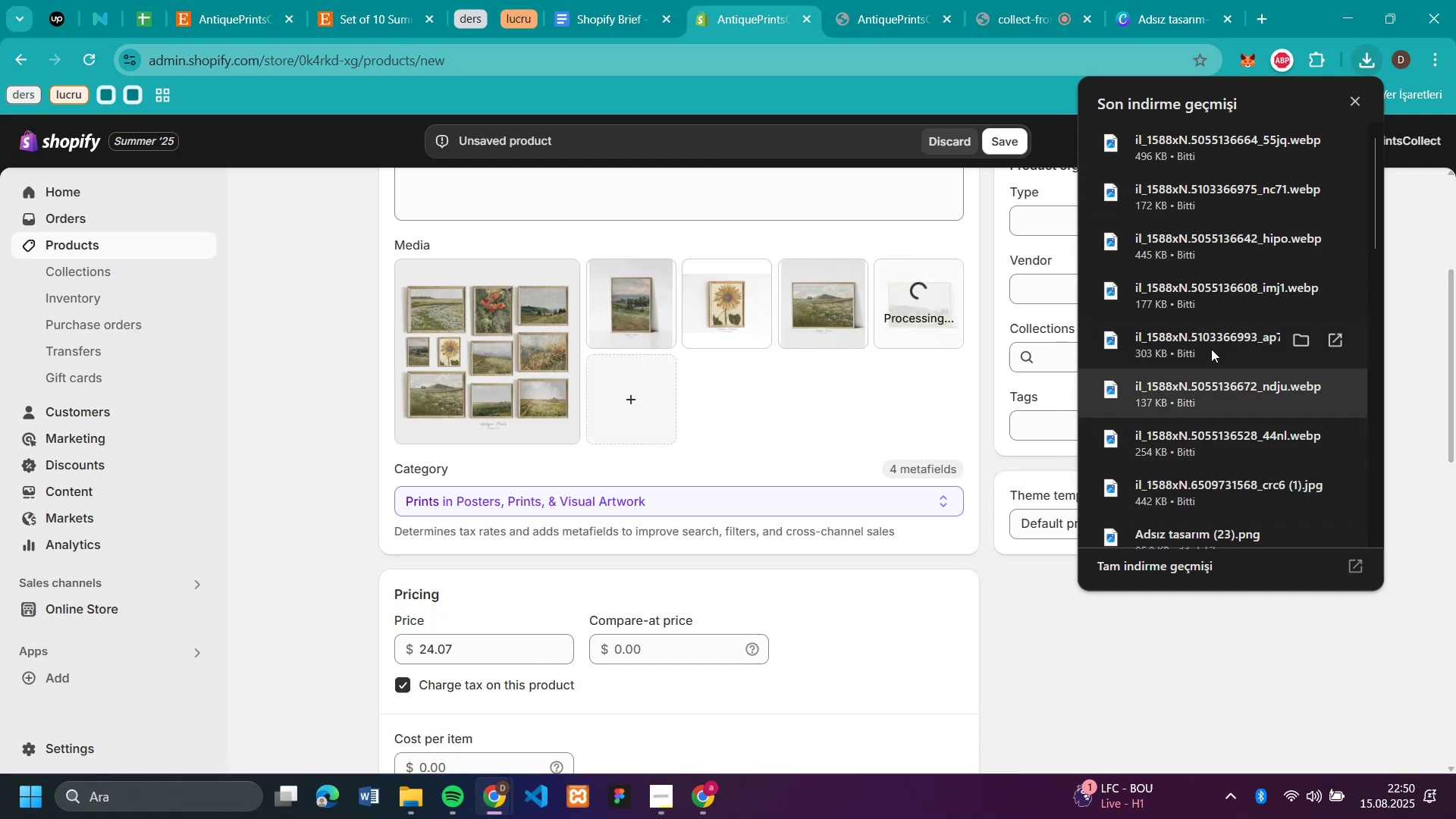 
left_click_drag(start_coordinate=[1205, 239], to_coordinate=[880, 356])
 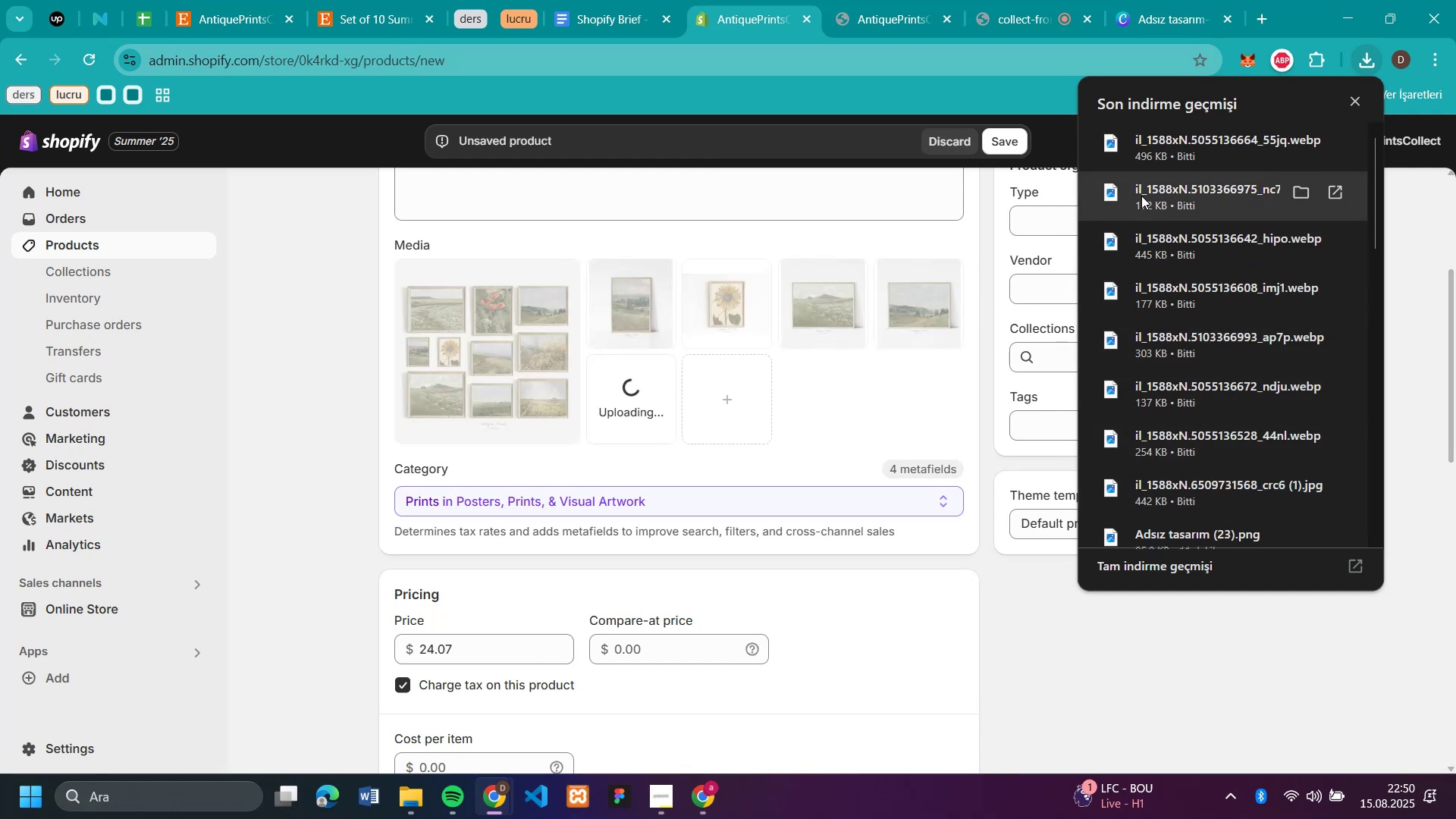 
left_click_drag(start_coordinate=[1141, 196], to_coordinate=[941, 366])
 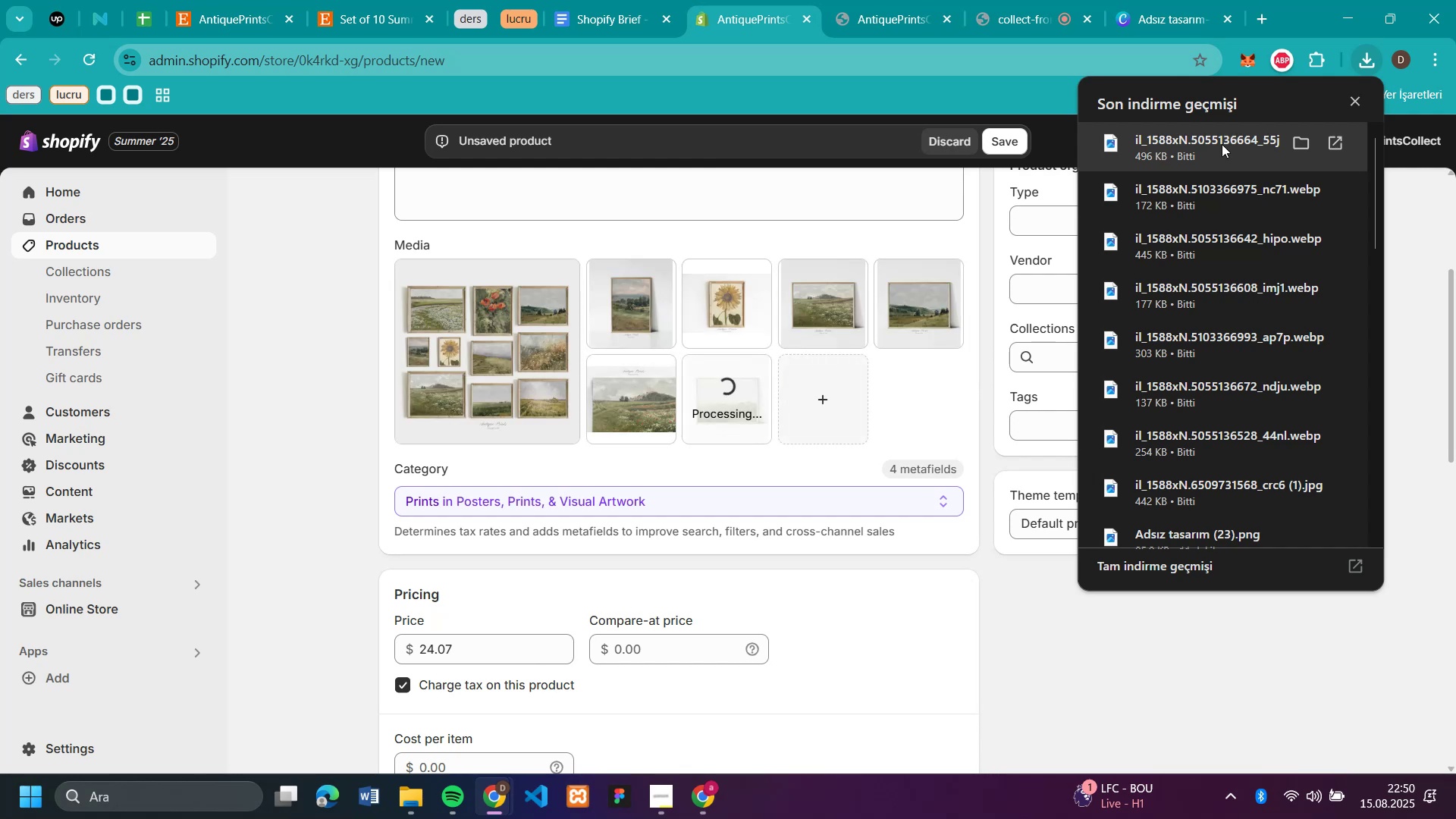 
left_click_drag(start_coordinate=[1222, 144], to_coordinate=[849, 372])
 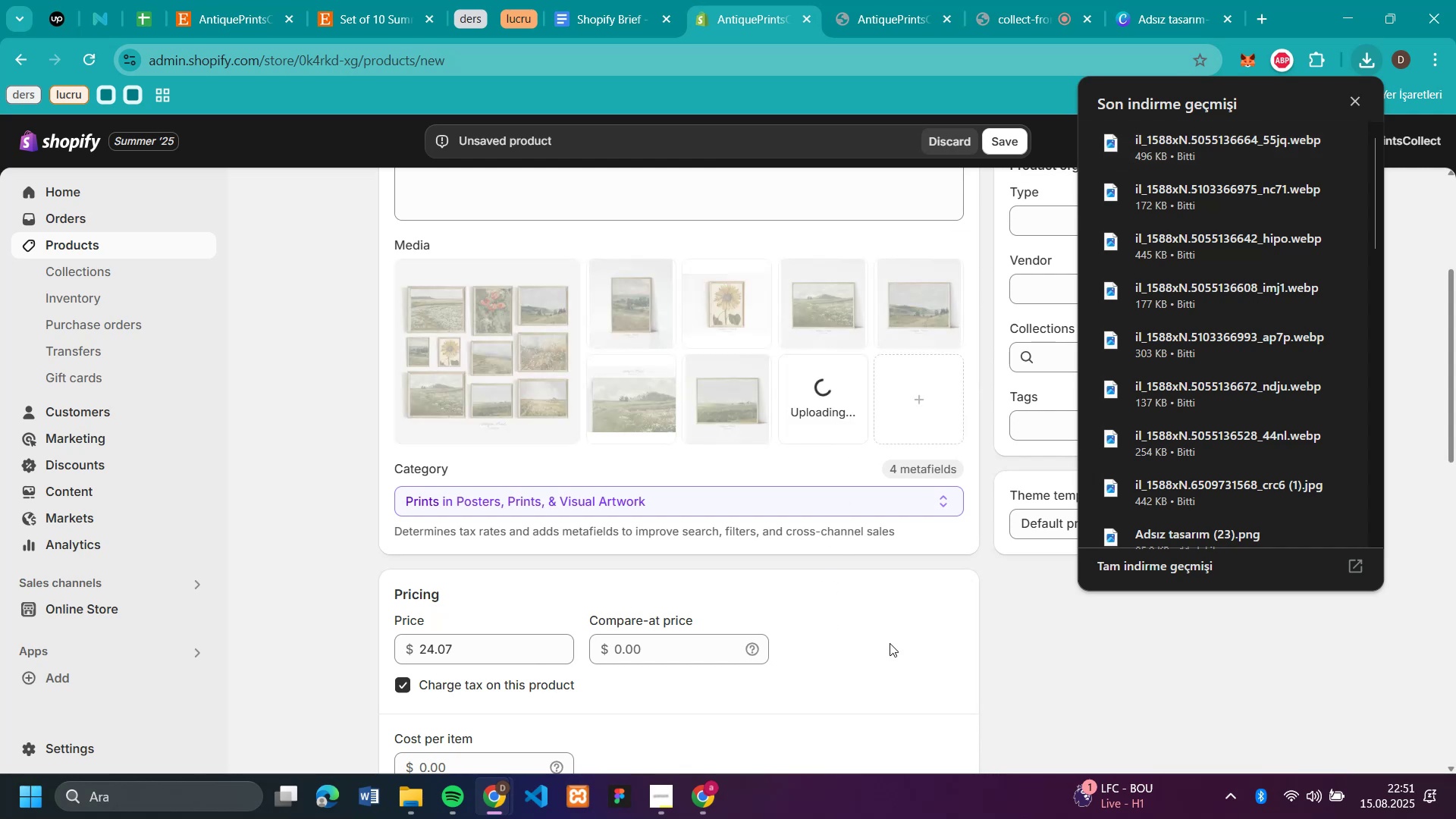 
left_click([965, 653])
 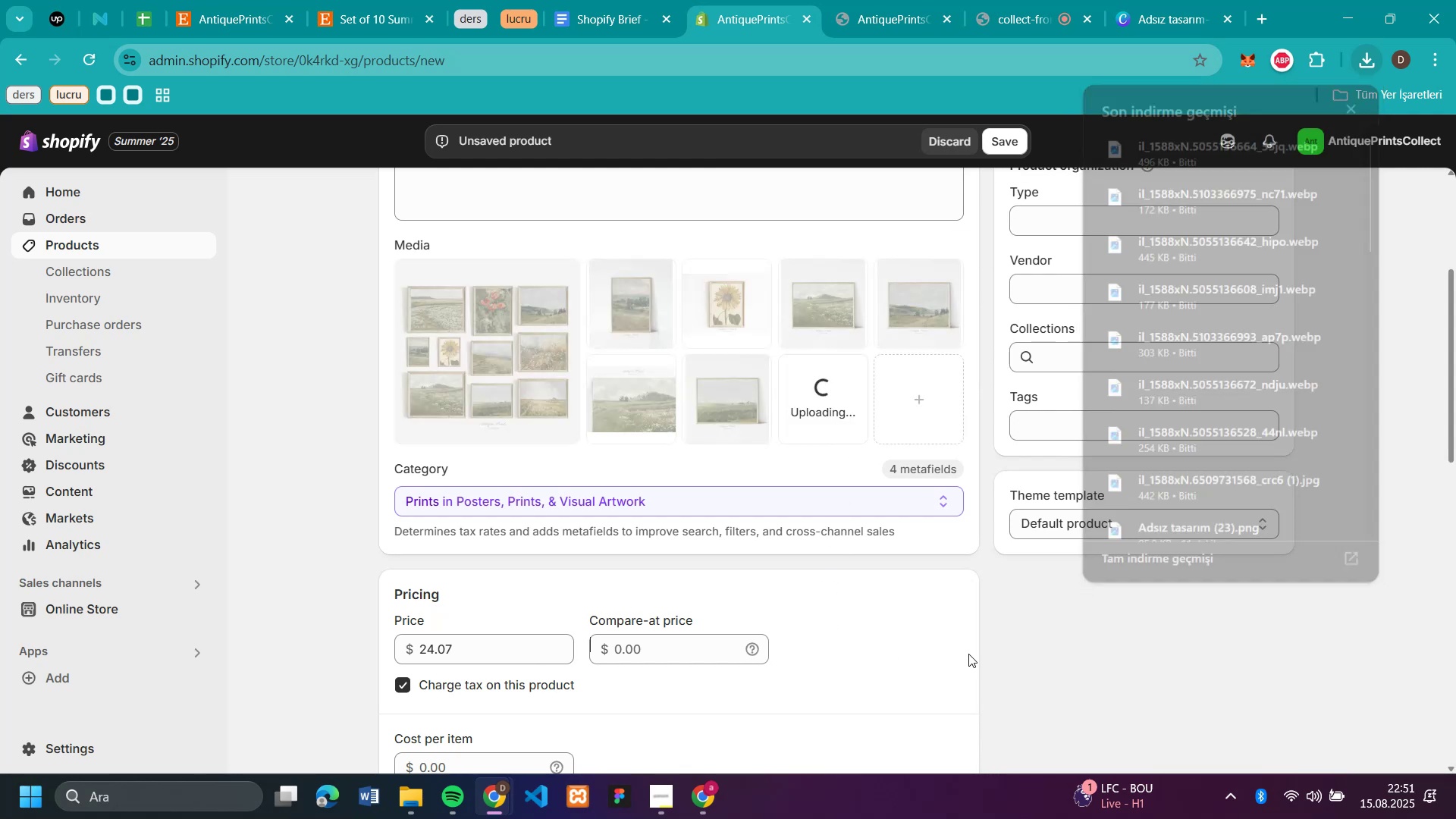 
scroll: coordinate [968, 654], scroll_direction: down, amount: 4.0
 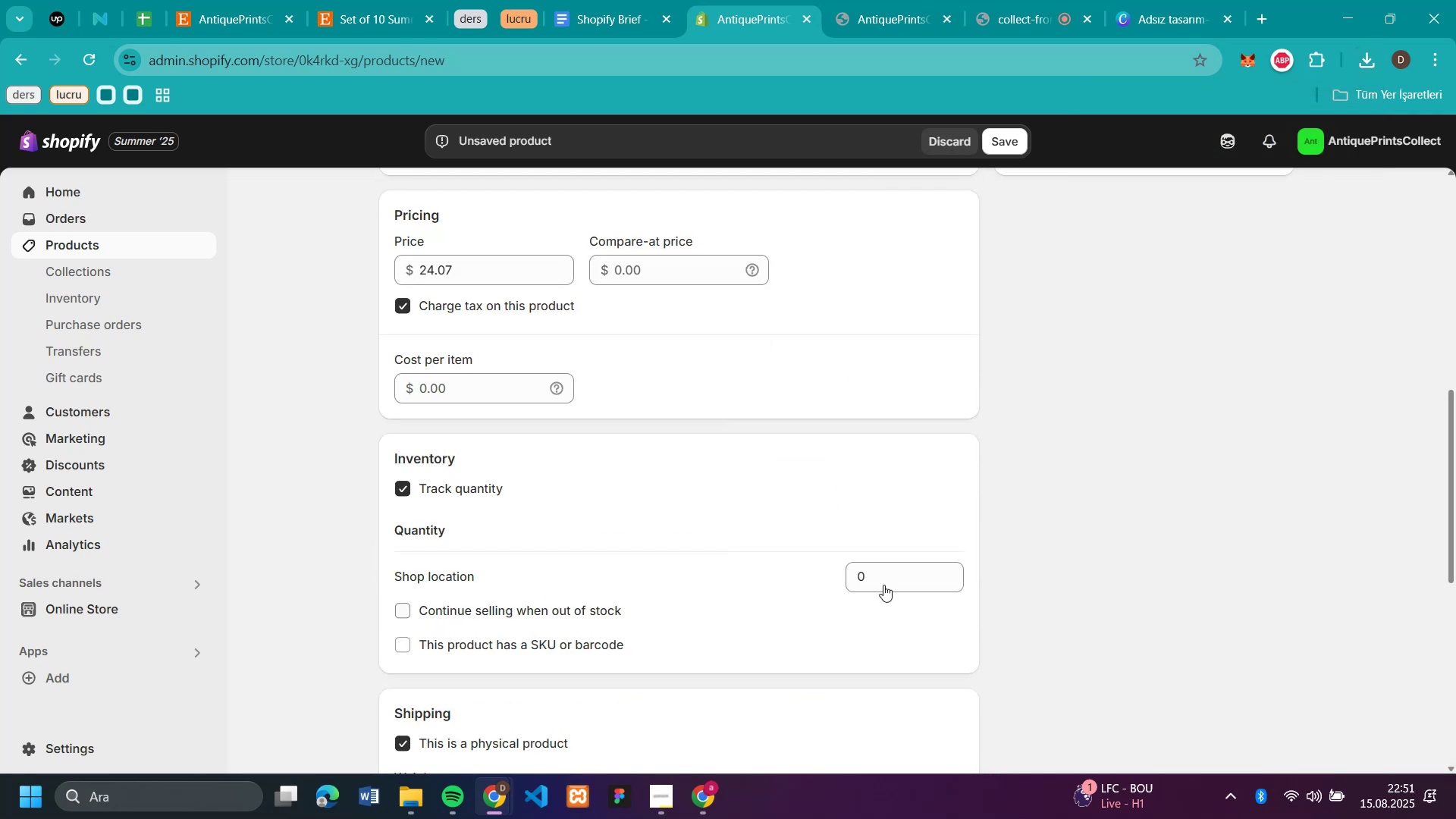 
left_click([880, 573])
 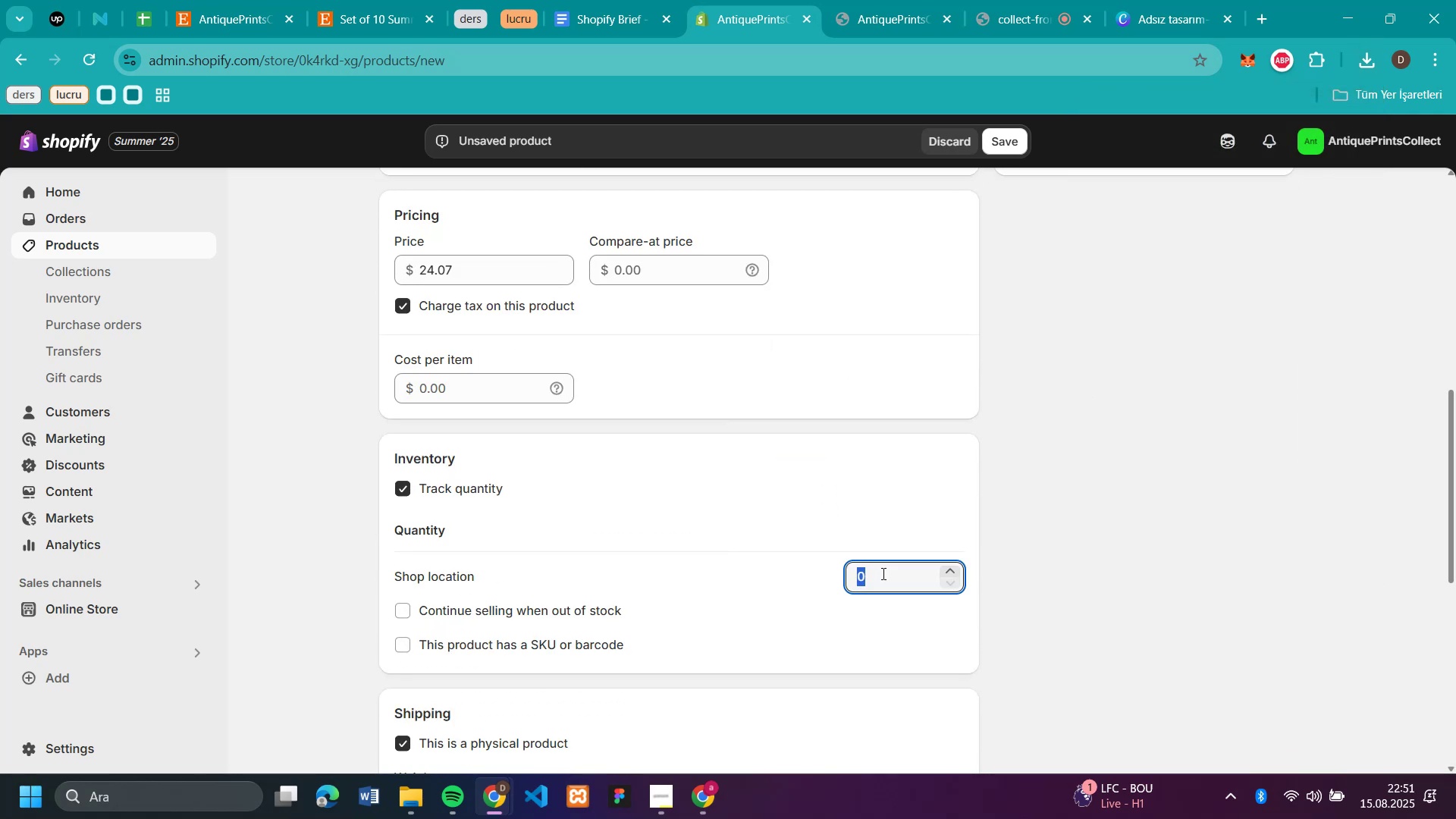 
type(50)
 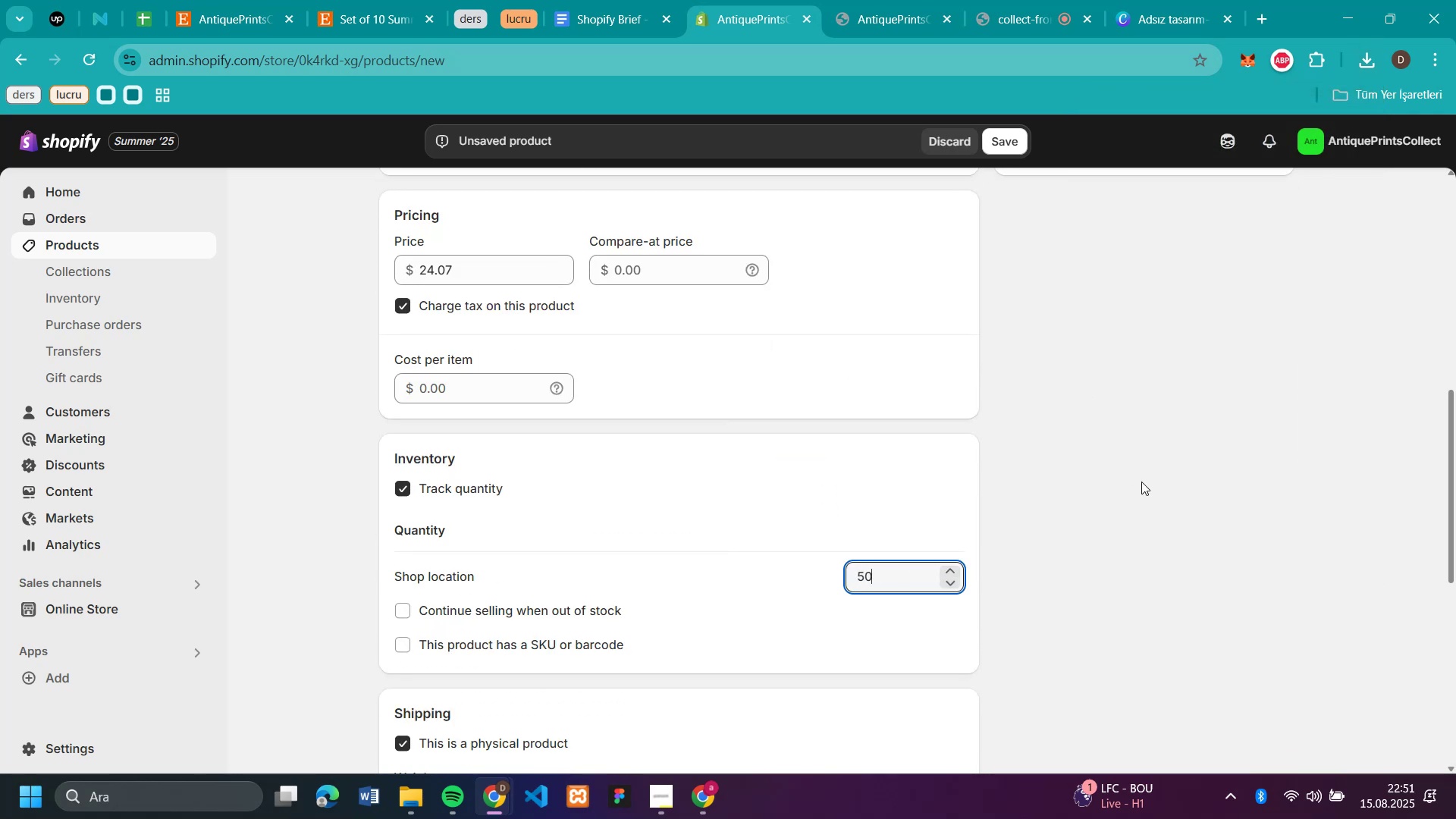 
left_click([1141, 482])
 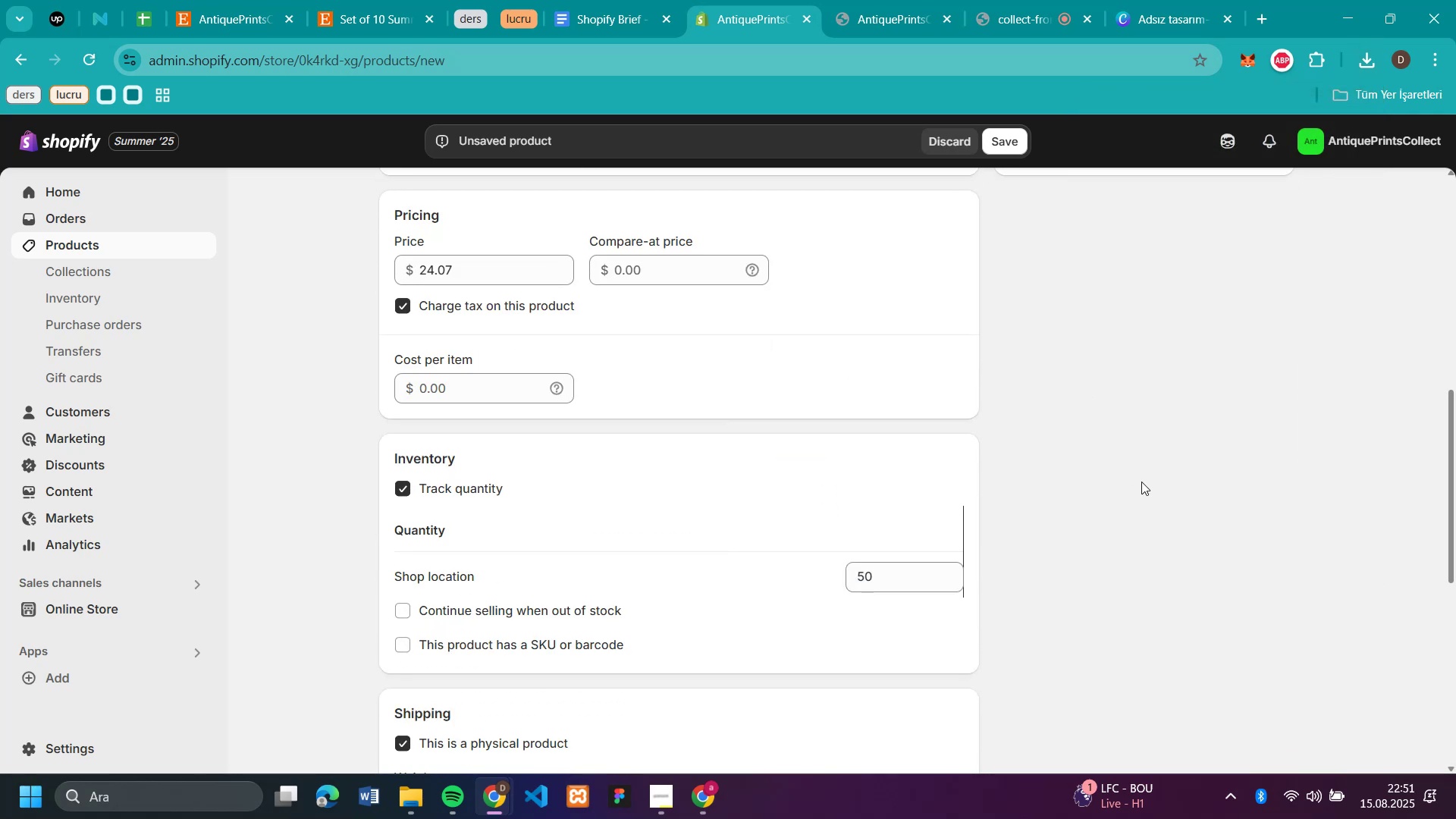 
scroll: coordinate [1128, 453], scroll_direction: up, amount: 6.0
 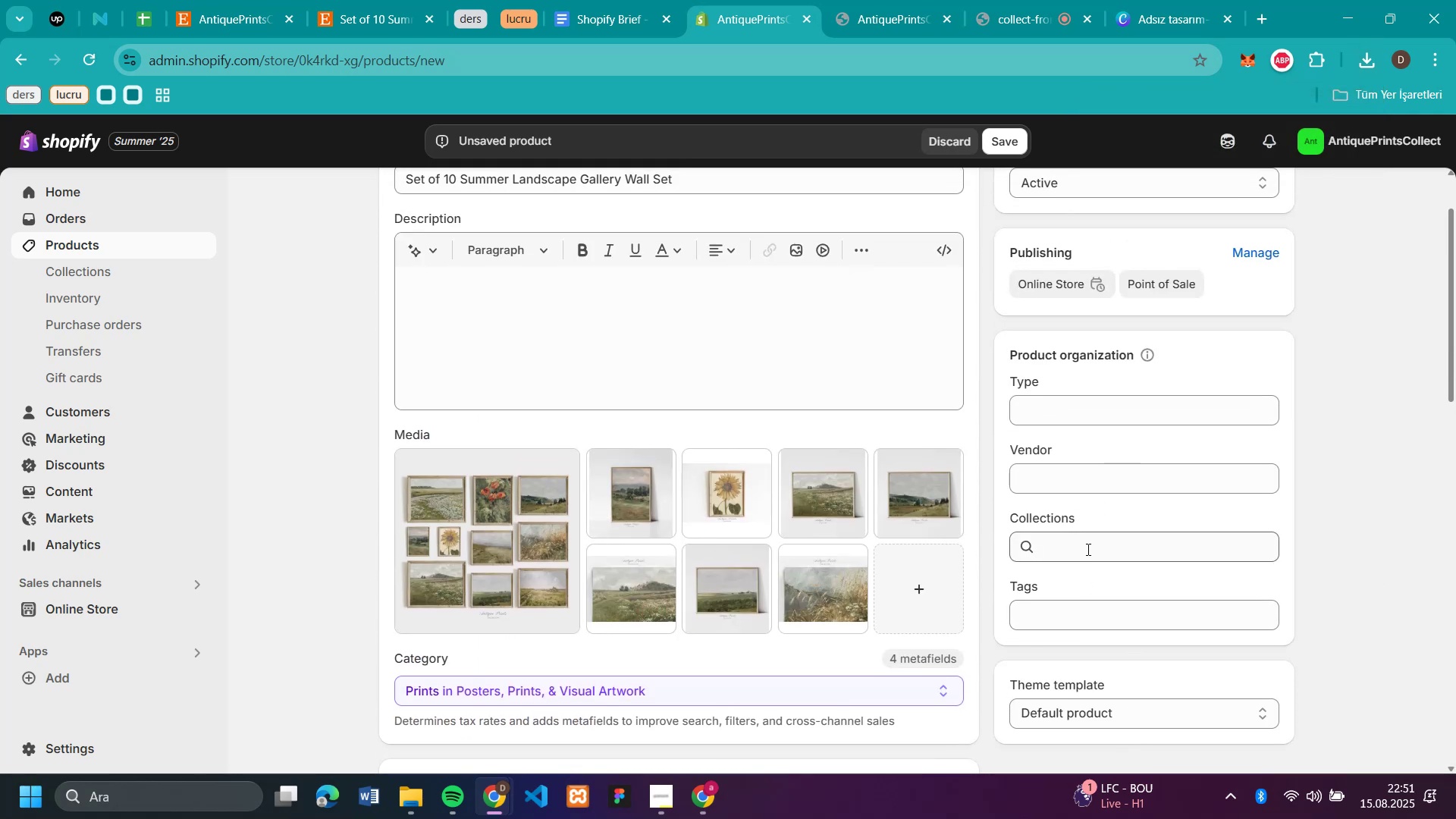 
left_click([1087, 549])
 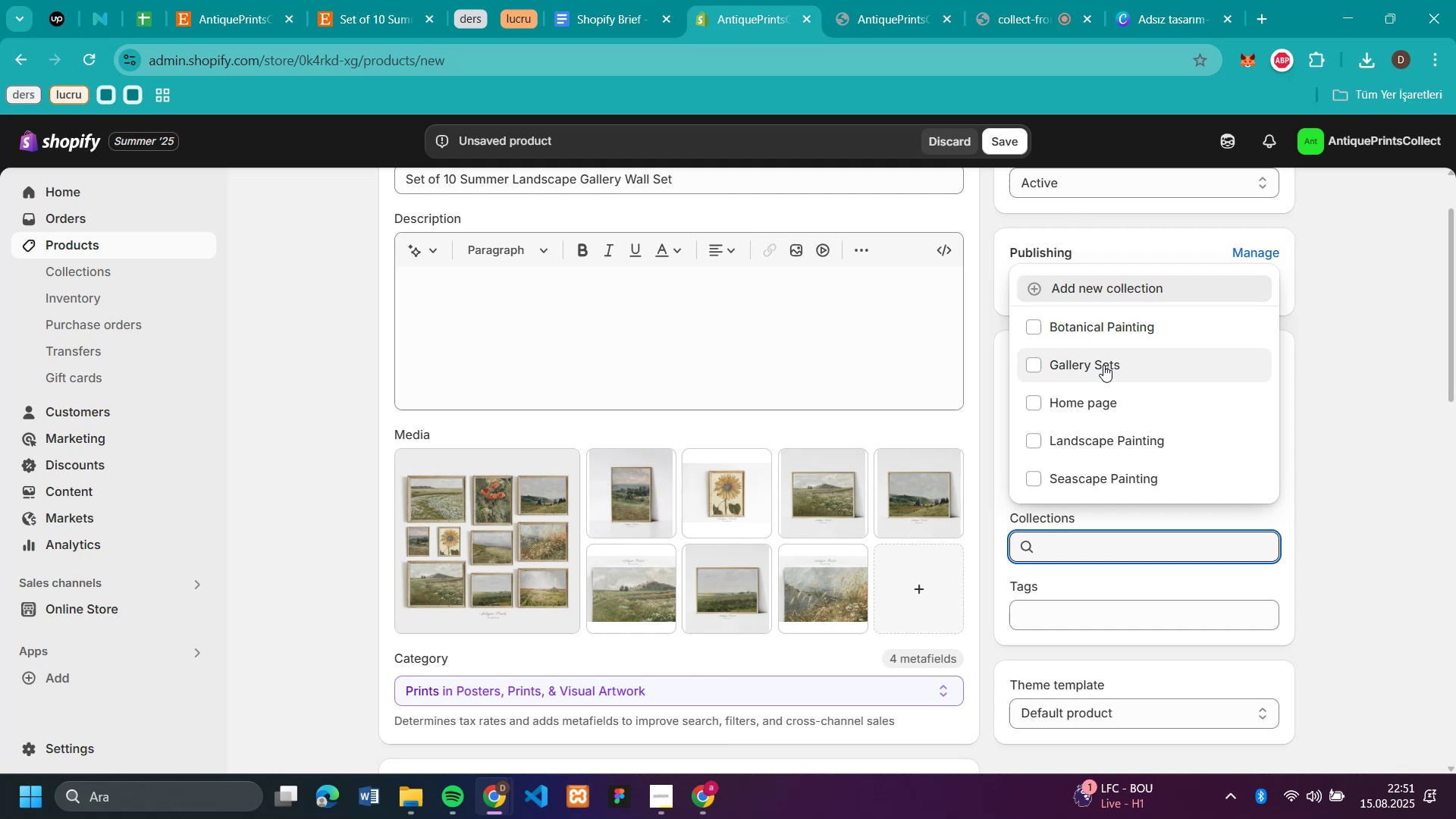 
left_click([1101, 350])
 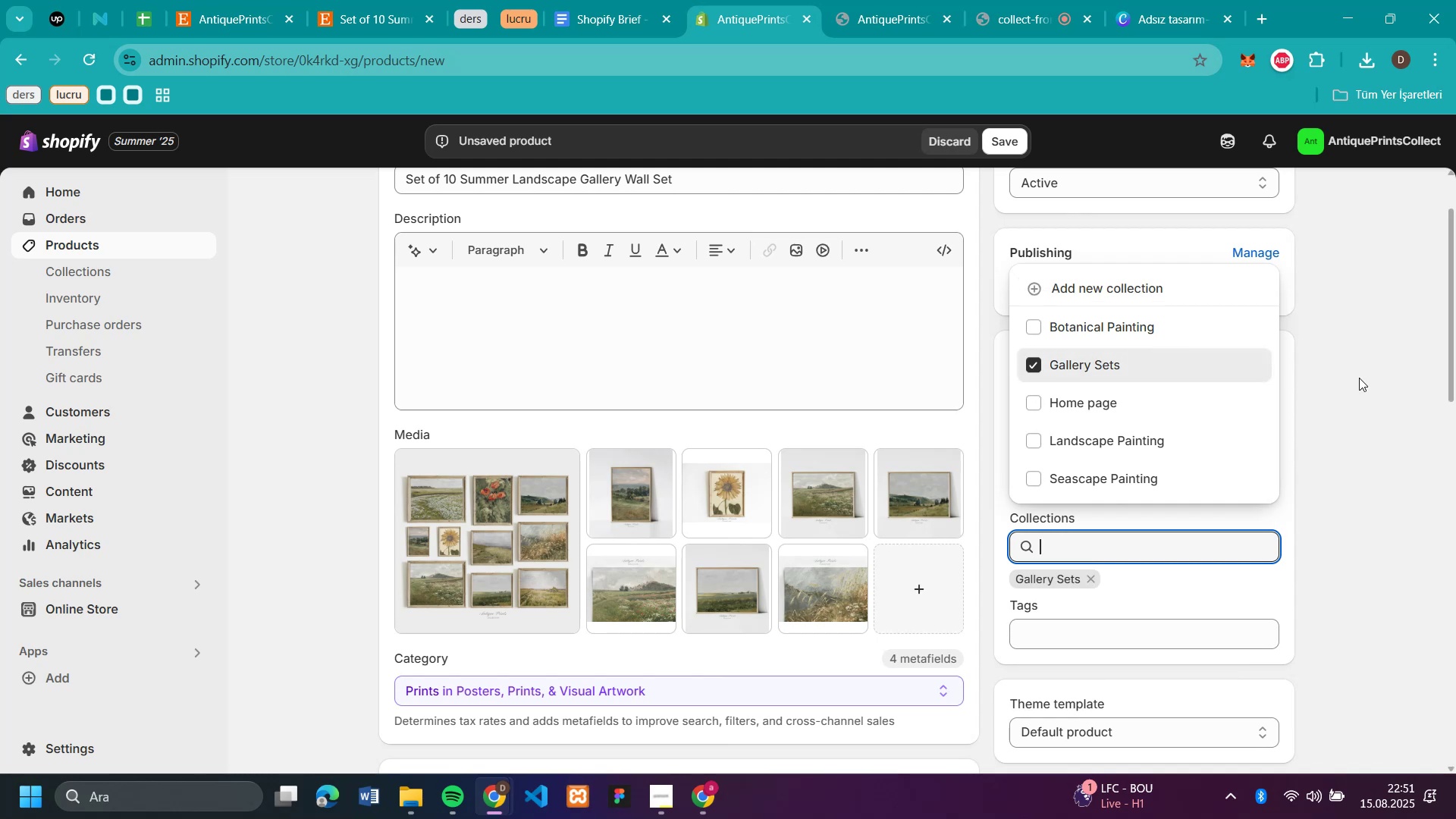 
left_click([1360, 378])
 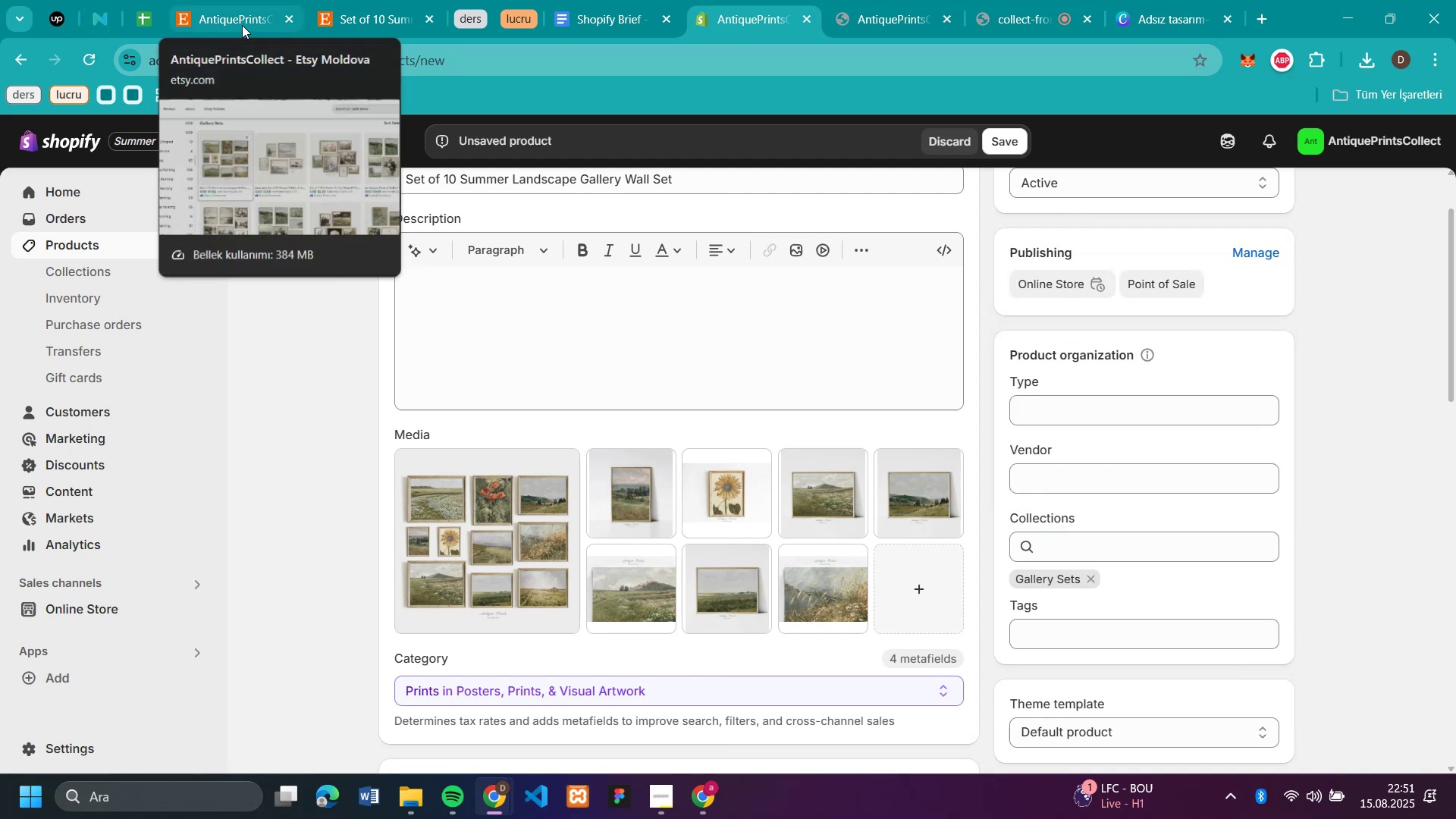 
left_click([369, 18])
 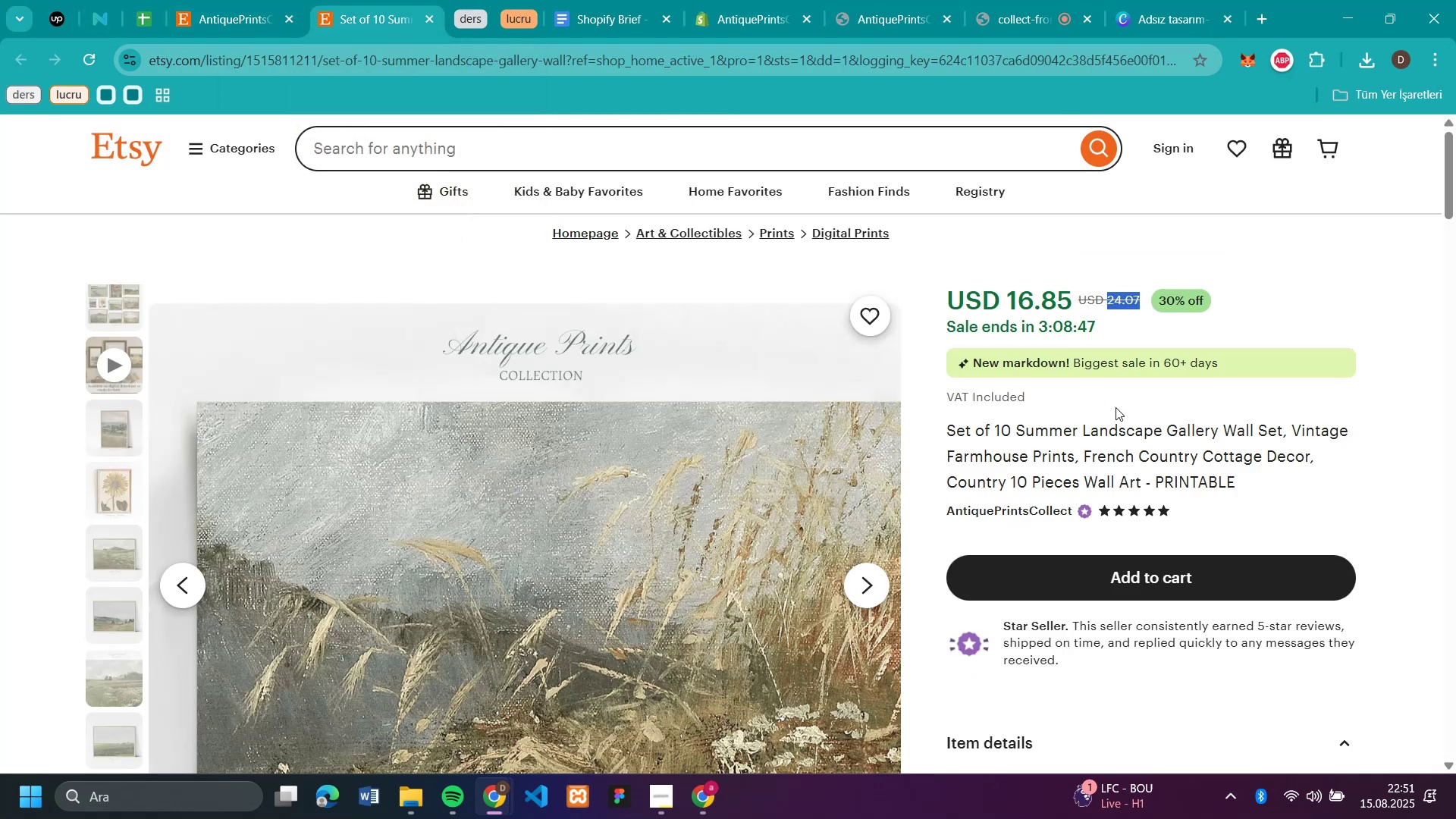 
scroll: coordinate [1116, 408], scroll_direction: down, amount: 8.0
 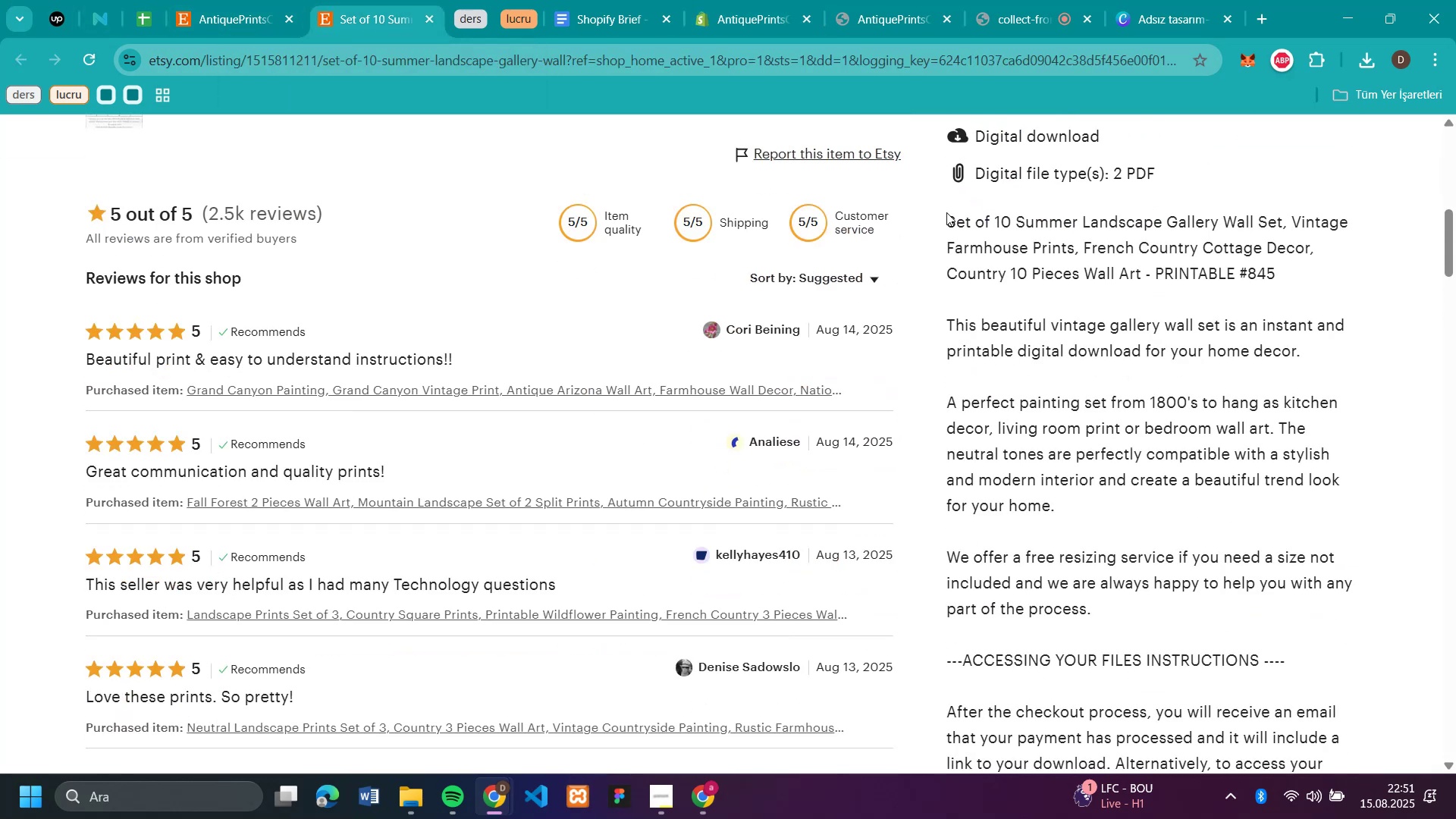 
left_click_drag(start_coordinate=[948, 219], to_coordinate=[1341, 190])
 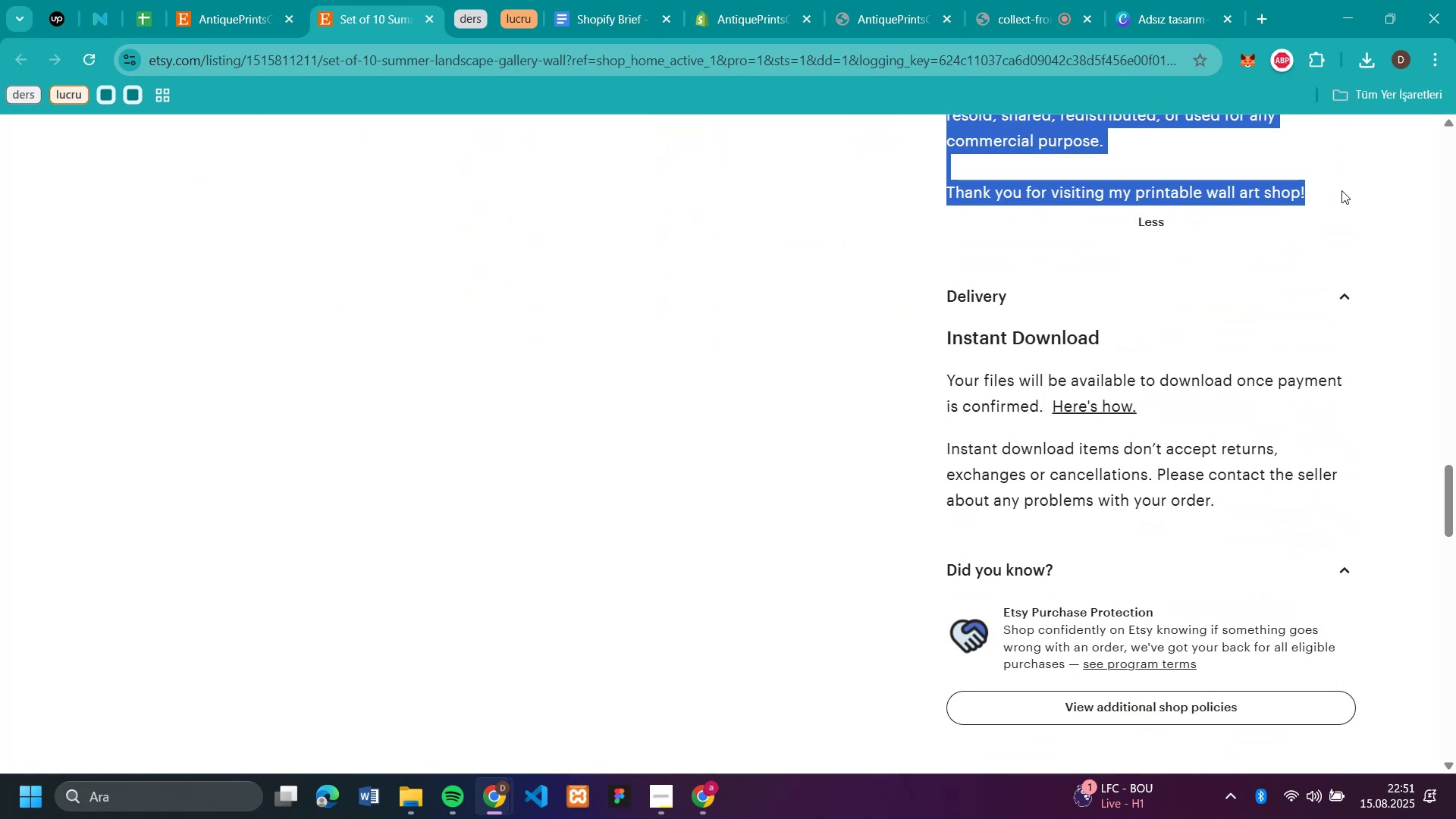 
key(Control+C)
 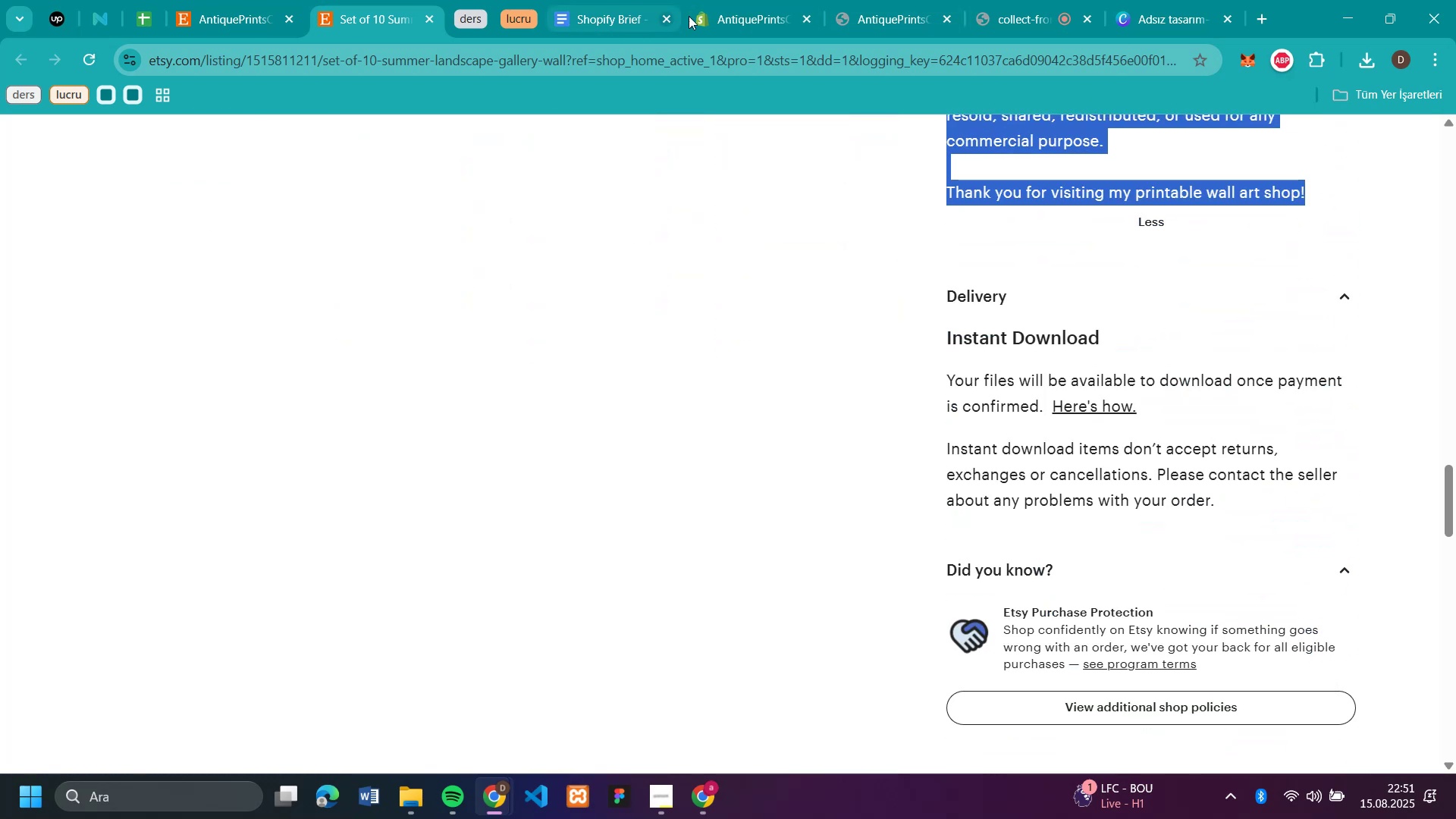 
left_click([730, 8])
 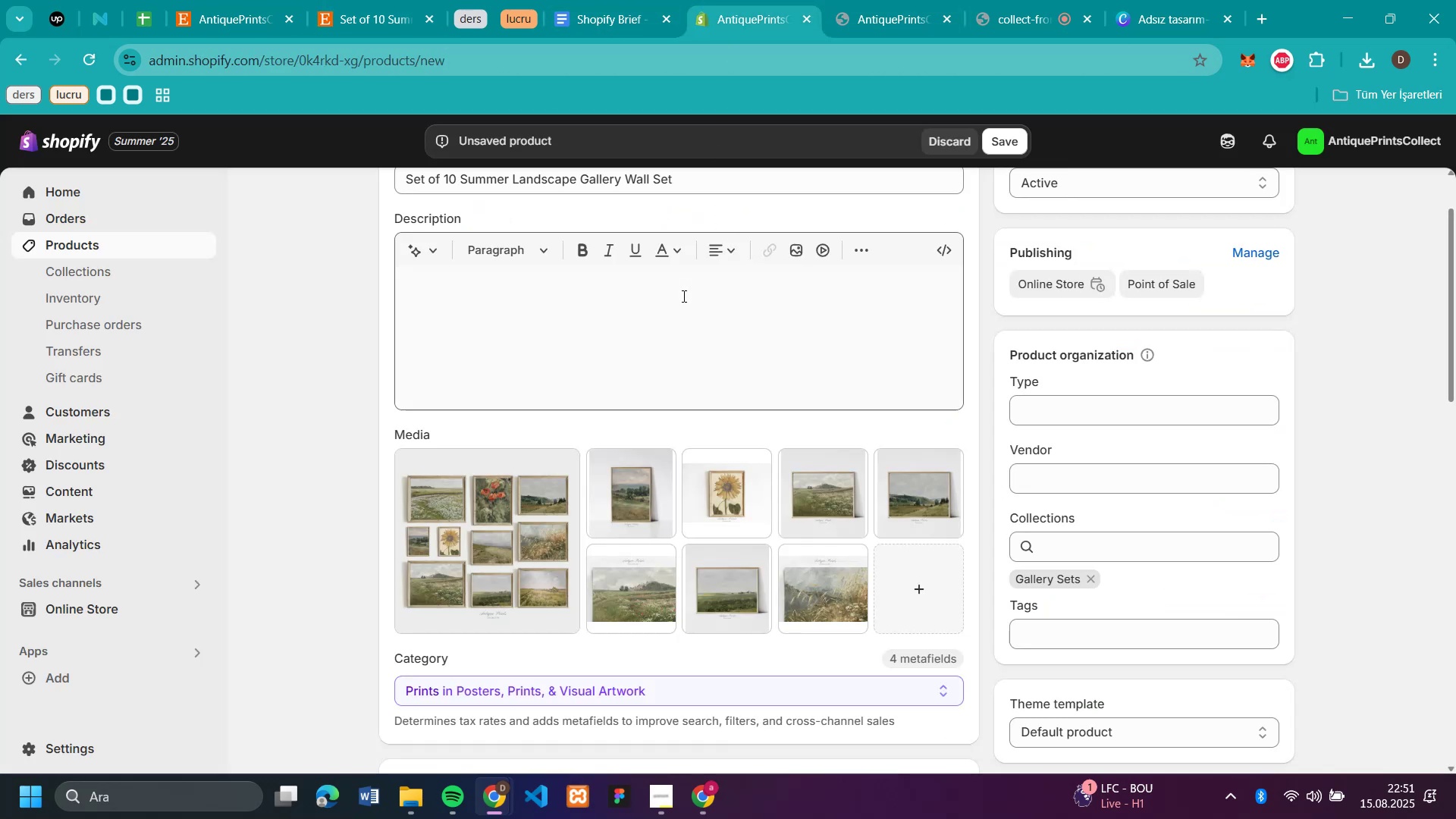 
key(Control+V)
 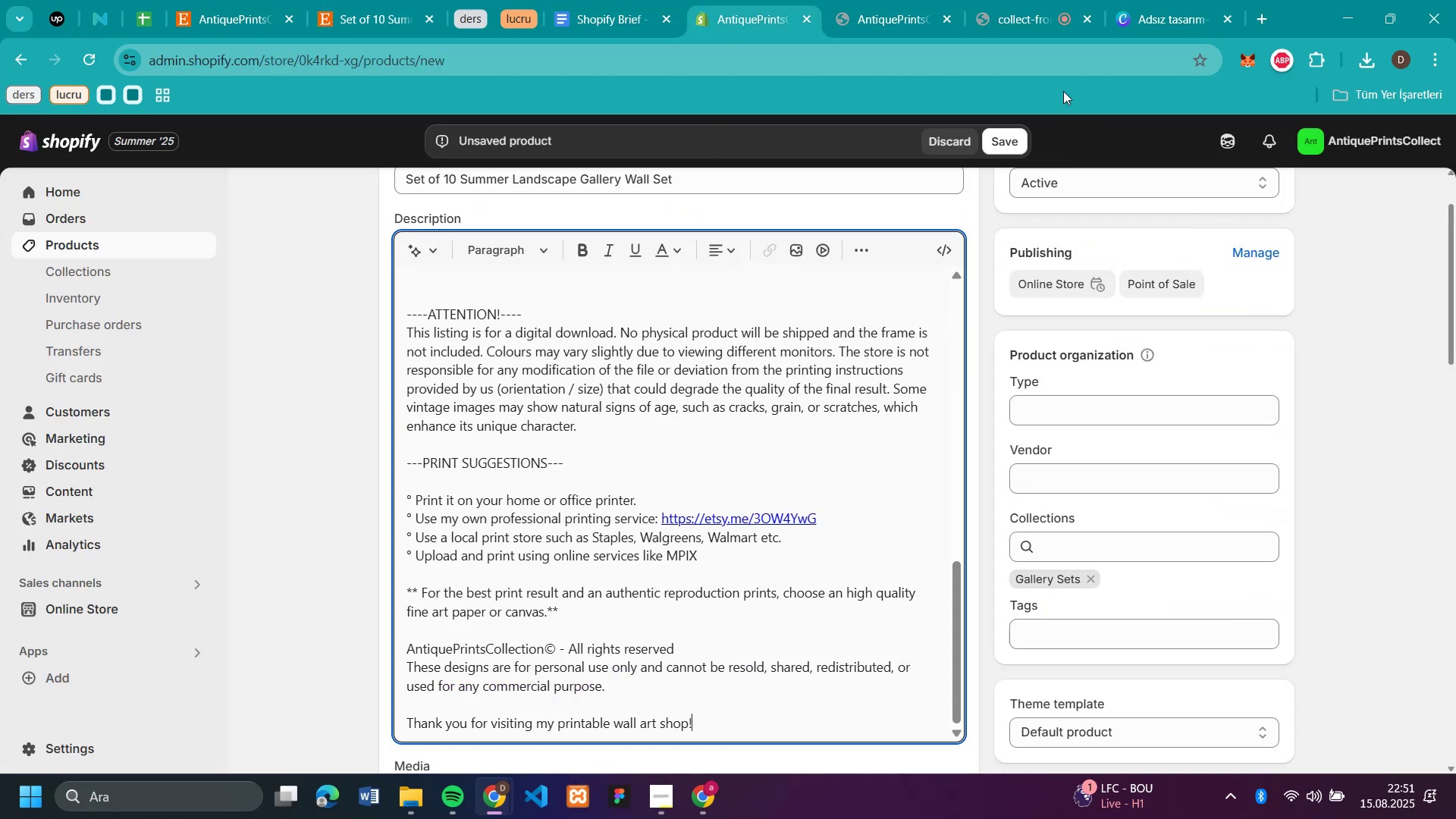 
left_click([1003, 142])
 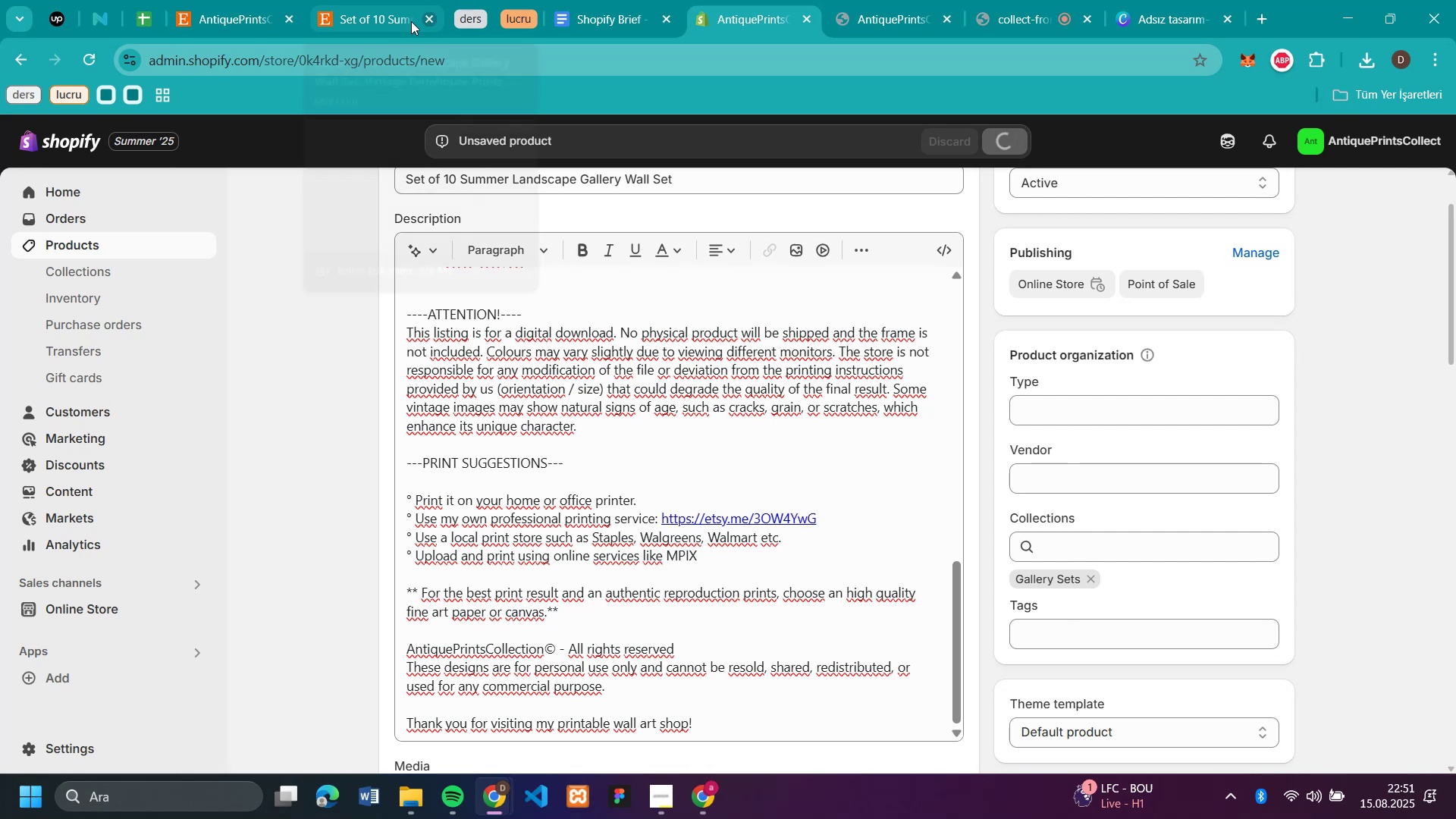 
left_click([251, 15])
 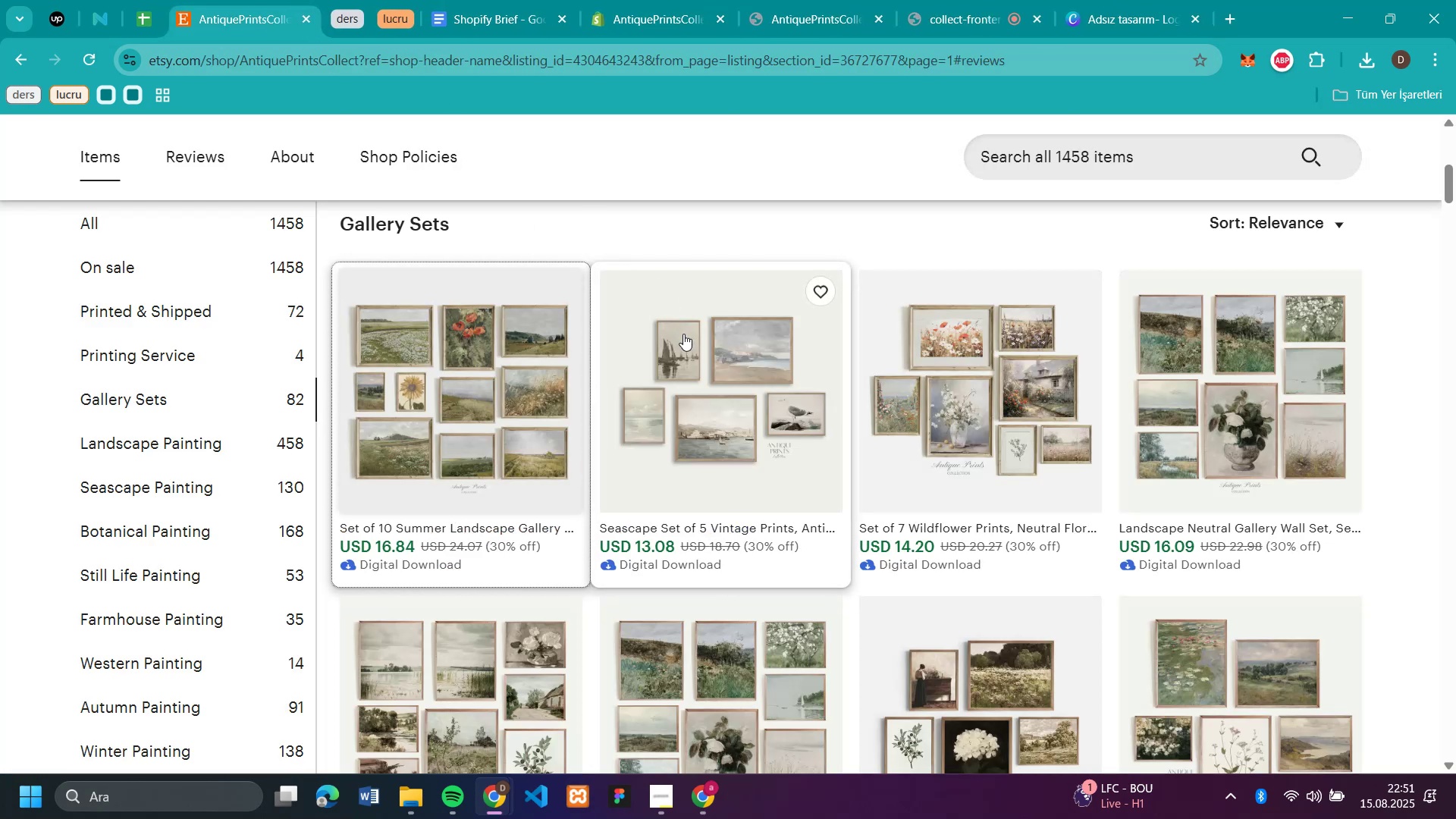 
left_click([683, 334])
 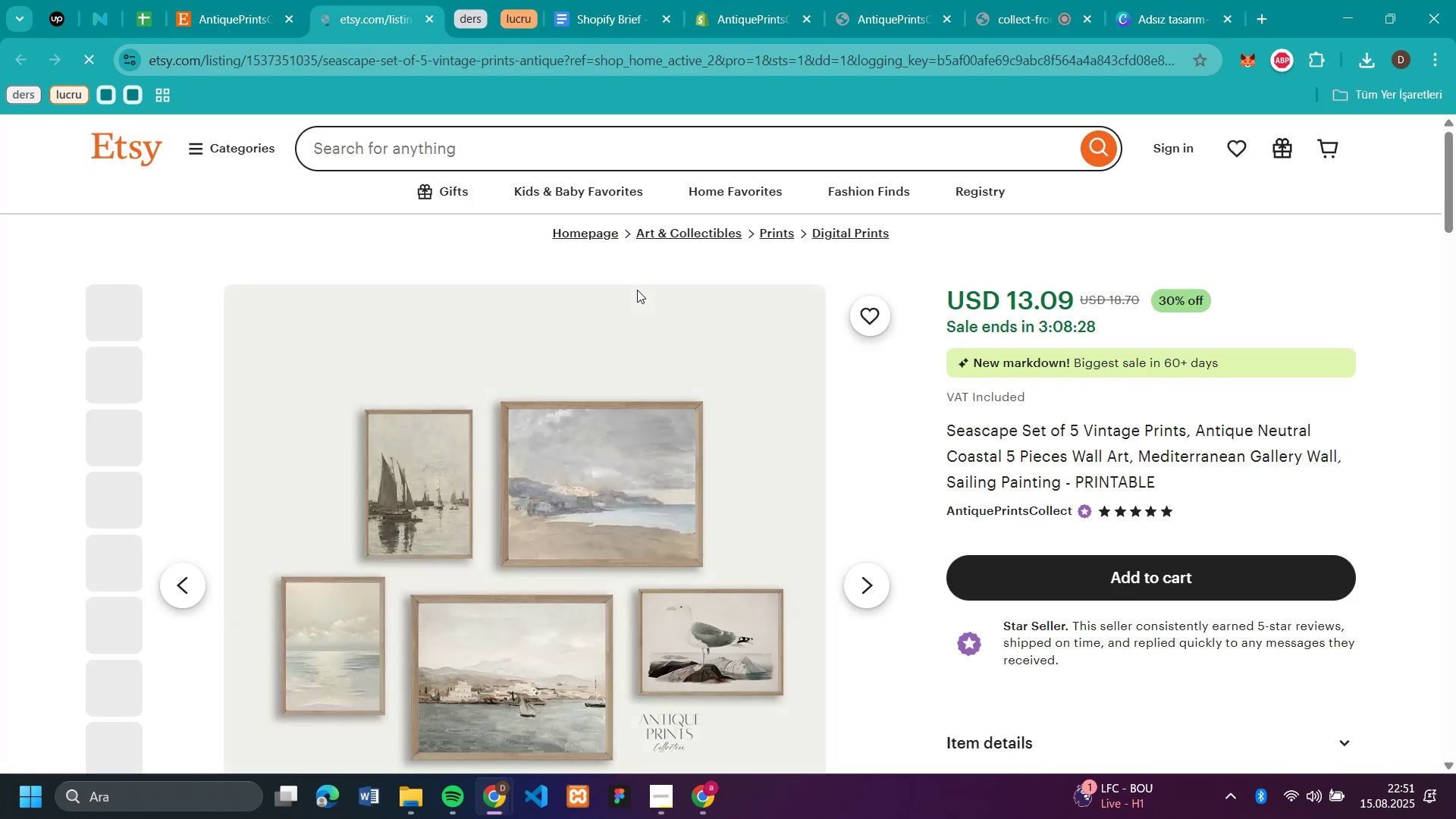 
scroll: coordinate [632, 323], scroll_direction: down, amount: 2.0
 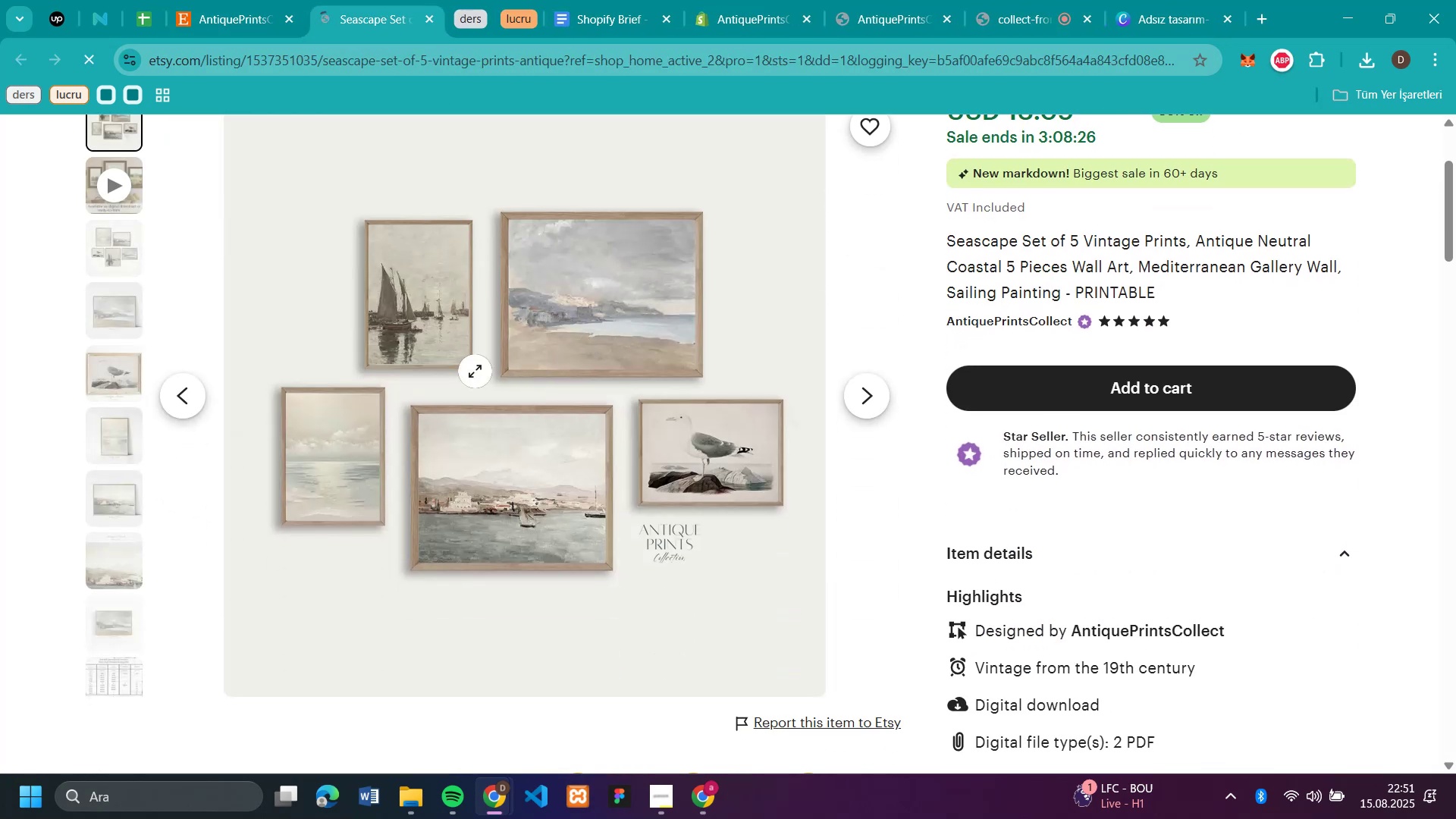 
right_click([474, 371])
 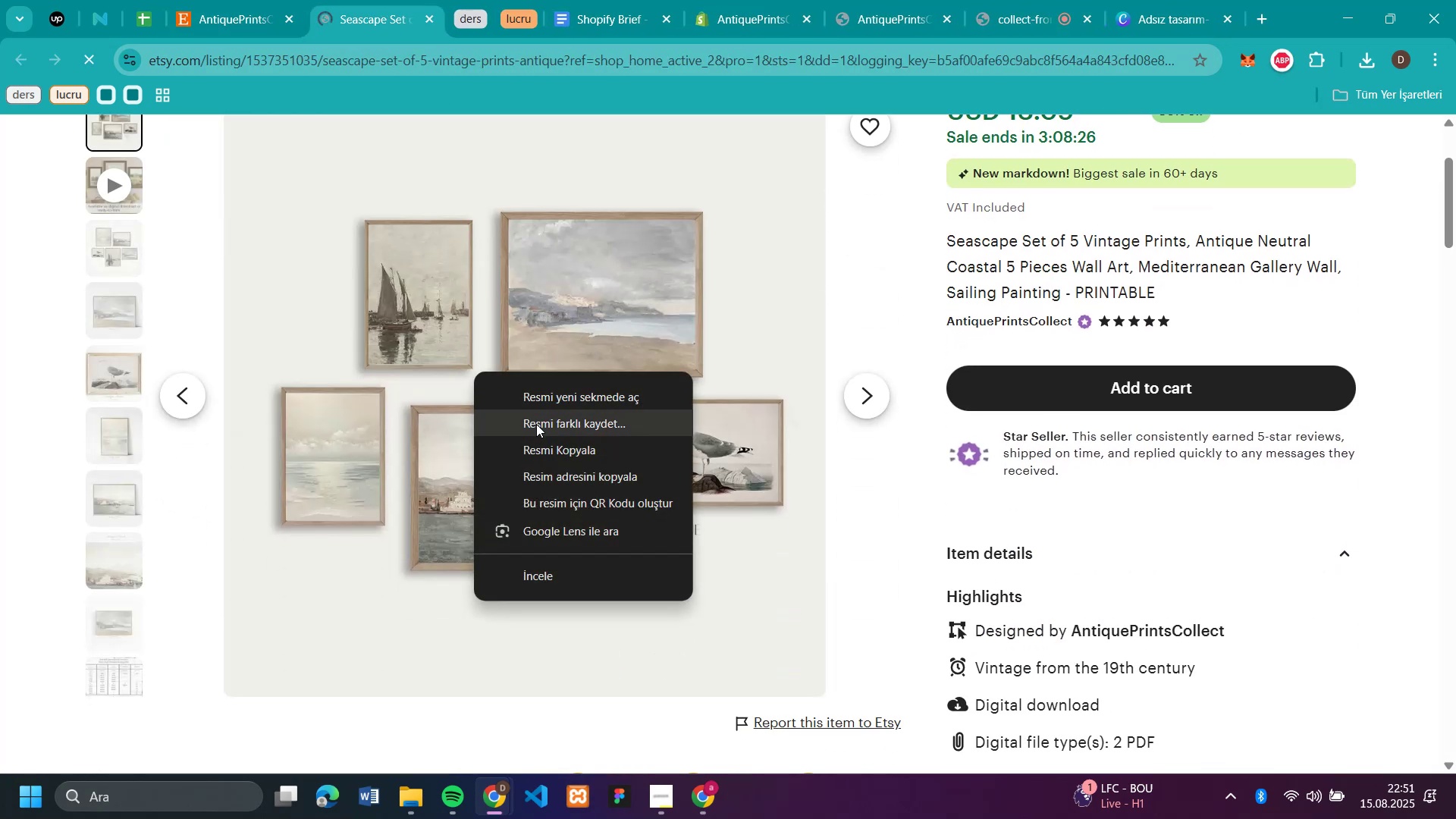 
left_click([536, 424])
 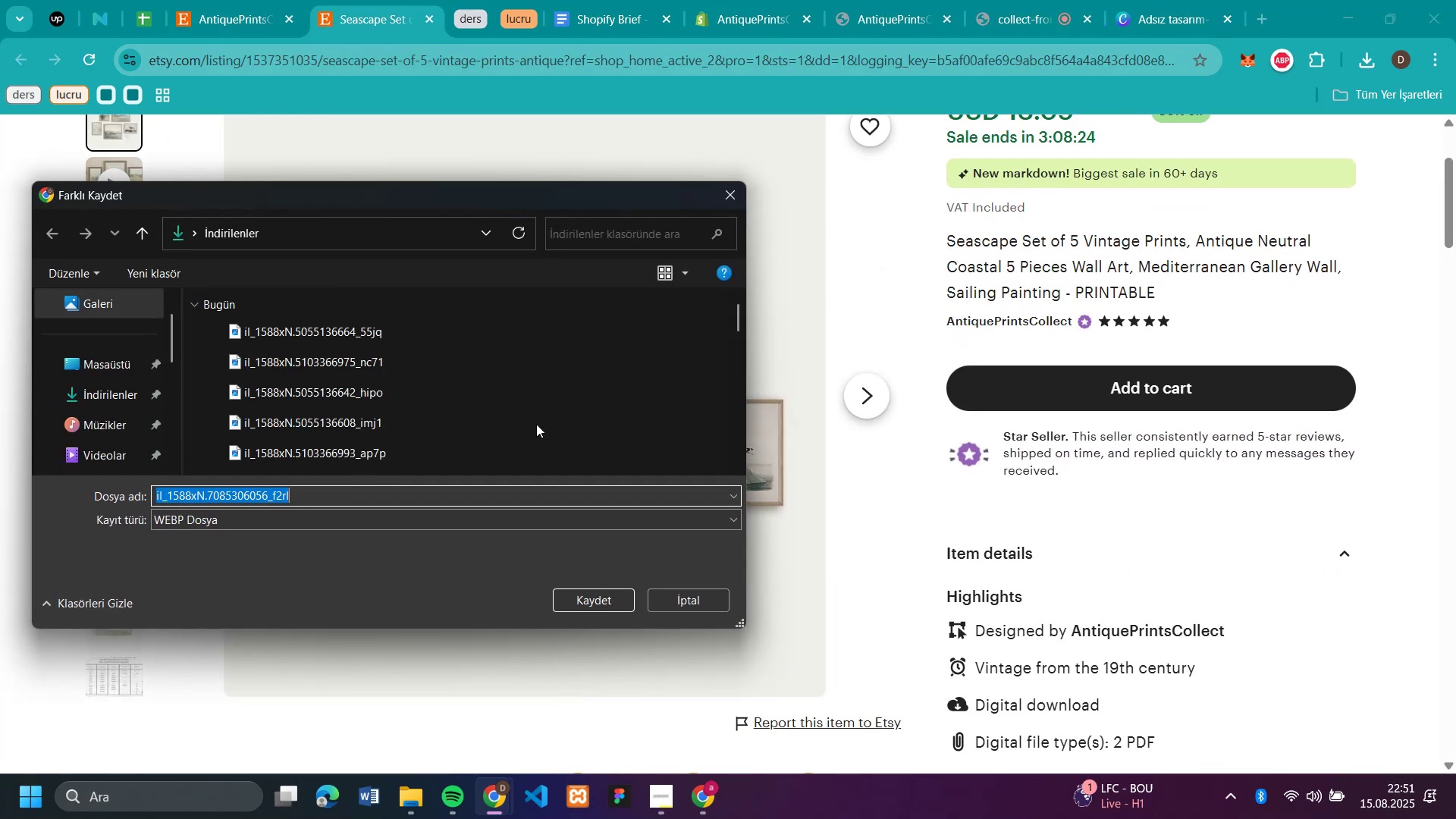 
key(1)
 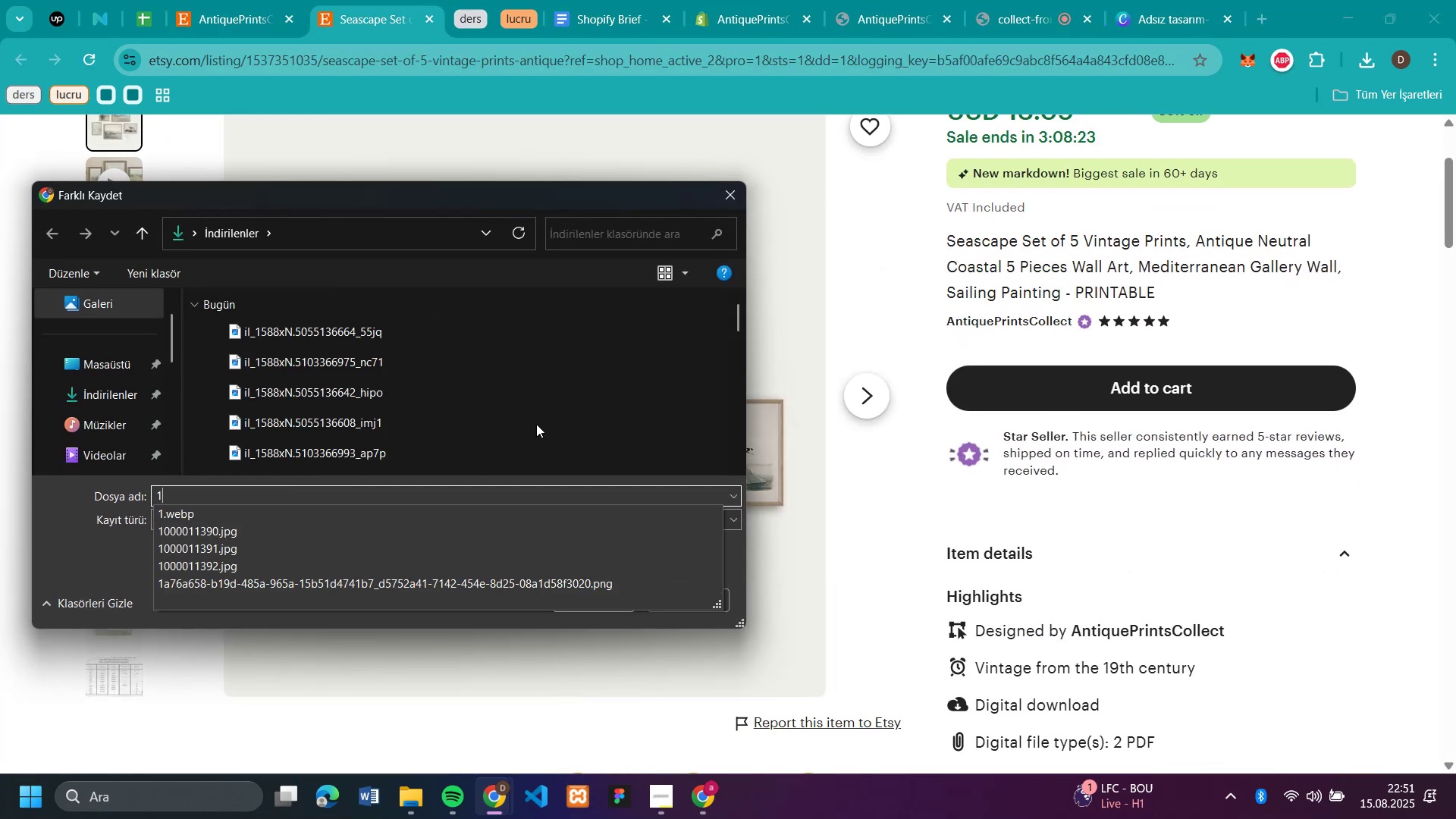 
key(Enter)
 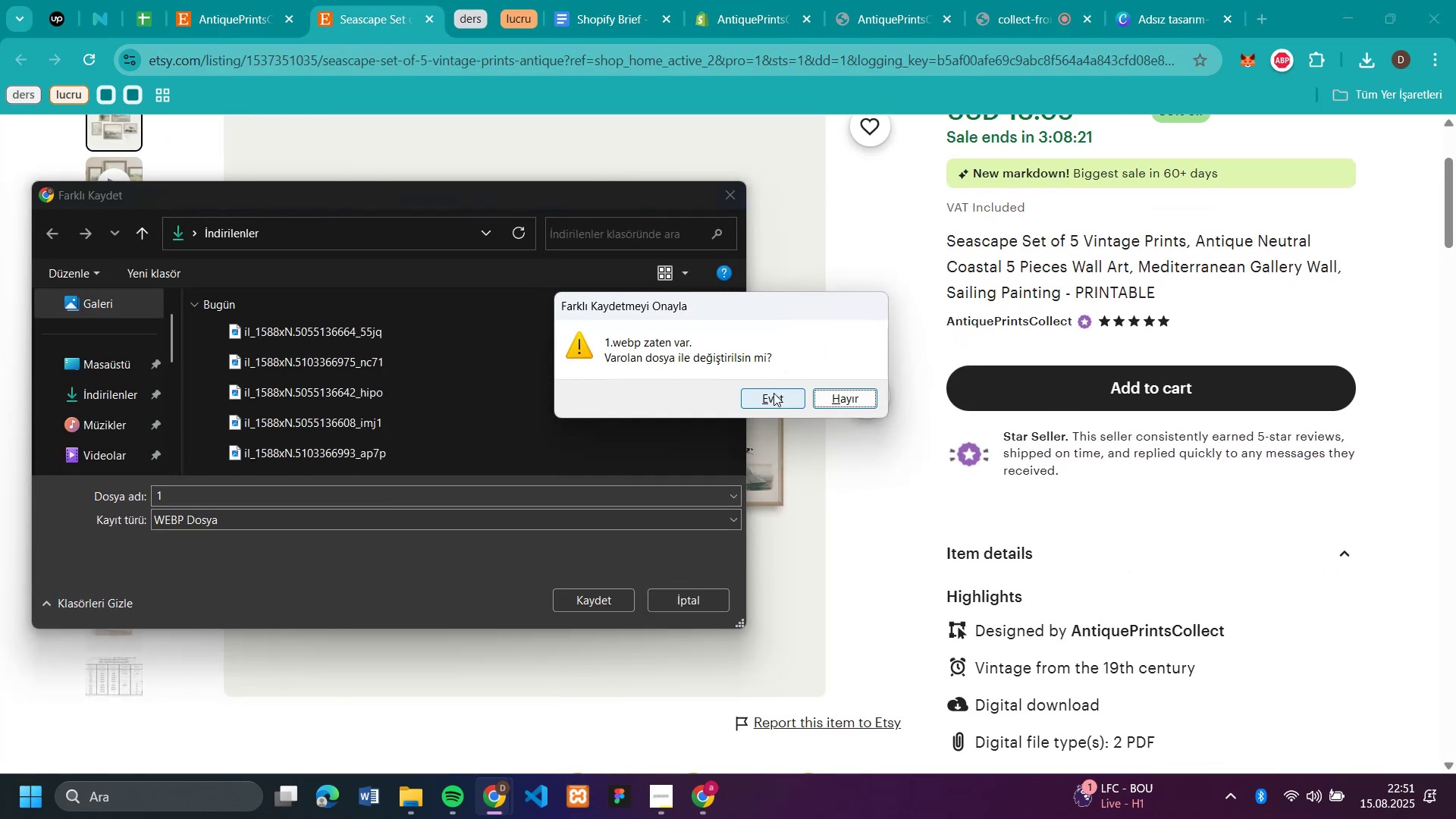 
left_click([841, 397])
 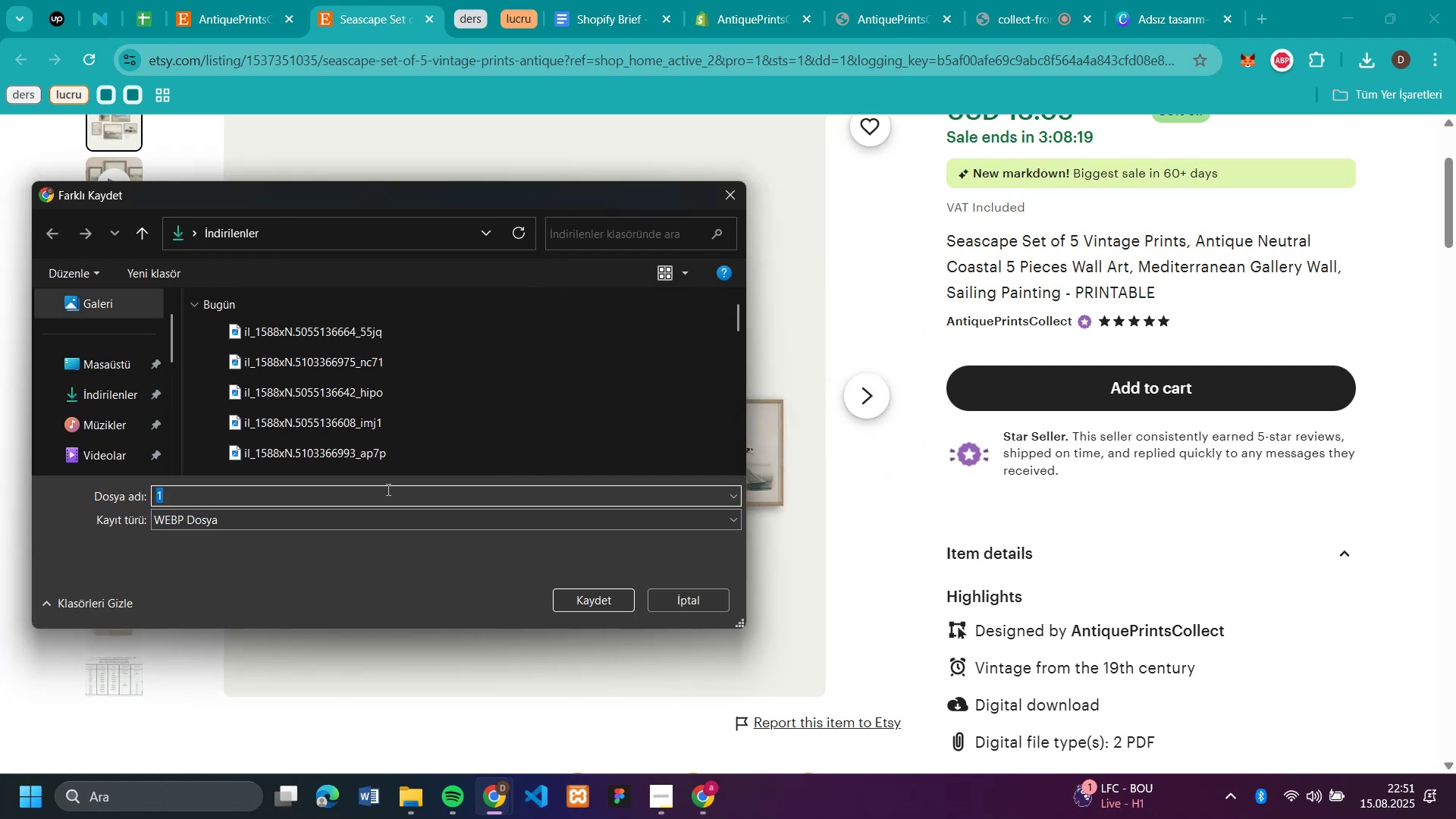 
left_click([387, 490])
 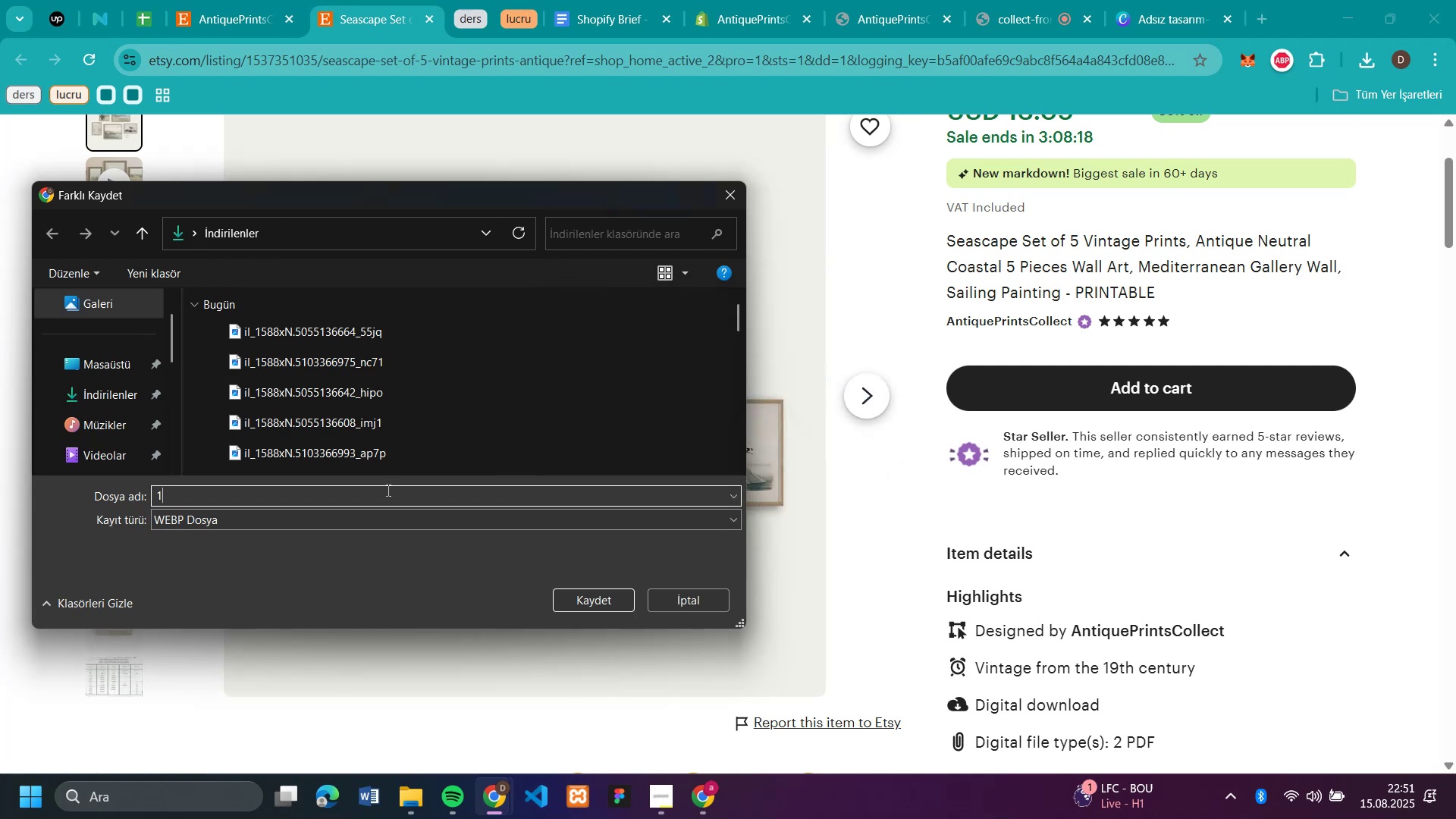 
key(1)
 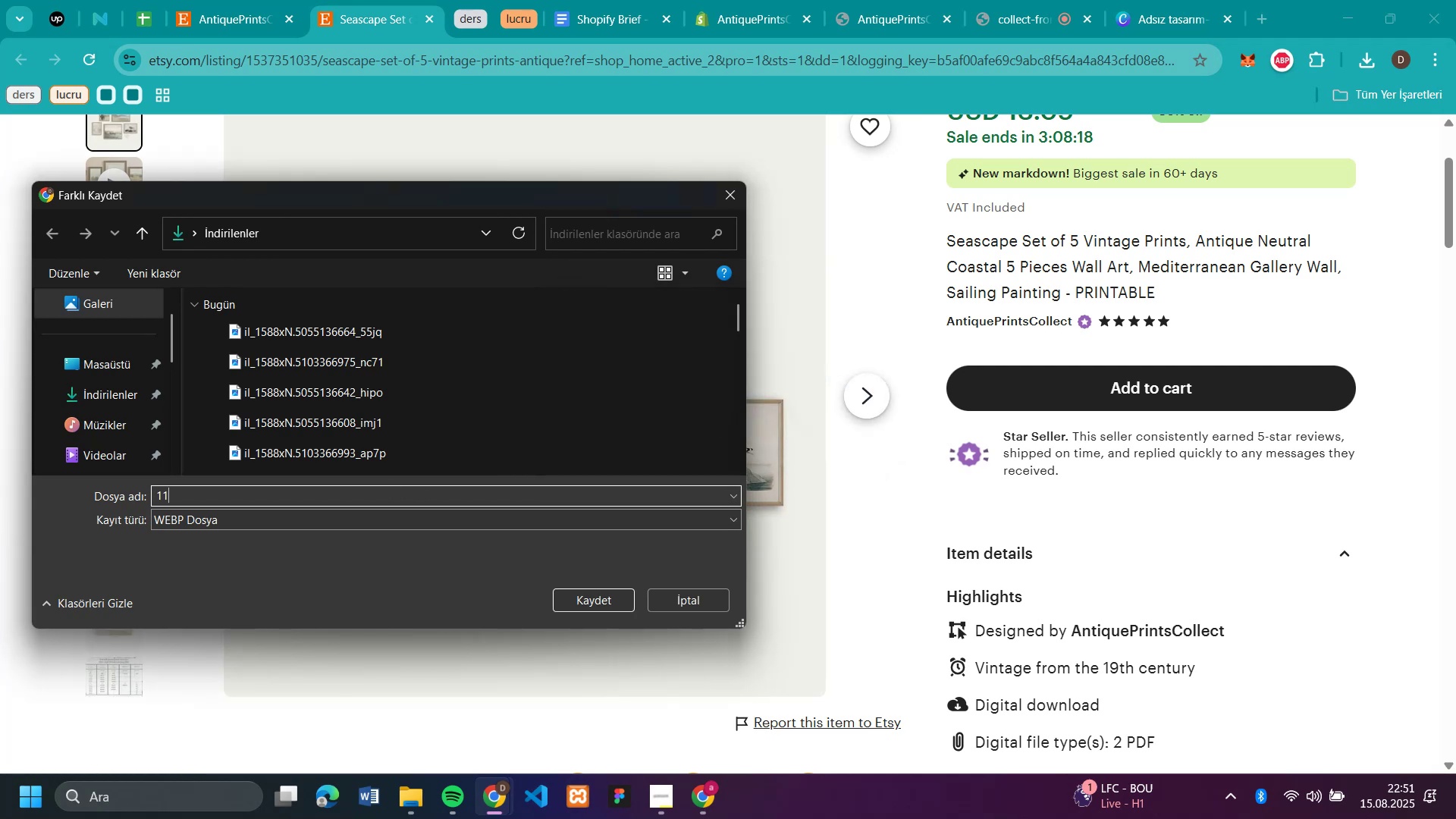 
key(Enter)
 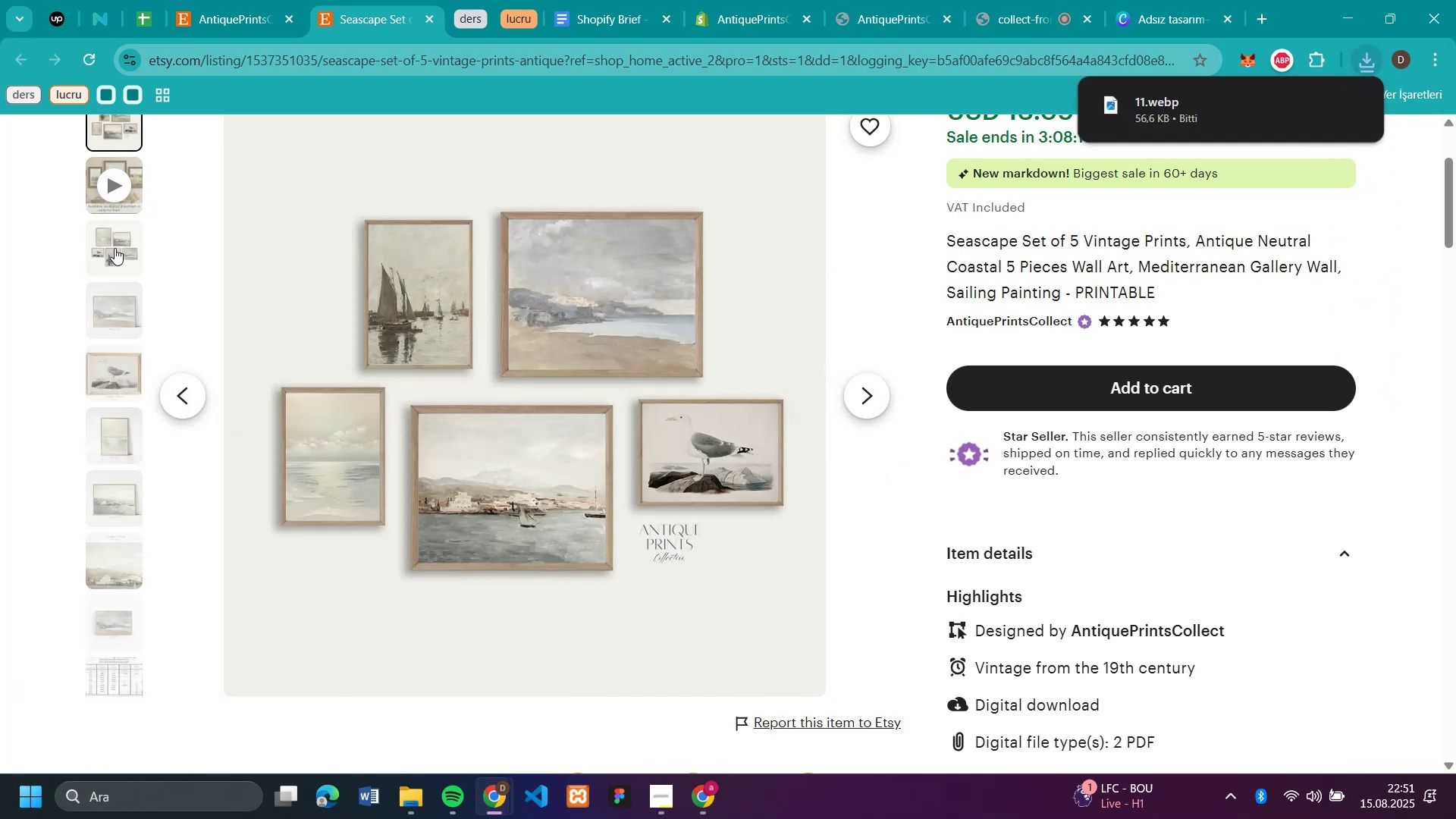 
mouse_move([434, 328])
 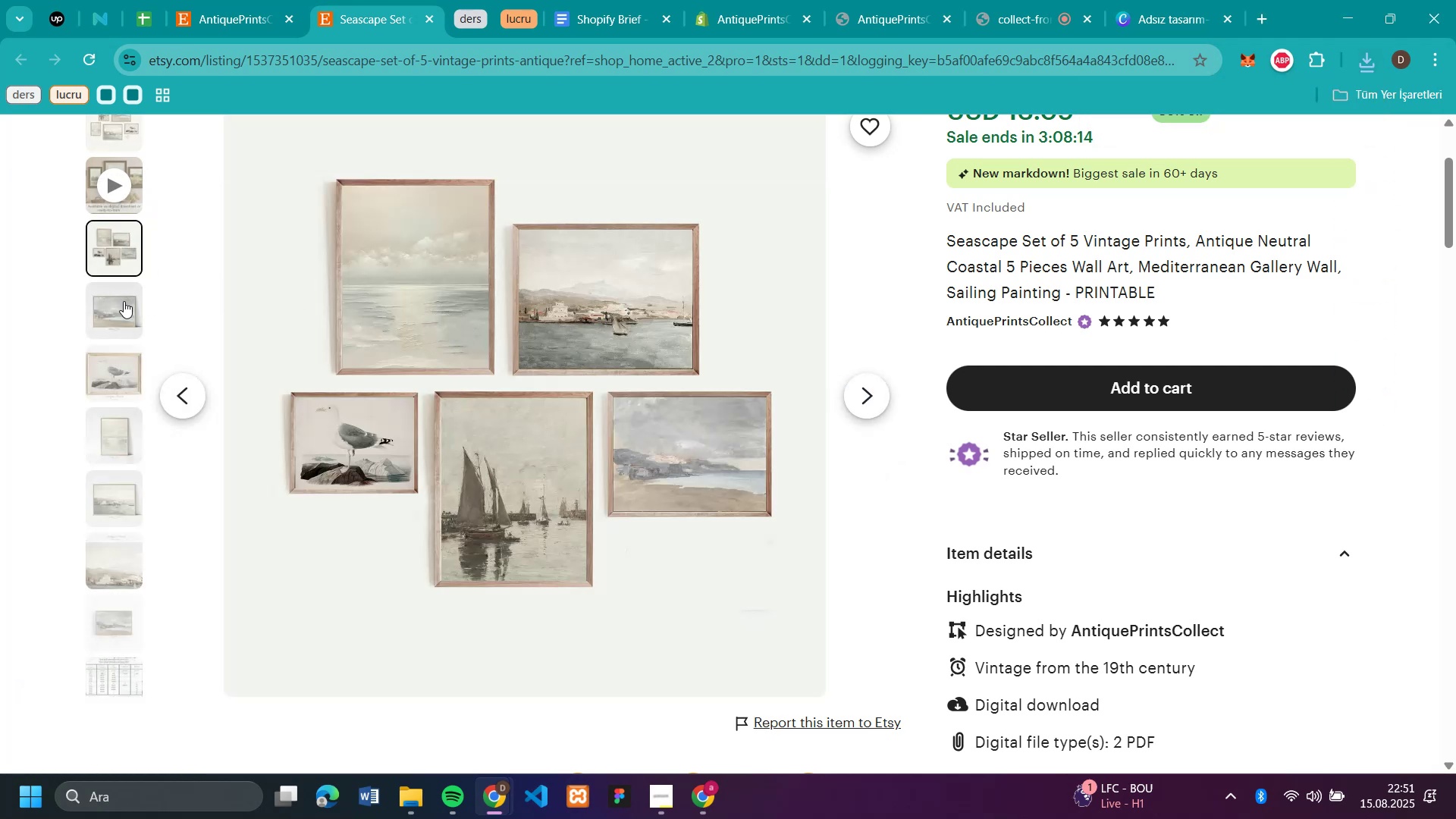 
scroll: coordinate [166, 304], scroll_direction: up, amount: 1.0
 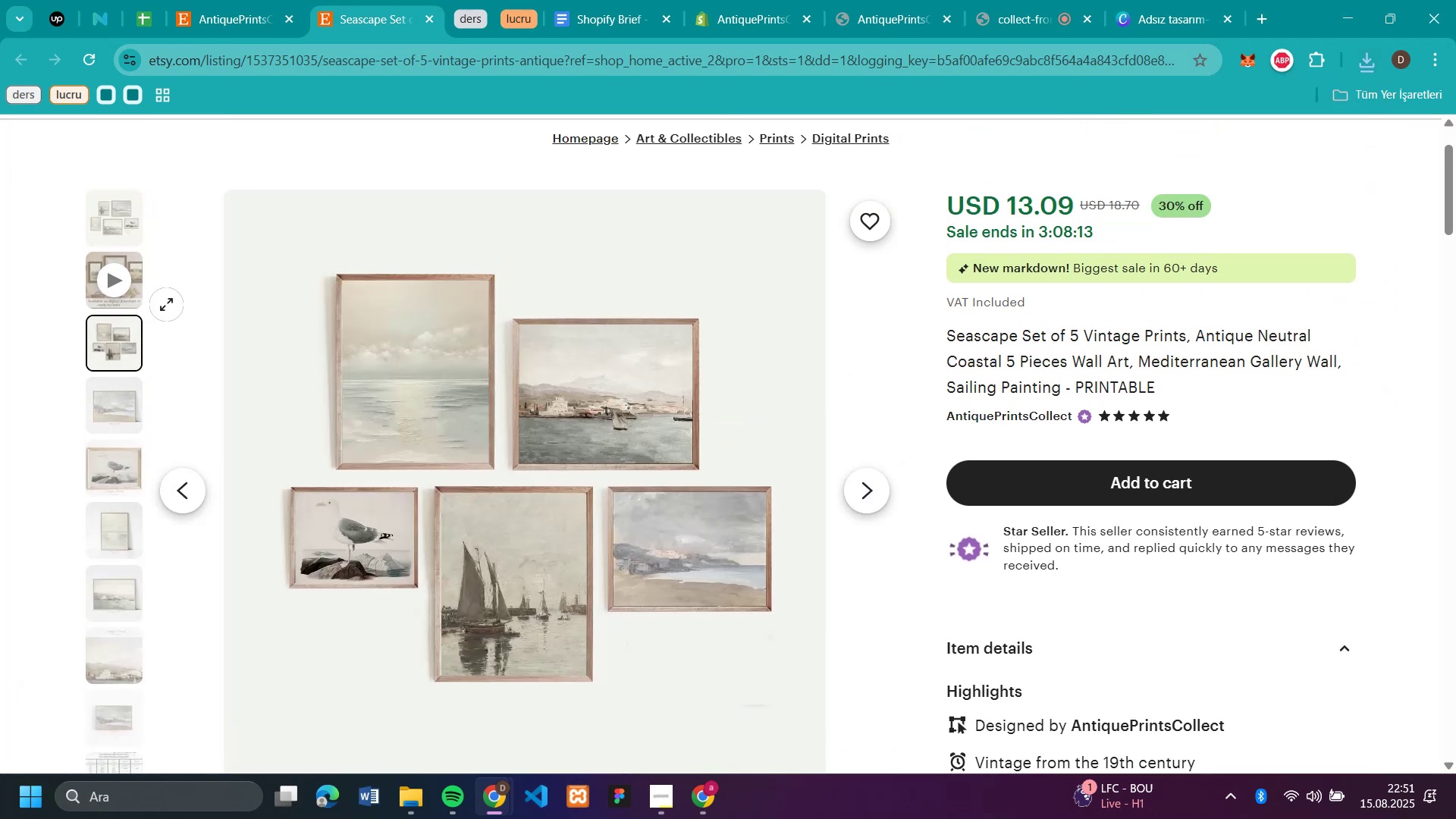 
scroll: coordinate [167, 304], scroll_direction: down, amount: 1.0
 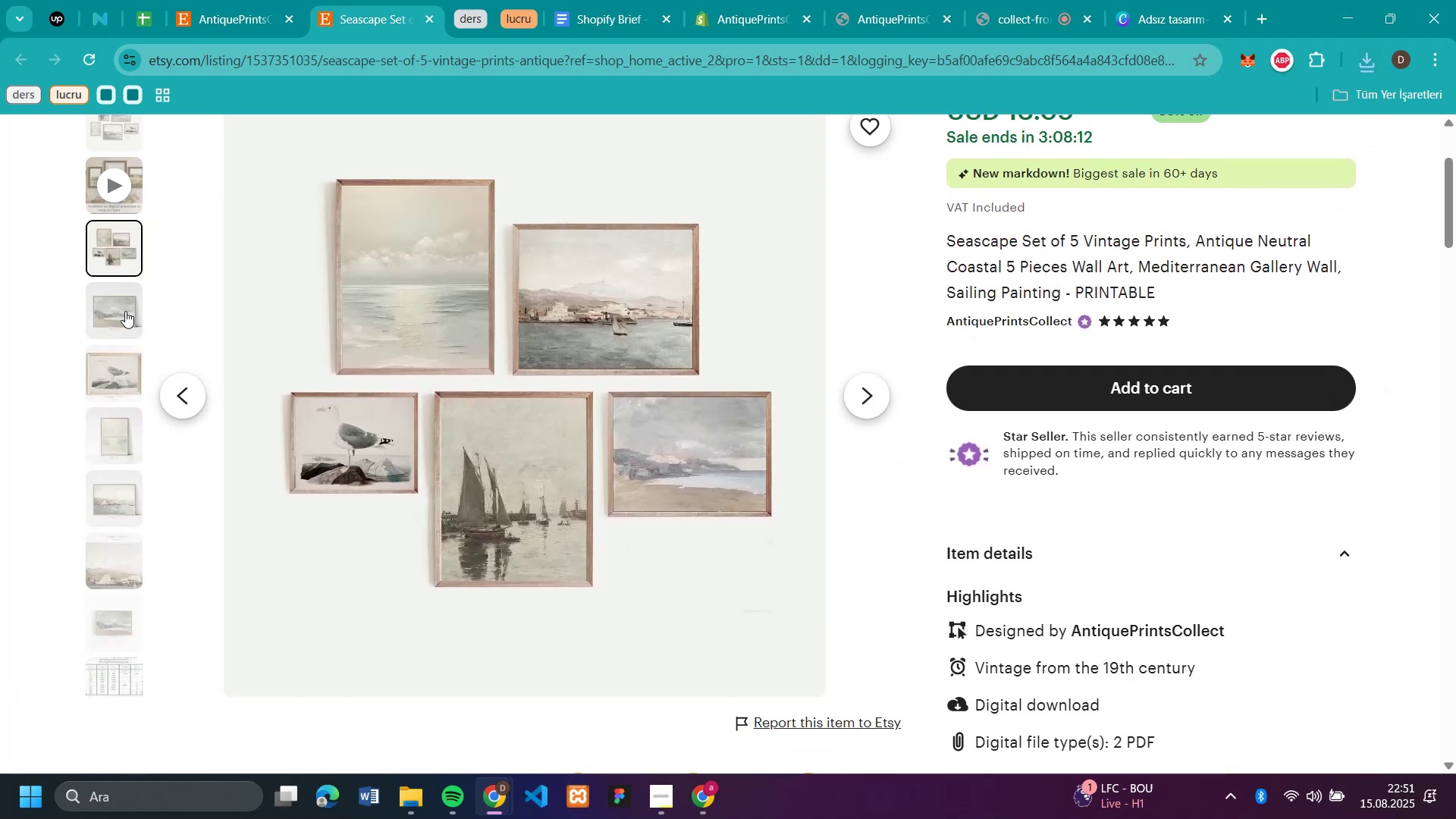 
left_click([125, 311])
 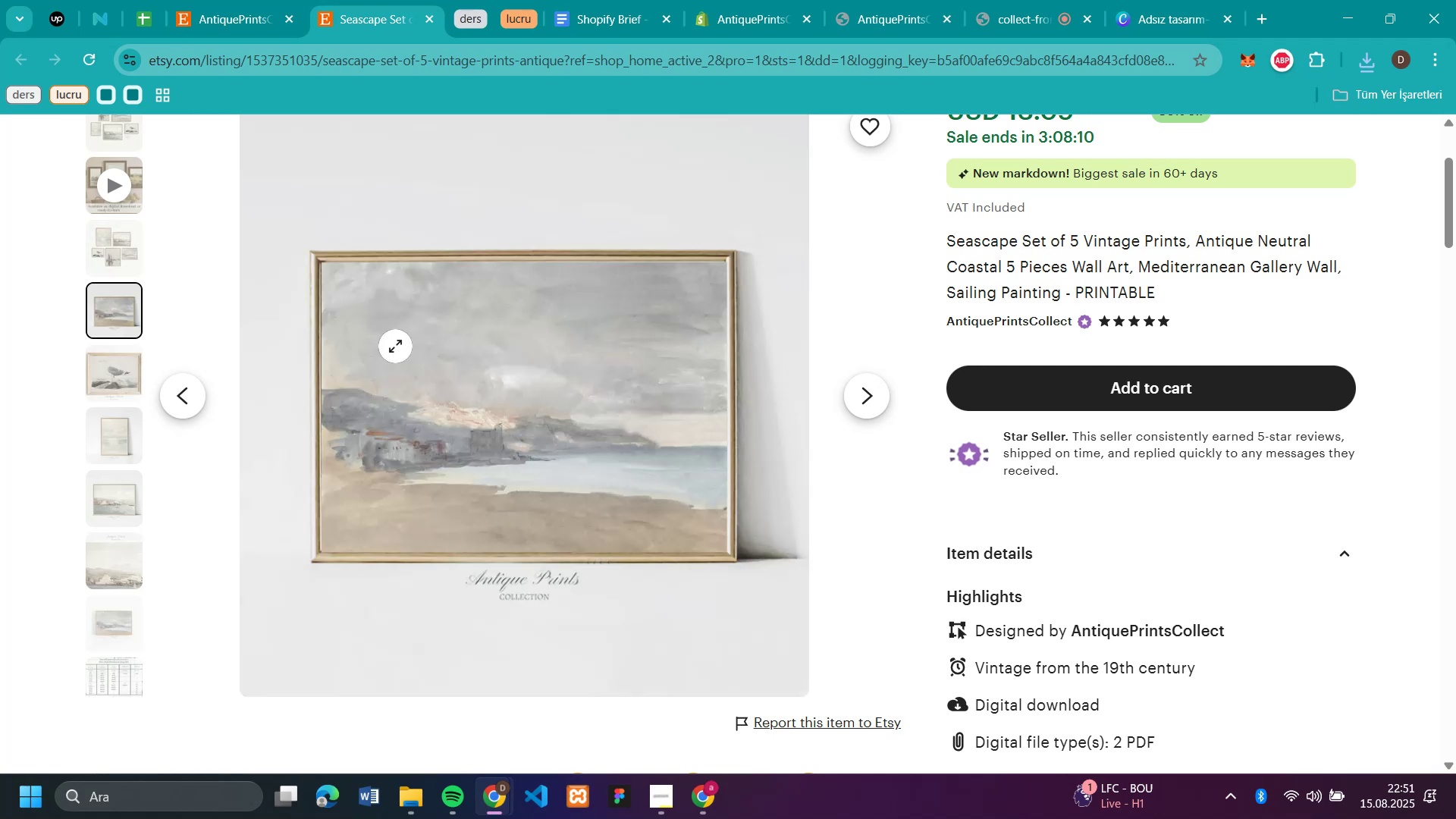 
right_click([395, 346])
 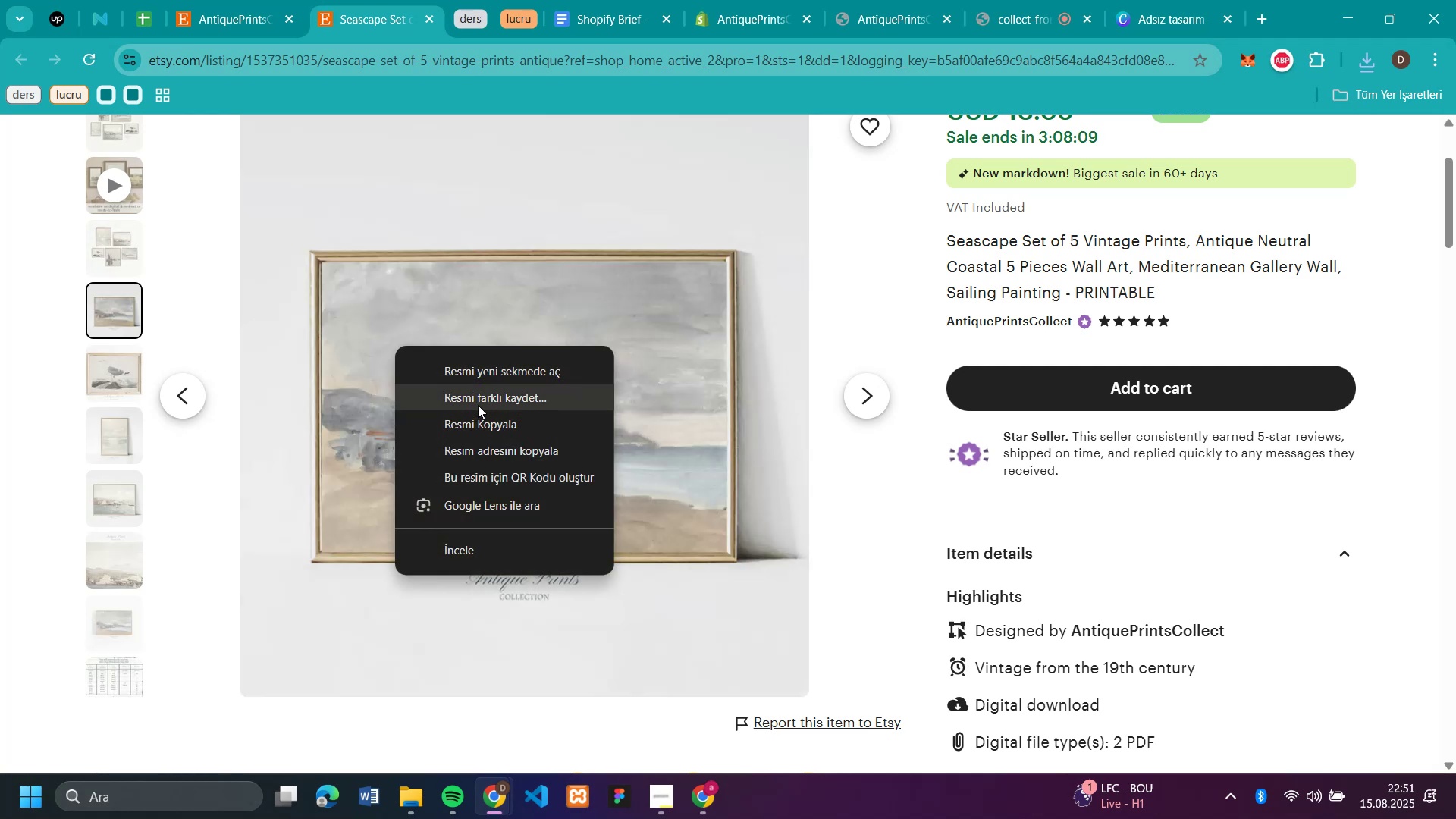 
left_click([479, 394])
 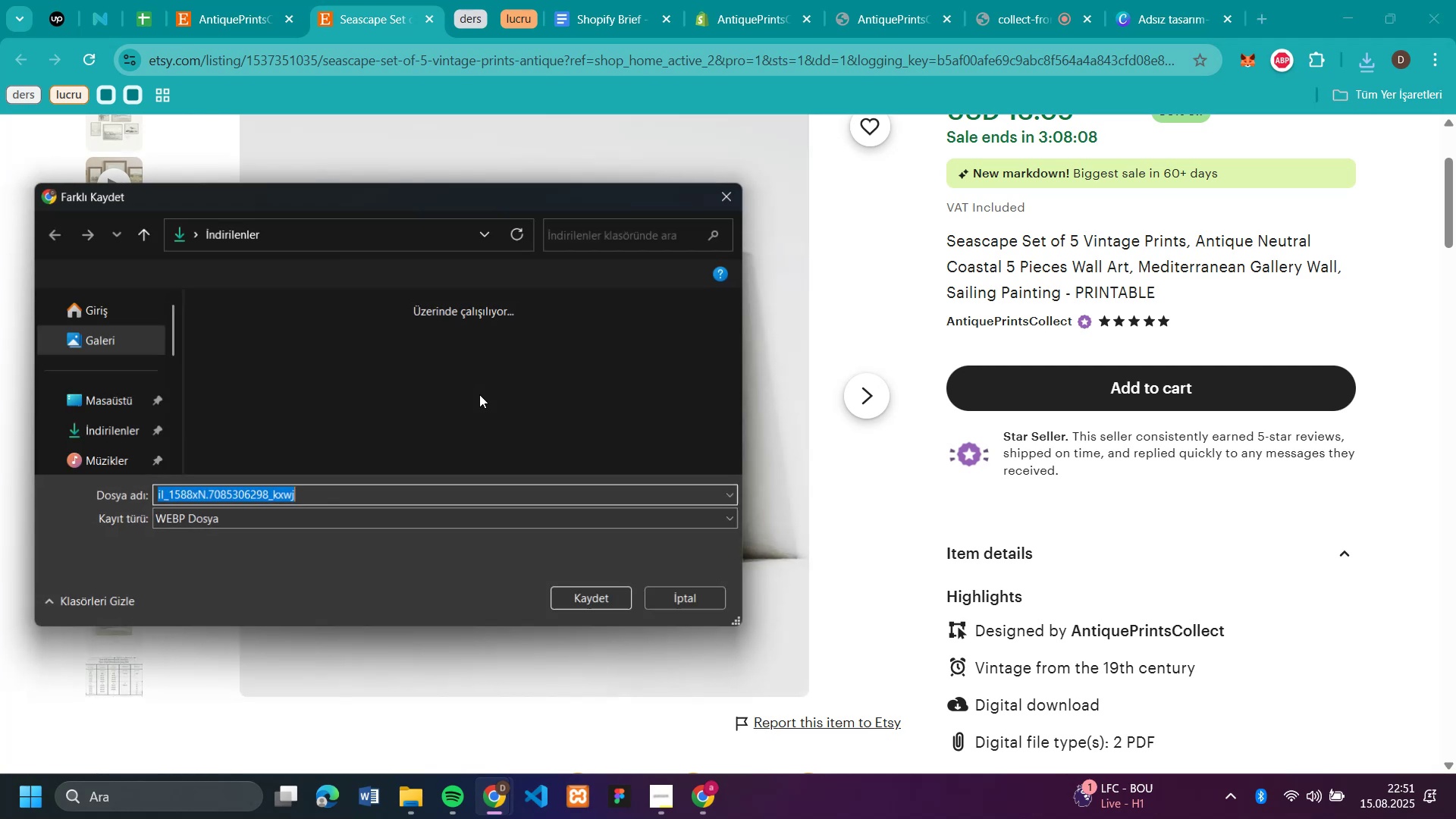 
type(12)
 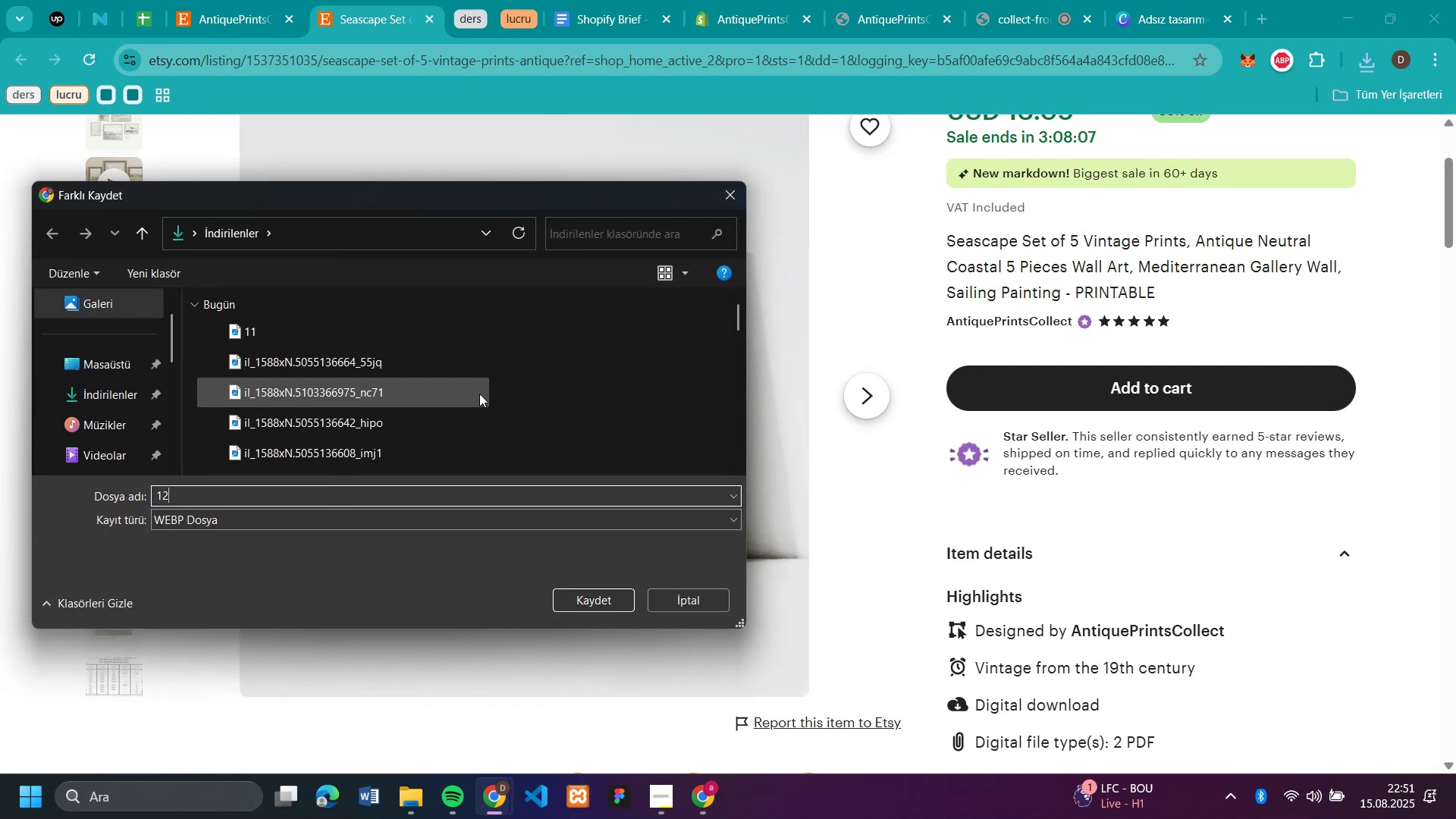 
key(Enter)
 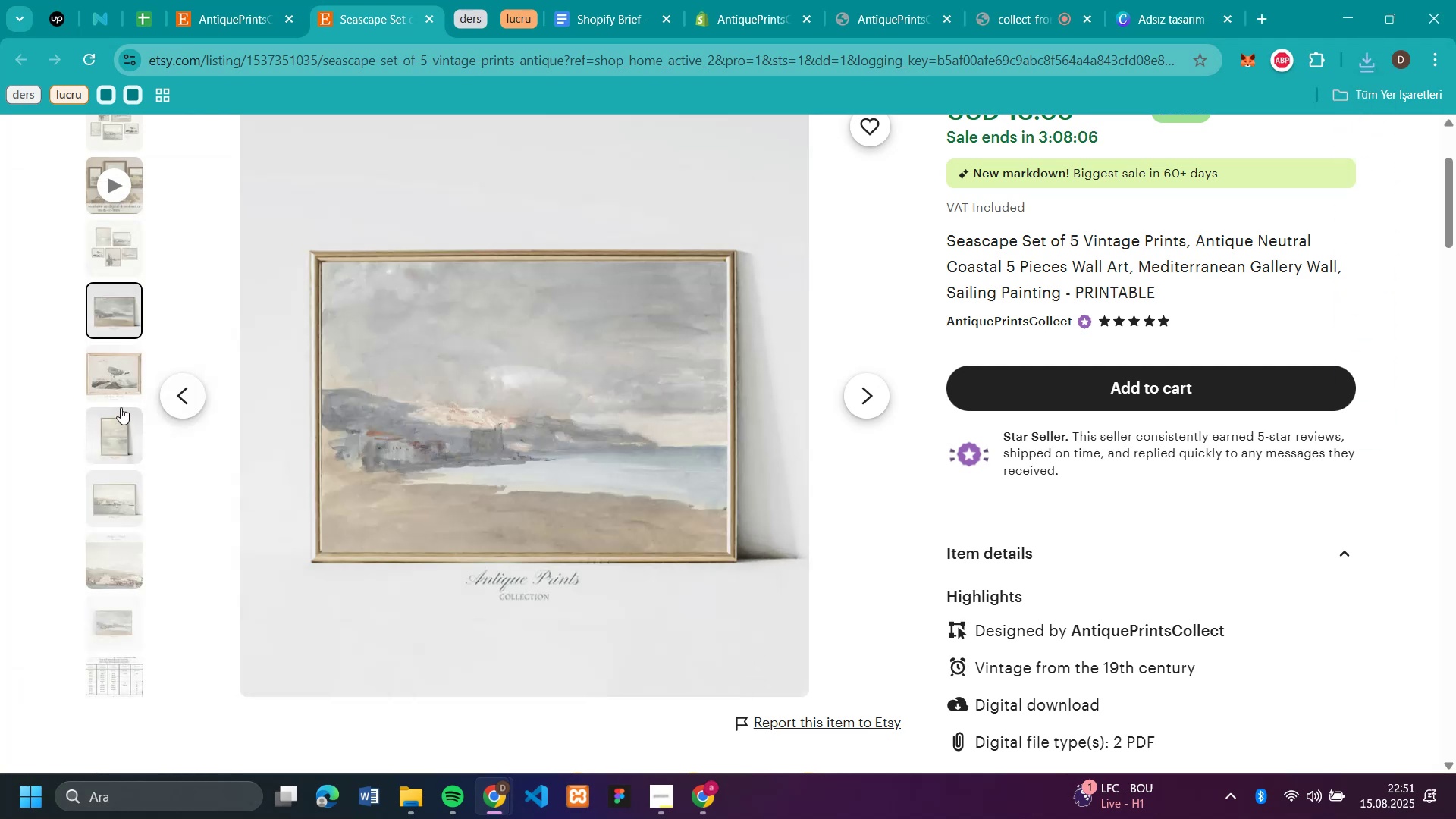 
left_click([111, 381])
 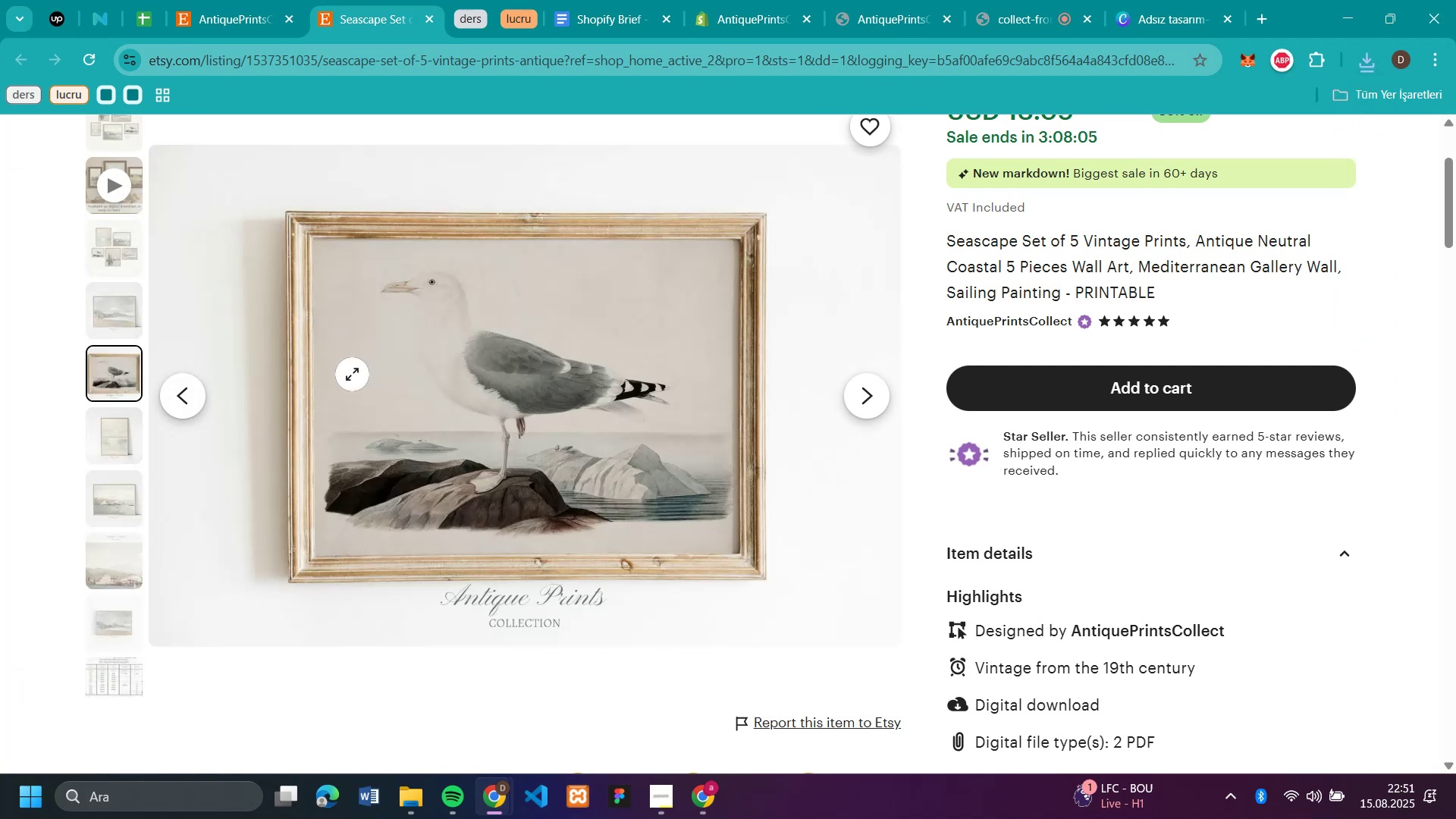 
right_click([352, 374])
 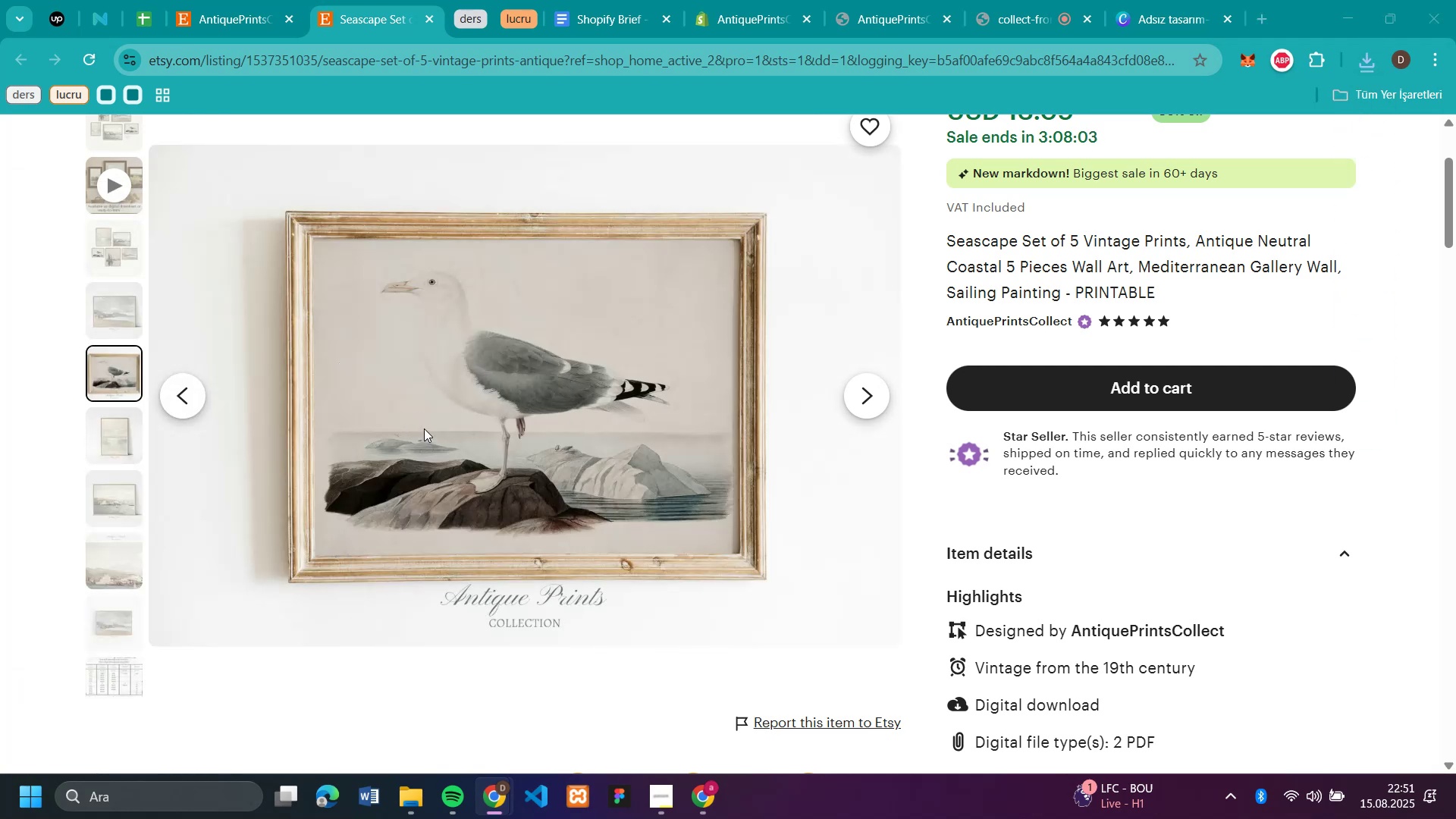 
type(13)
 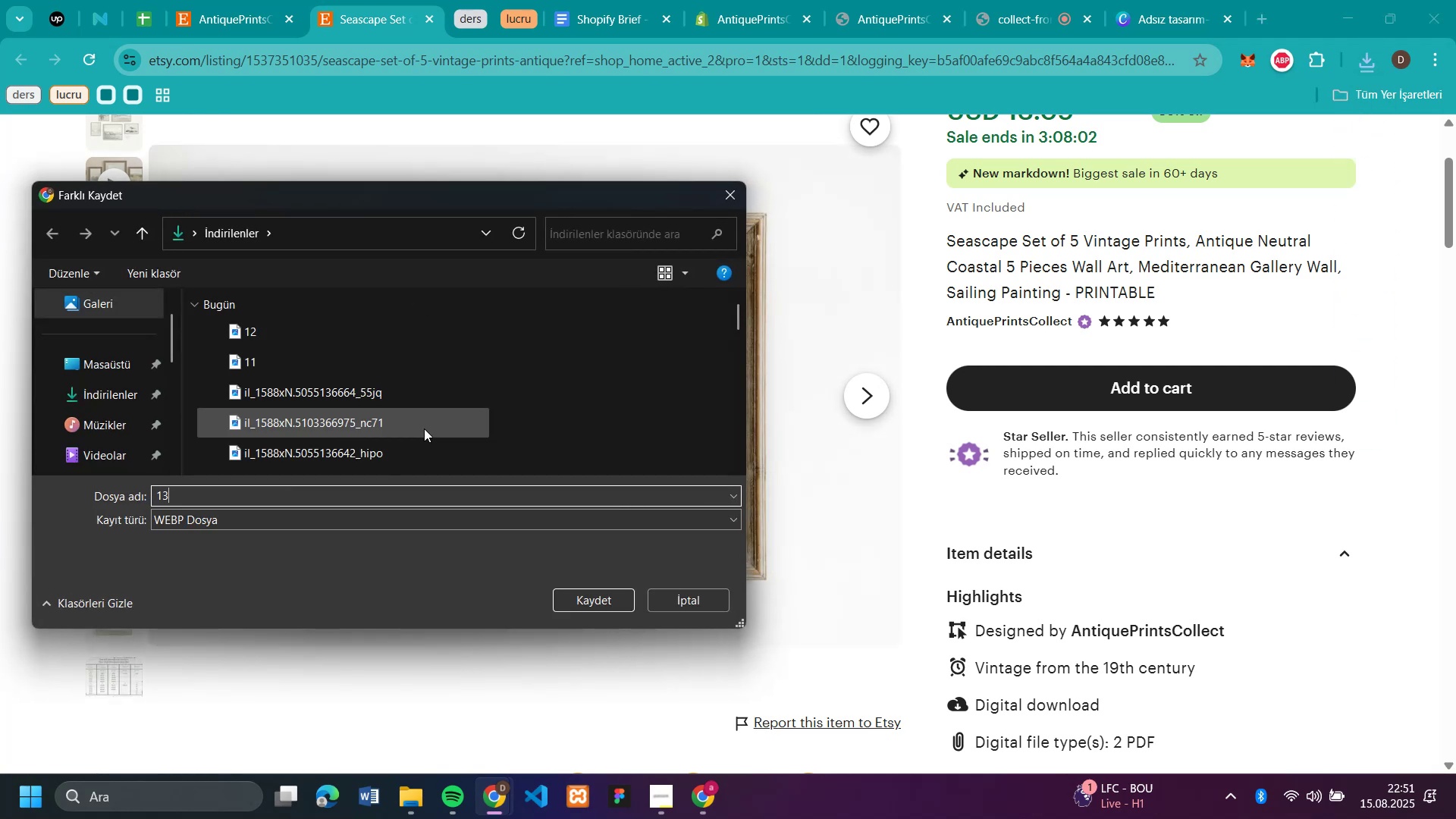 
key(Enter)
 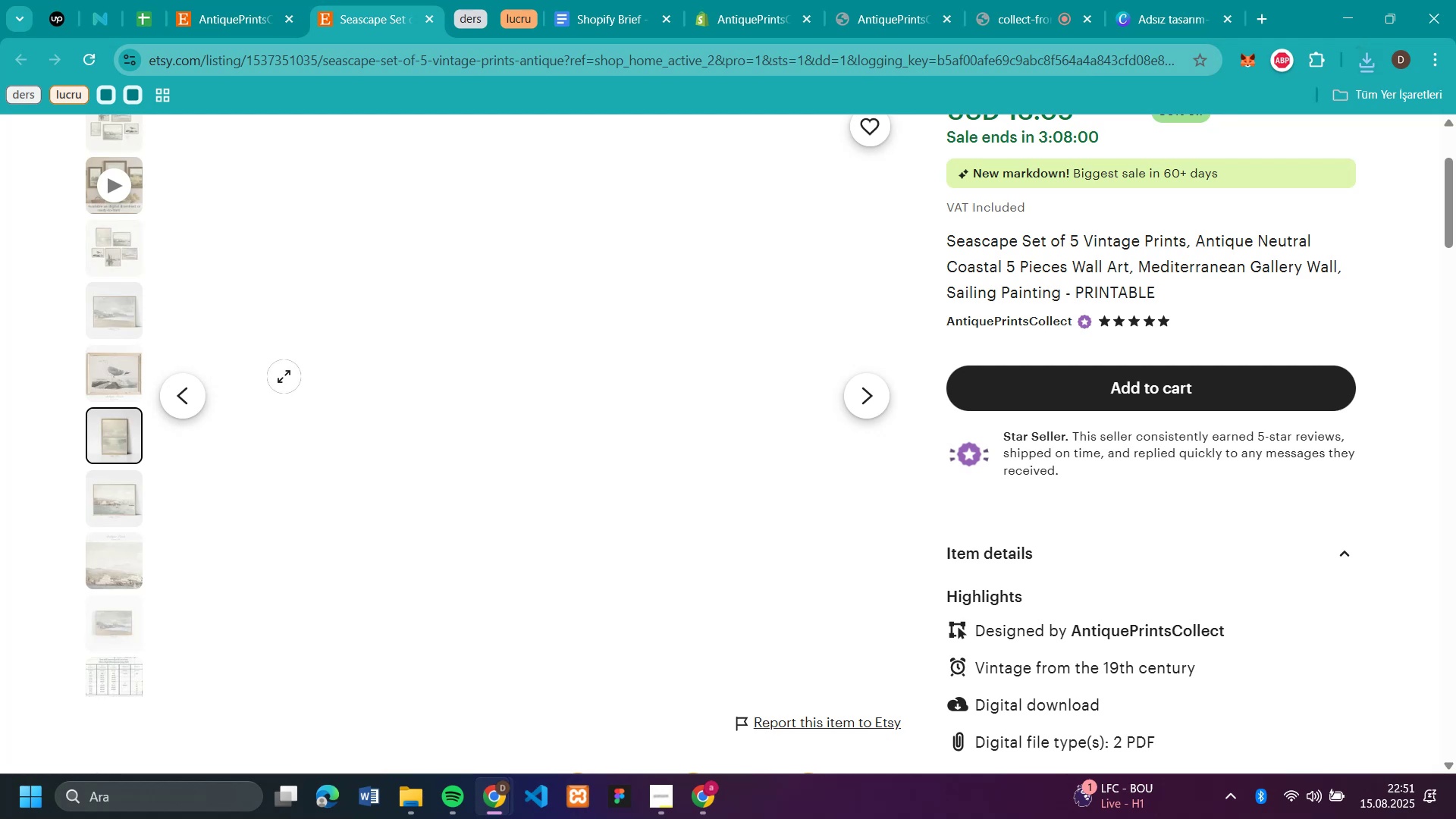 
right_click([284, 376])
 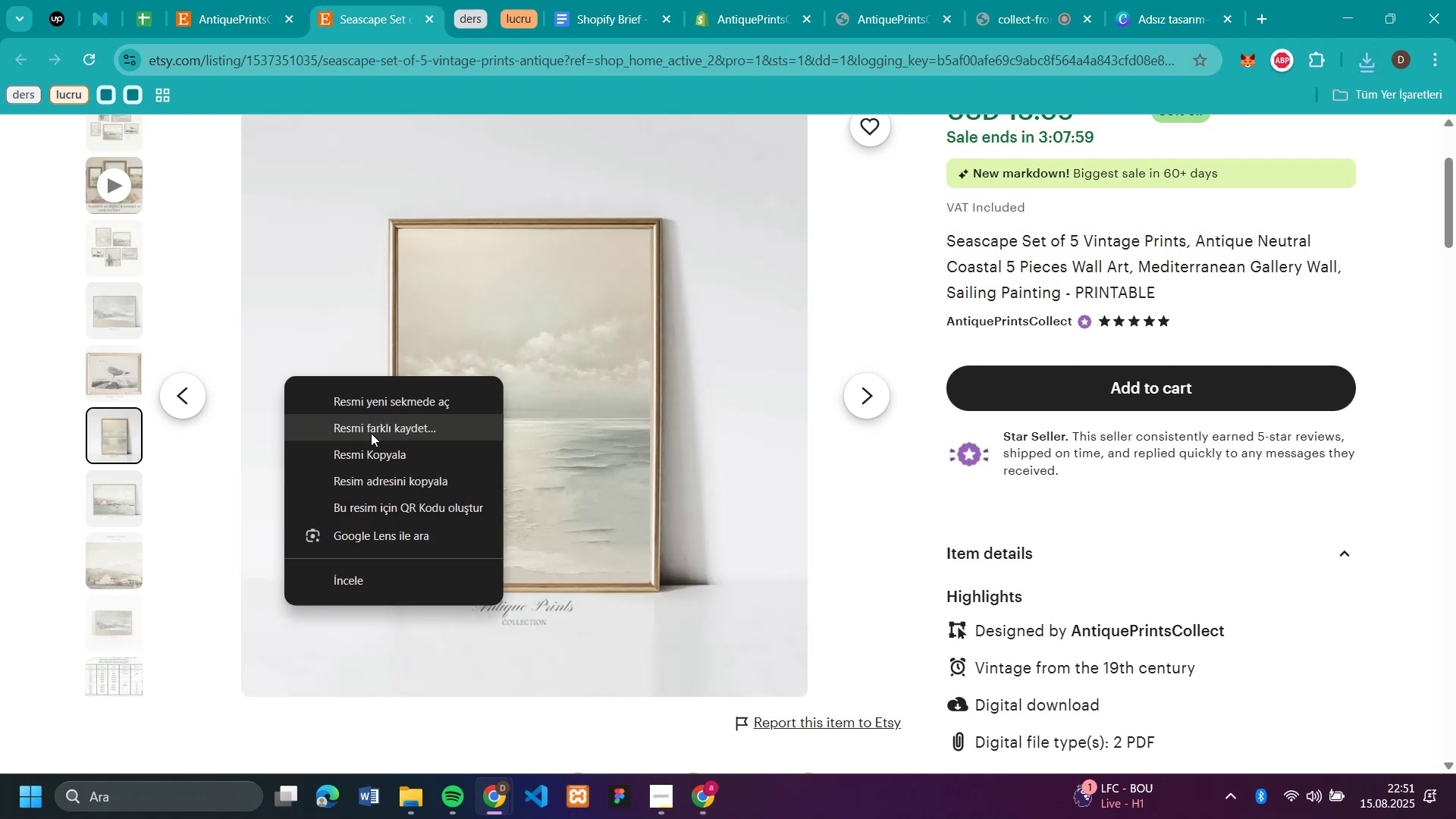 
left_click([371, 433])
 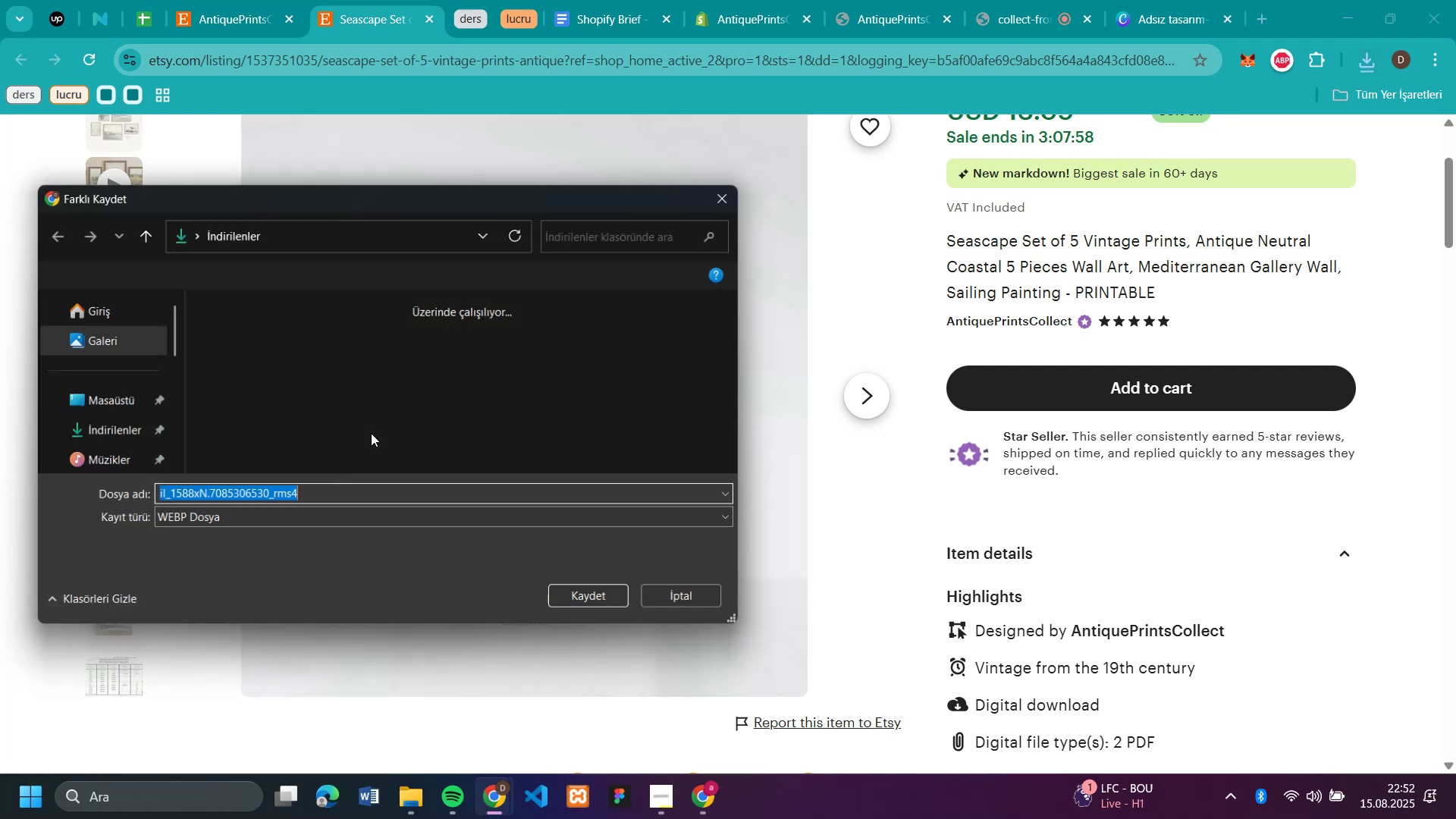 
type(14)
 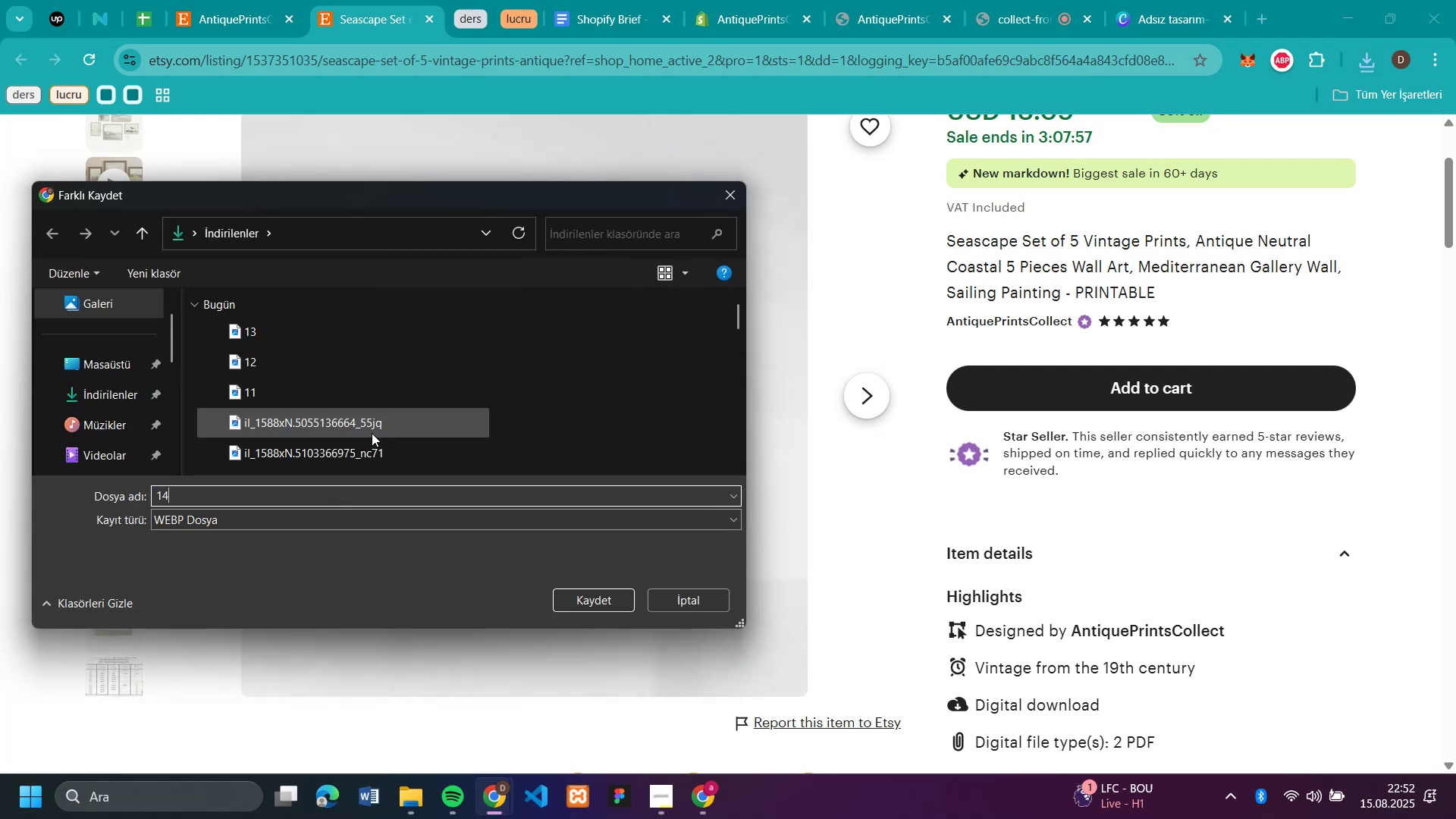 
key(Enter)
 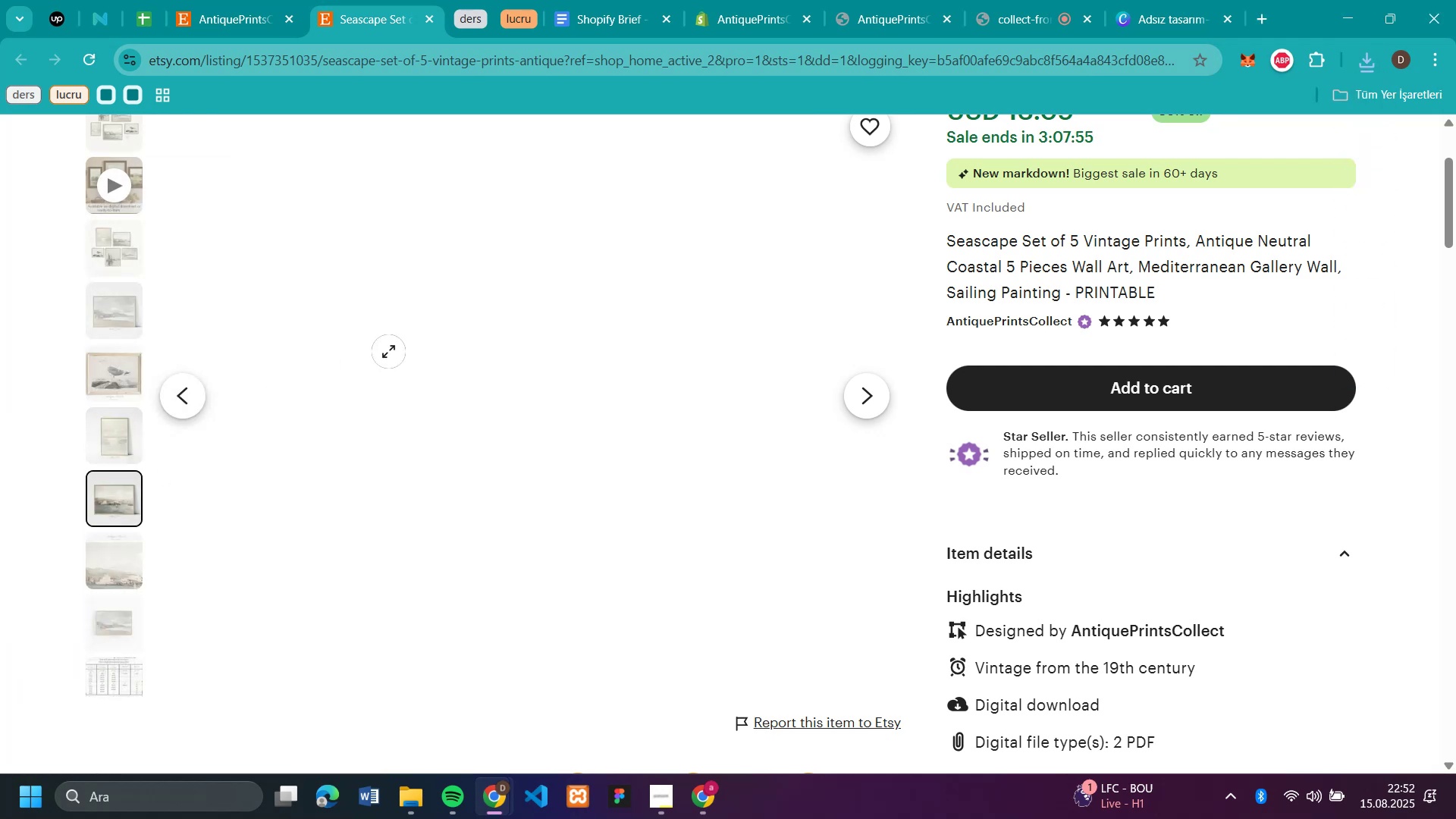 
right_click([388, 351])
 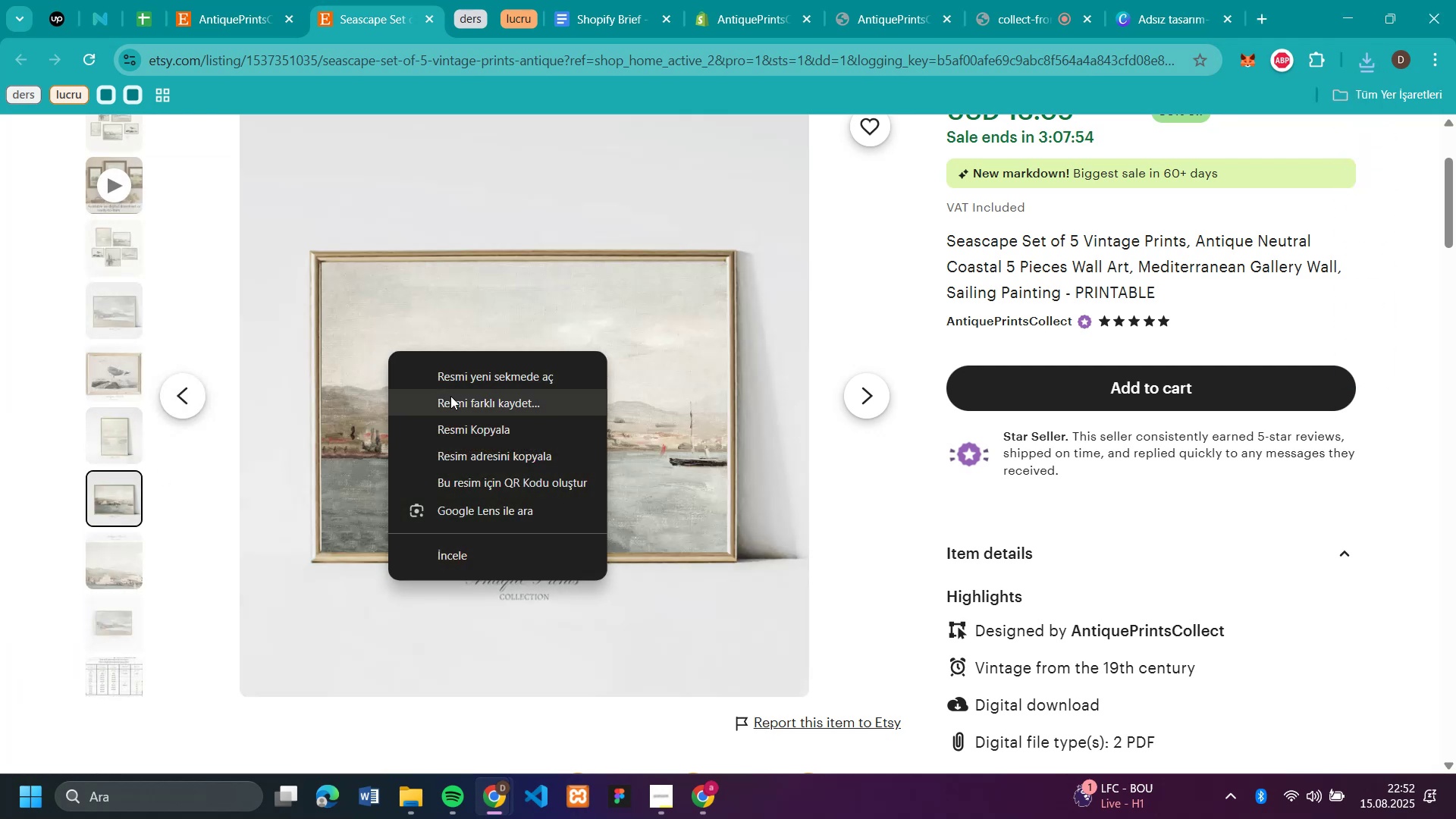 
left_click([450, 396])
 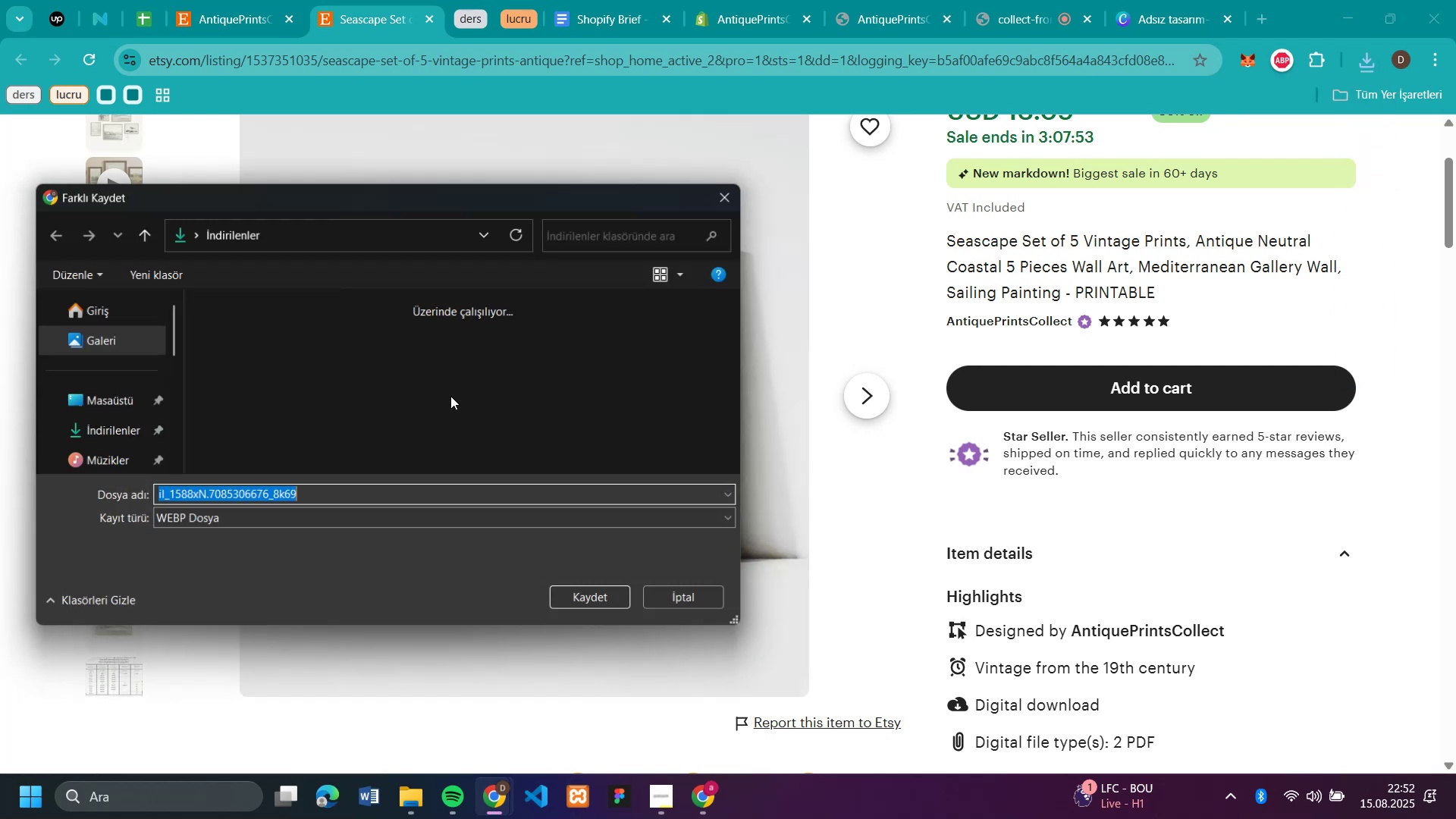 
type(15)
 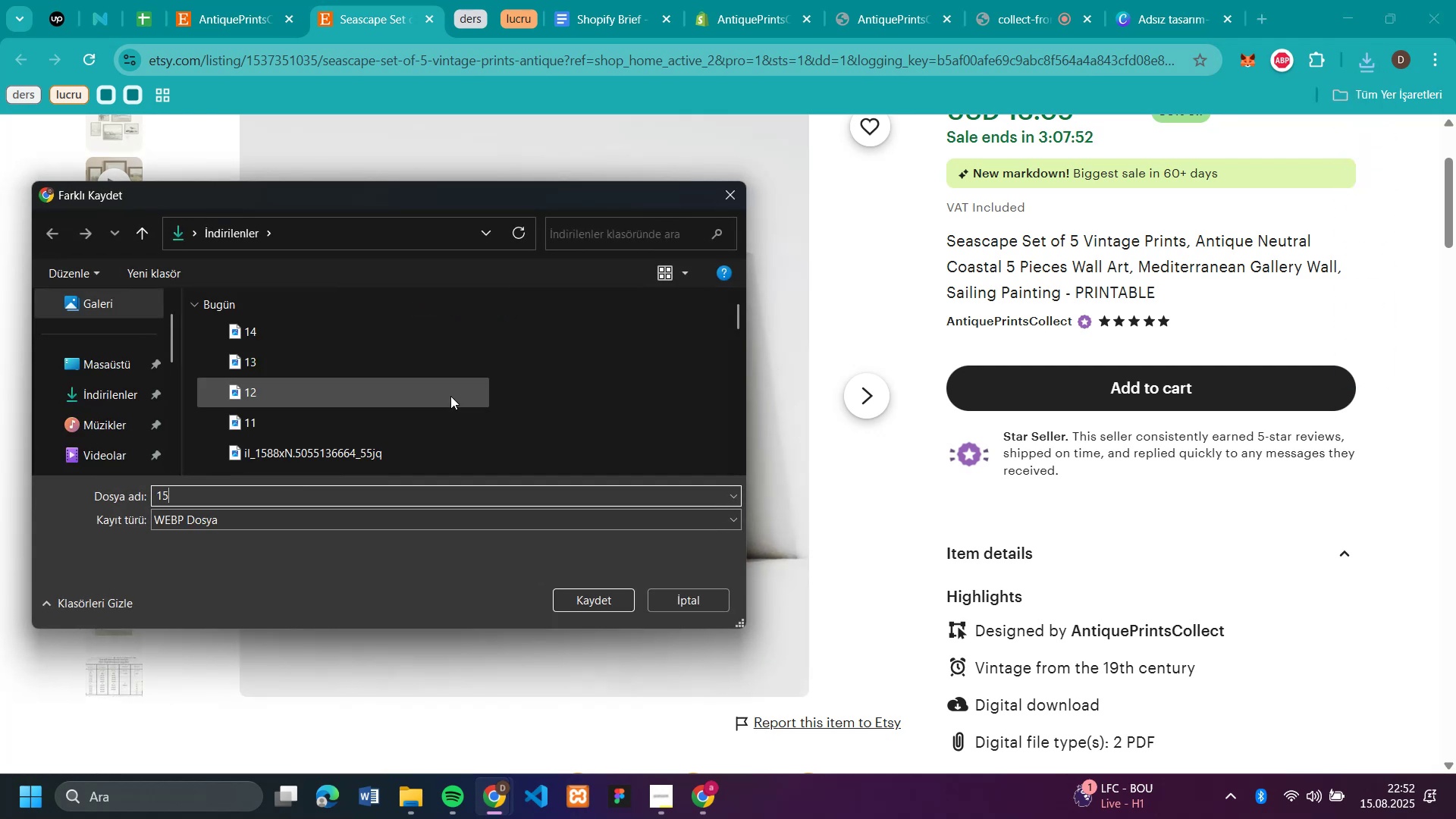 
key(Enter)
 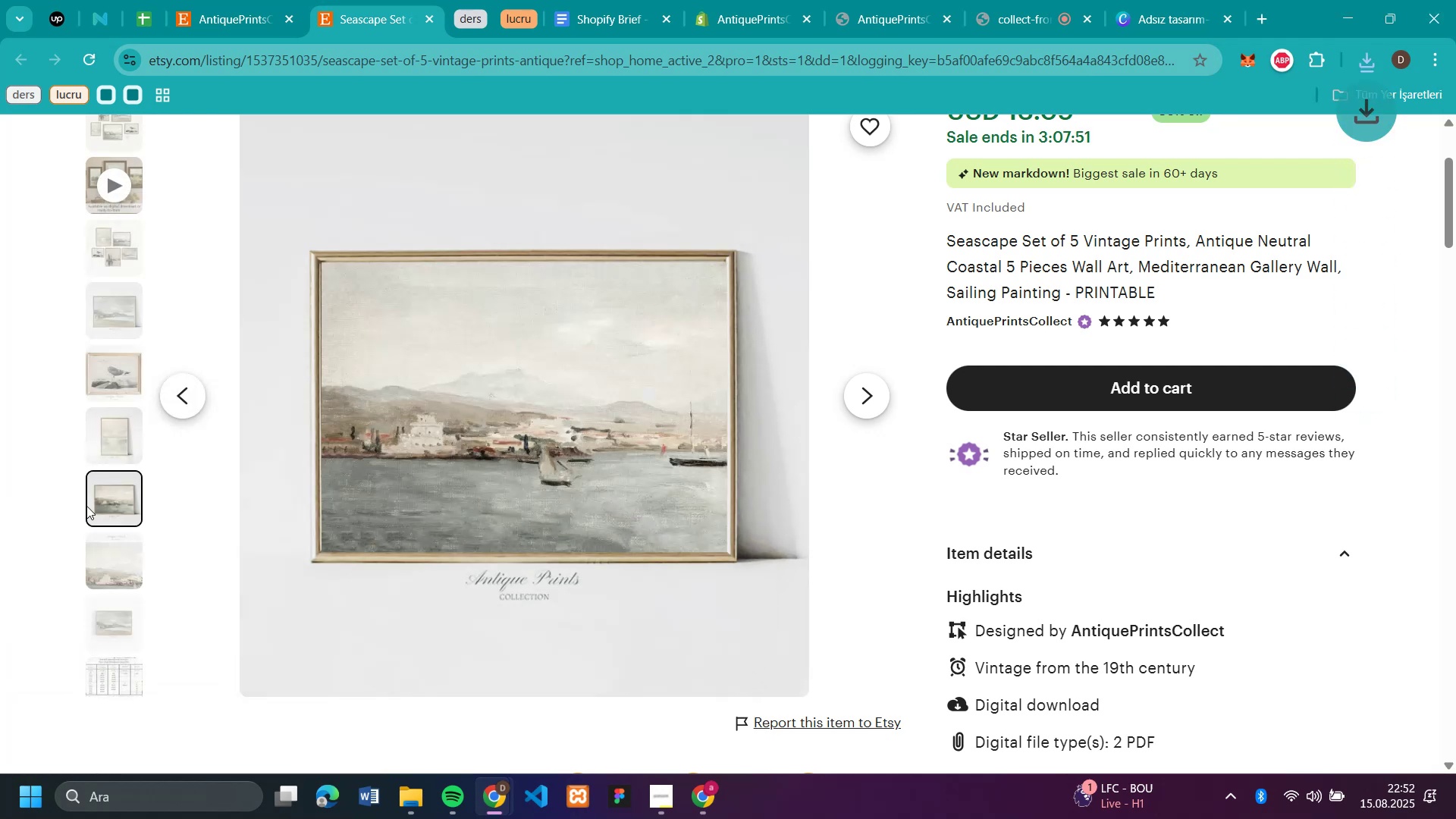 
left_click([104, 546])
 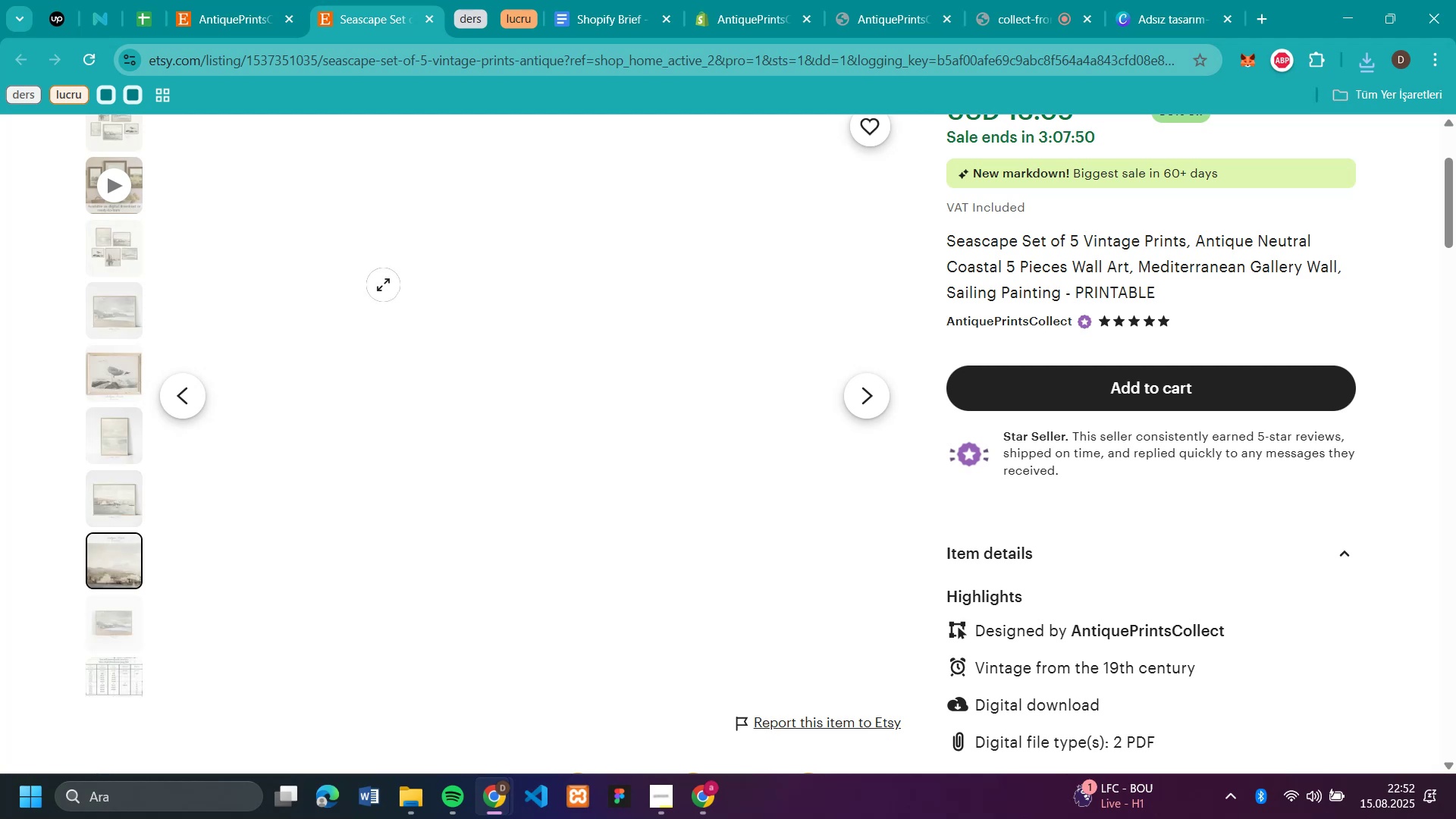 
right_click([422, 325])
 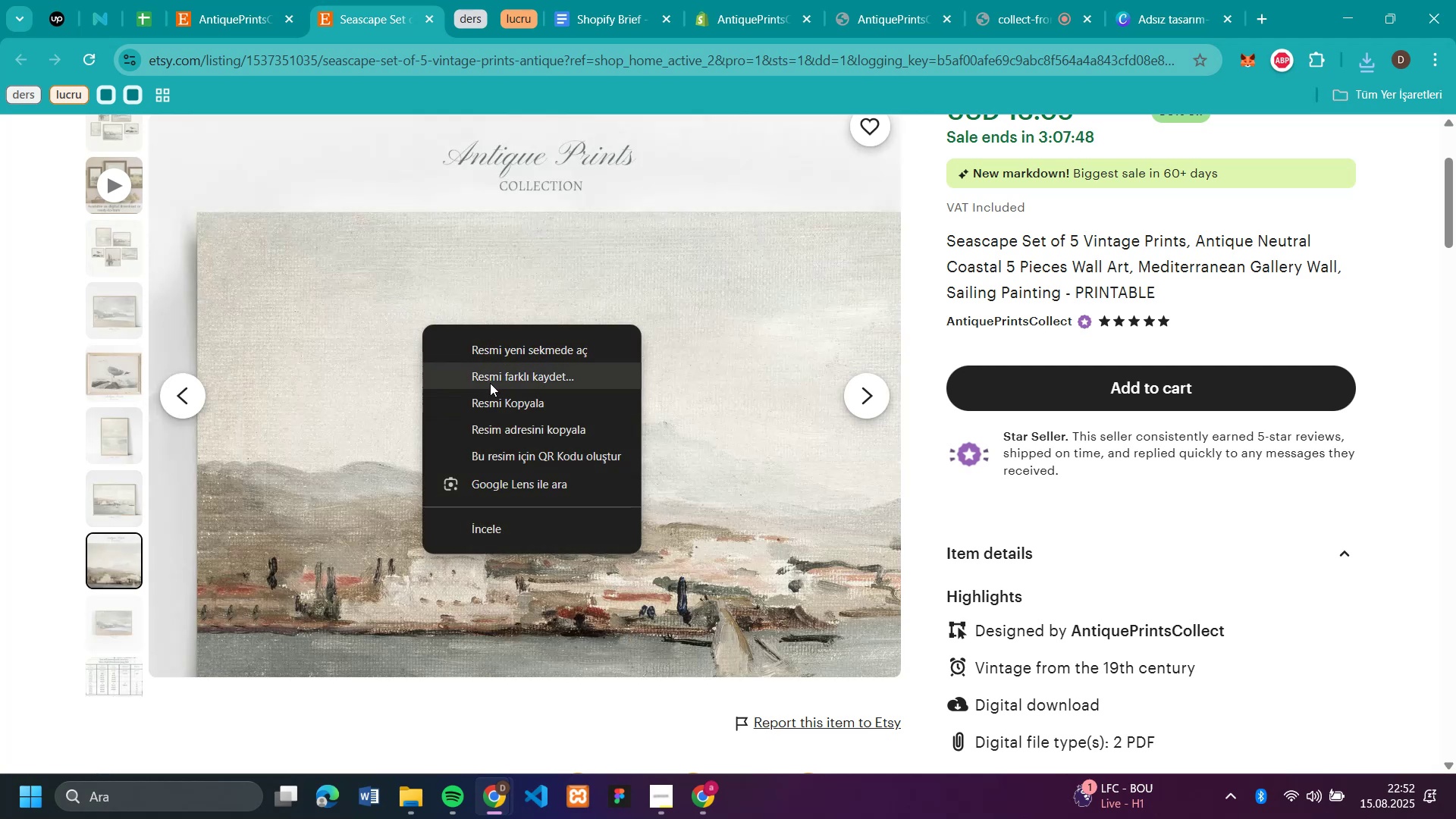 
left_click([491, 379])
 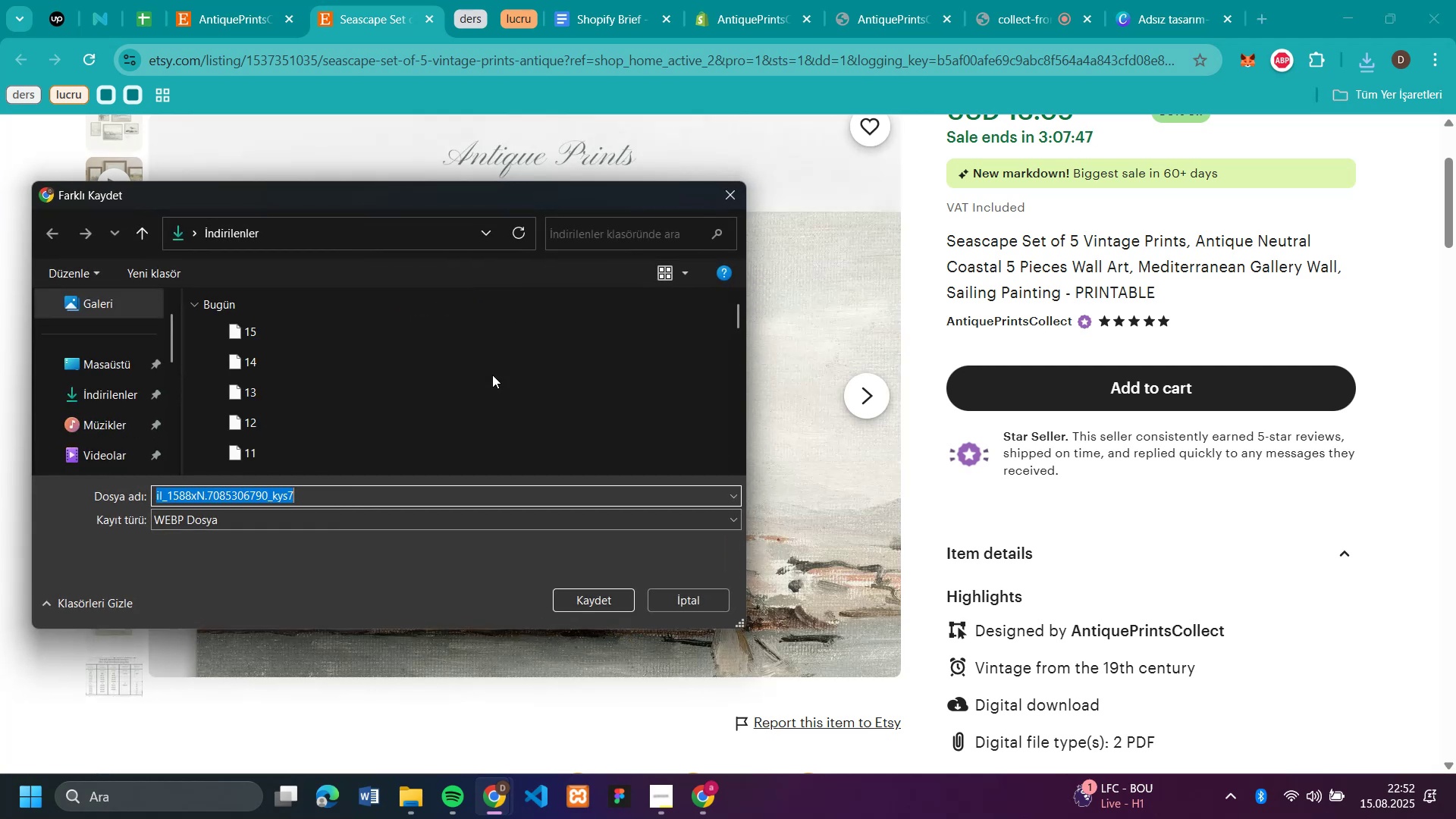 
type(16)
 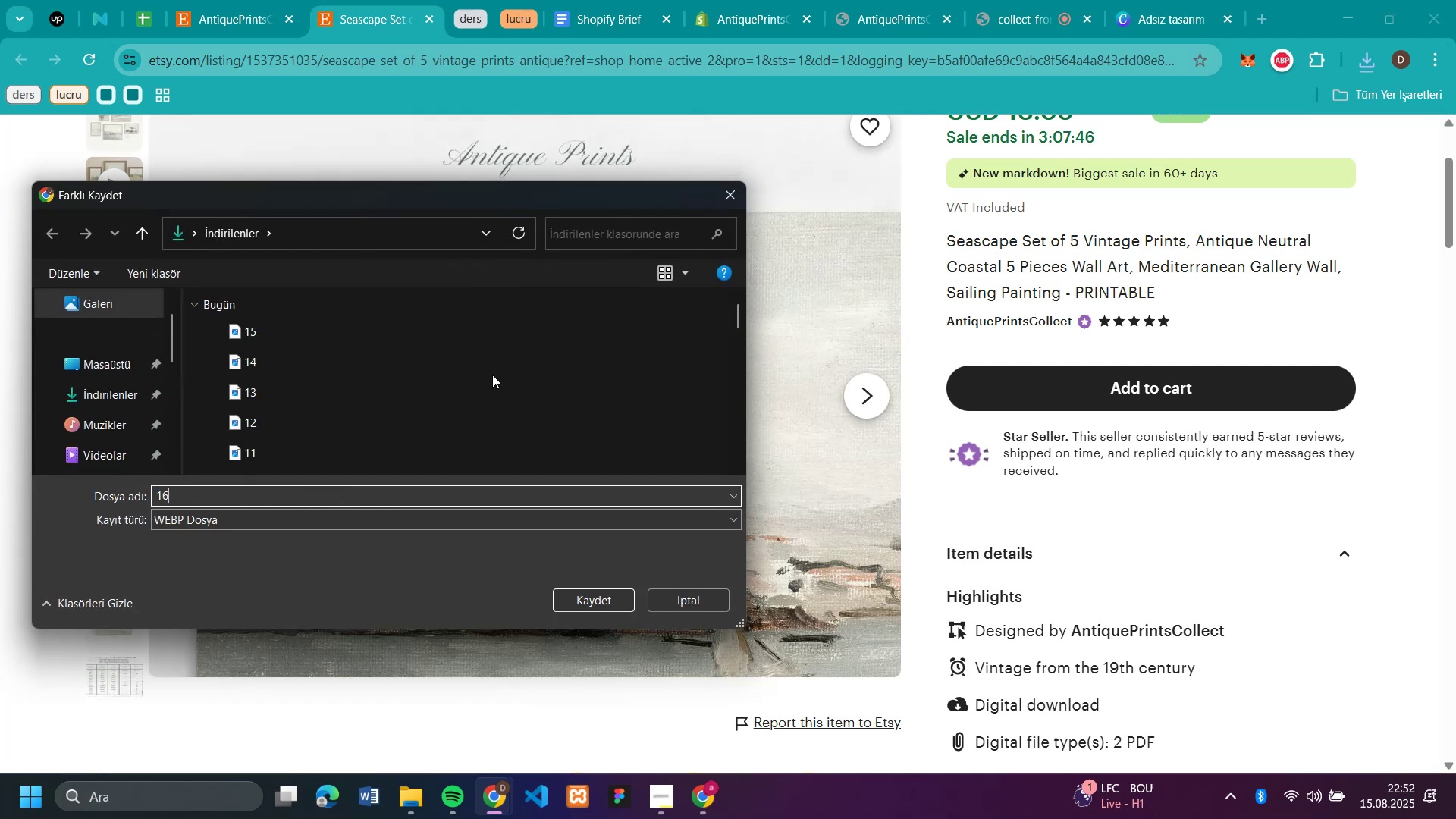 
key(Enter)
 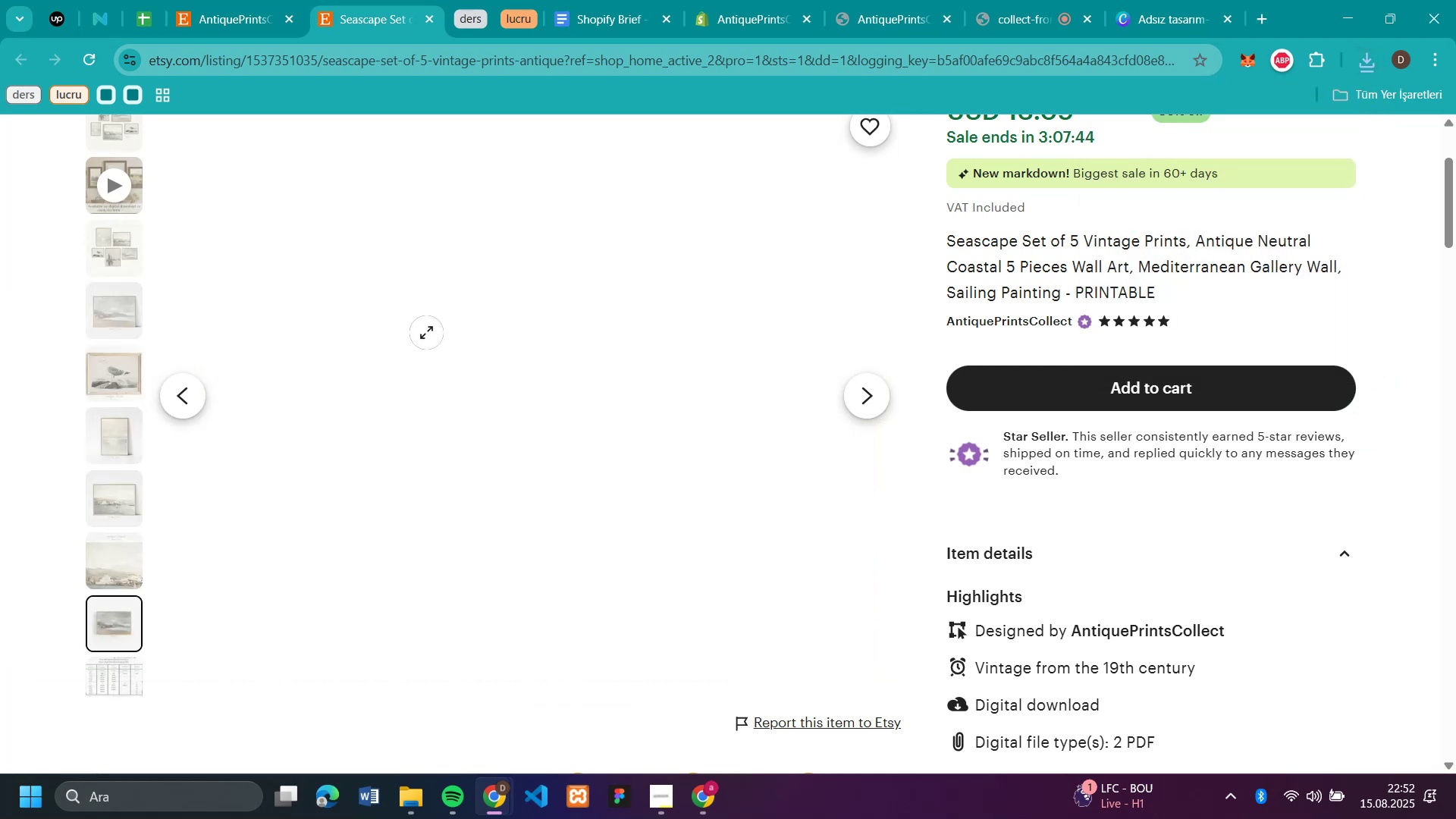 
right_click([426, 332])
 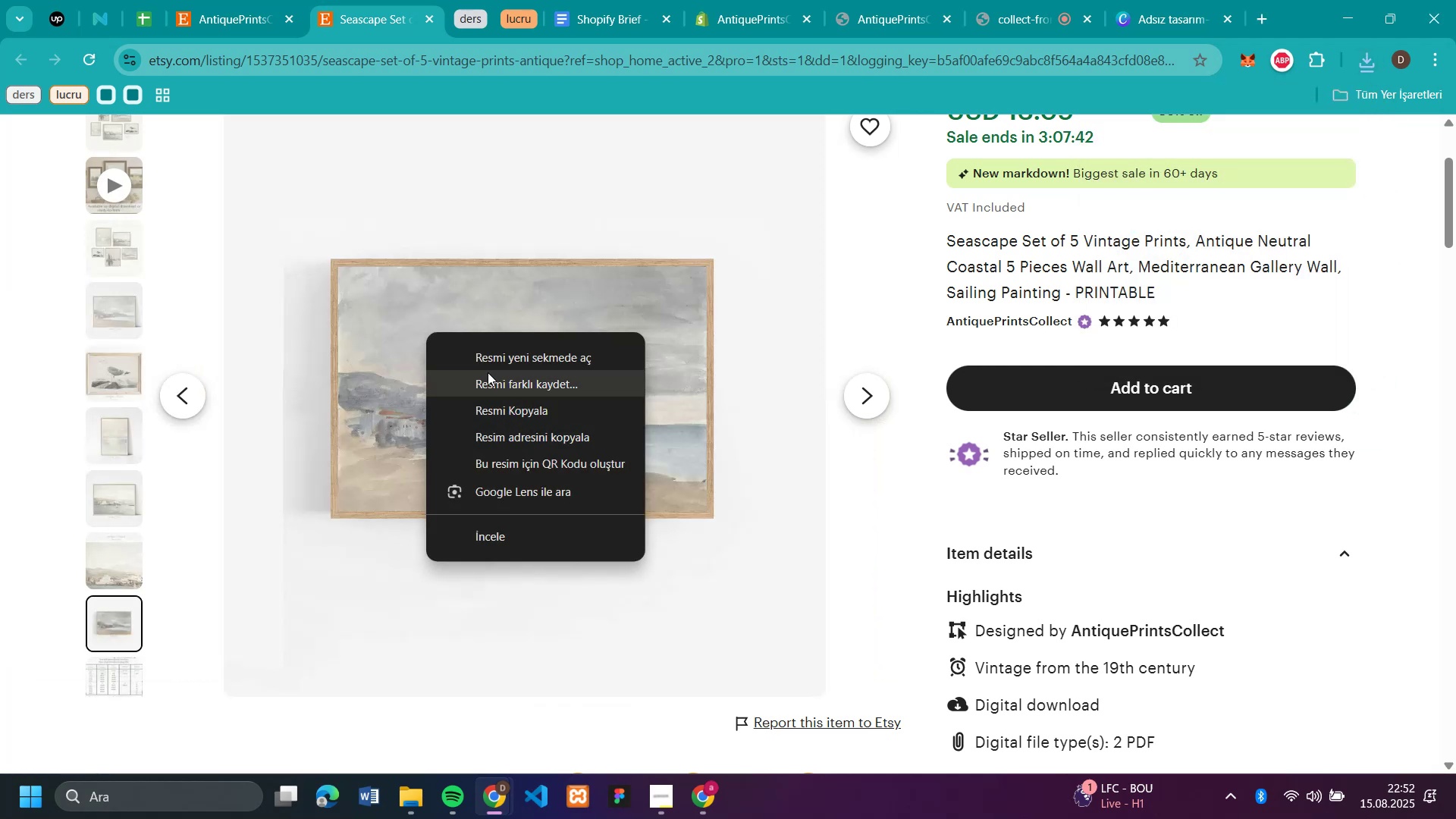 
left_click([488, 378])
 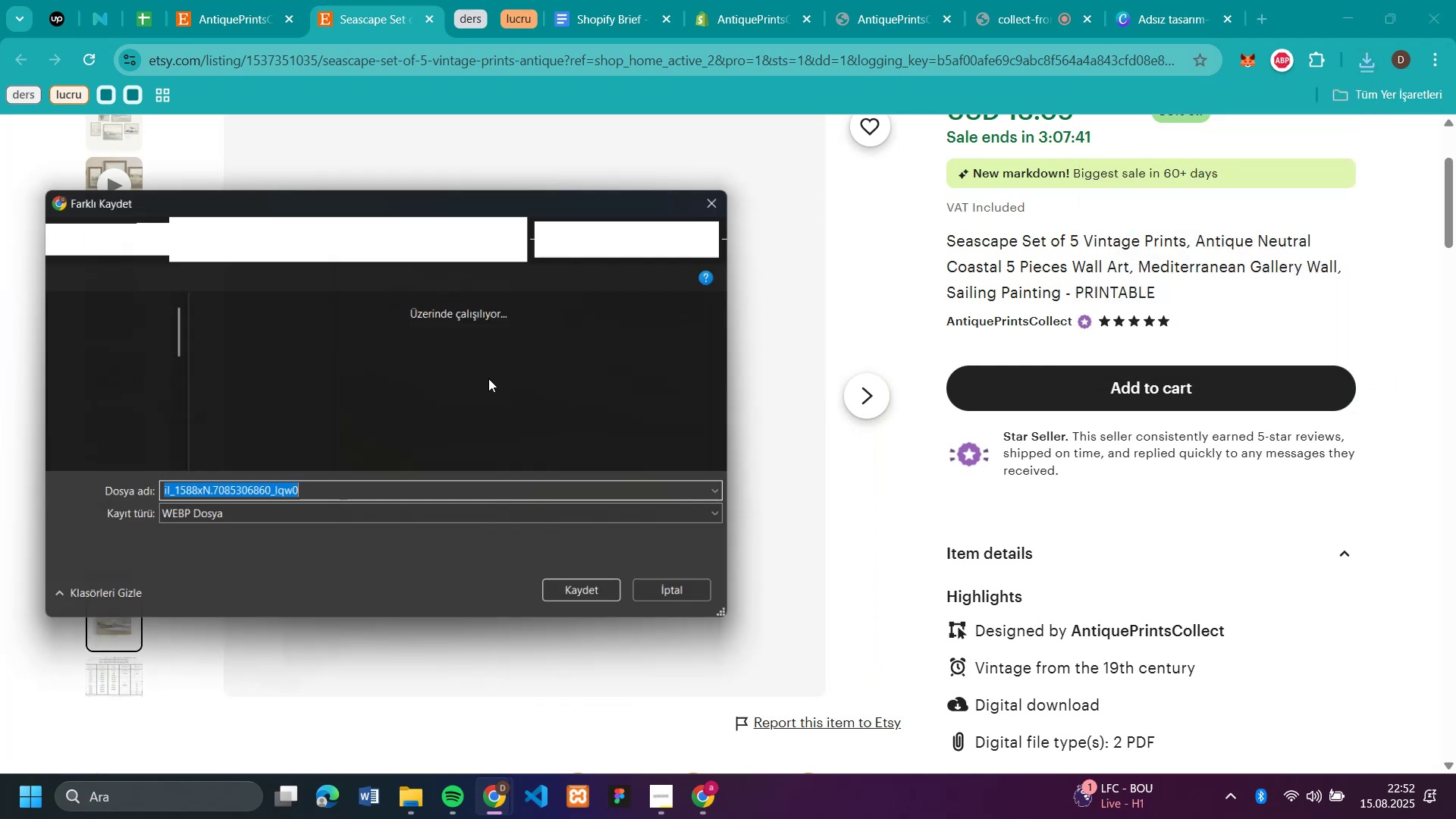 
type(17)
 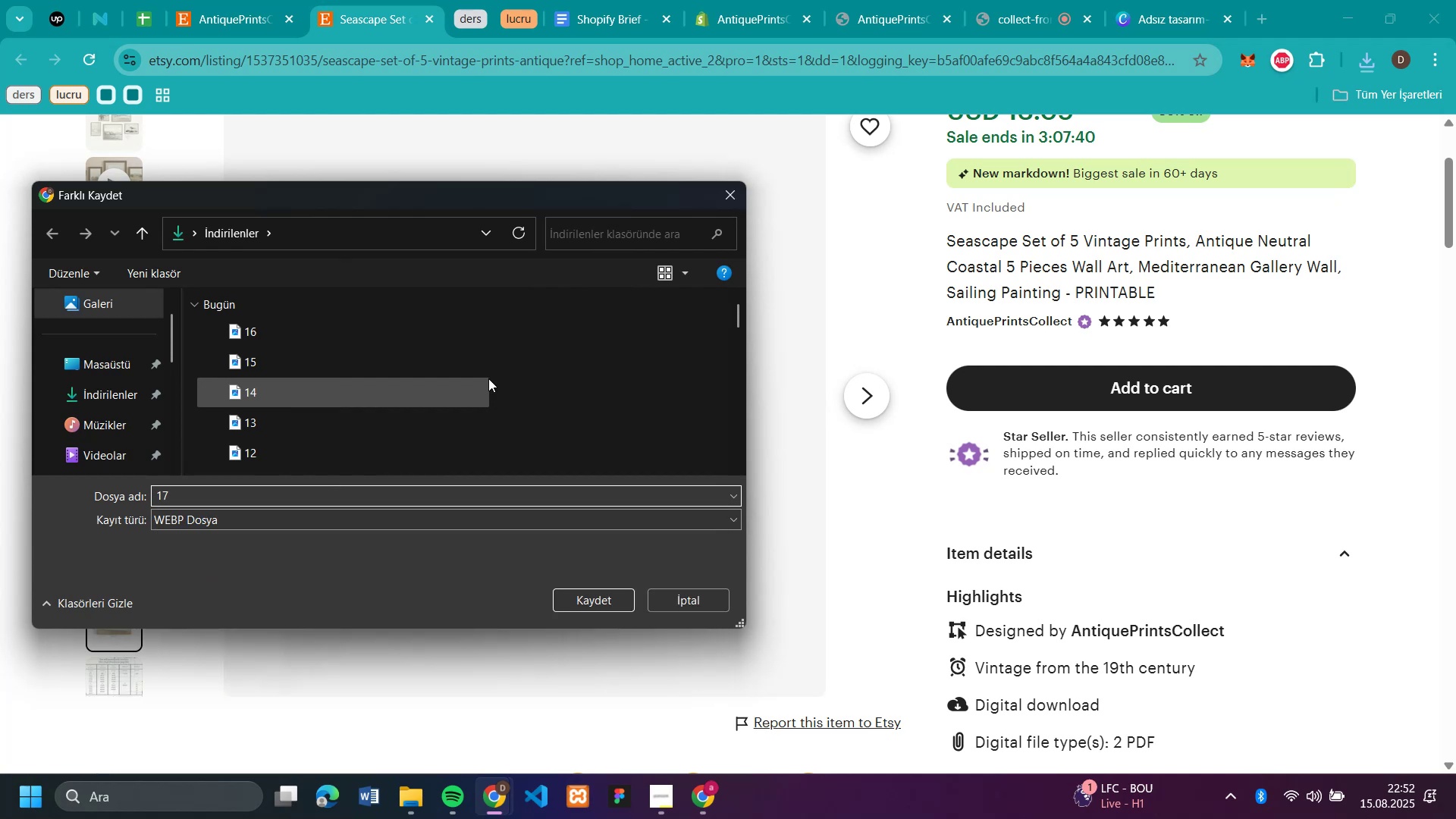 
key(Enter)
 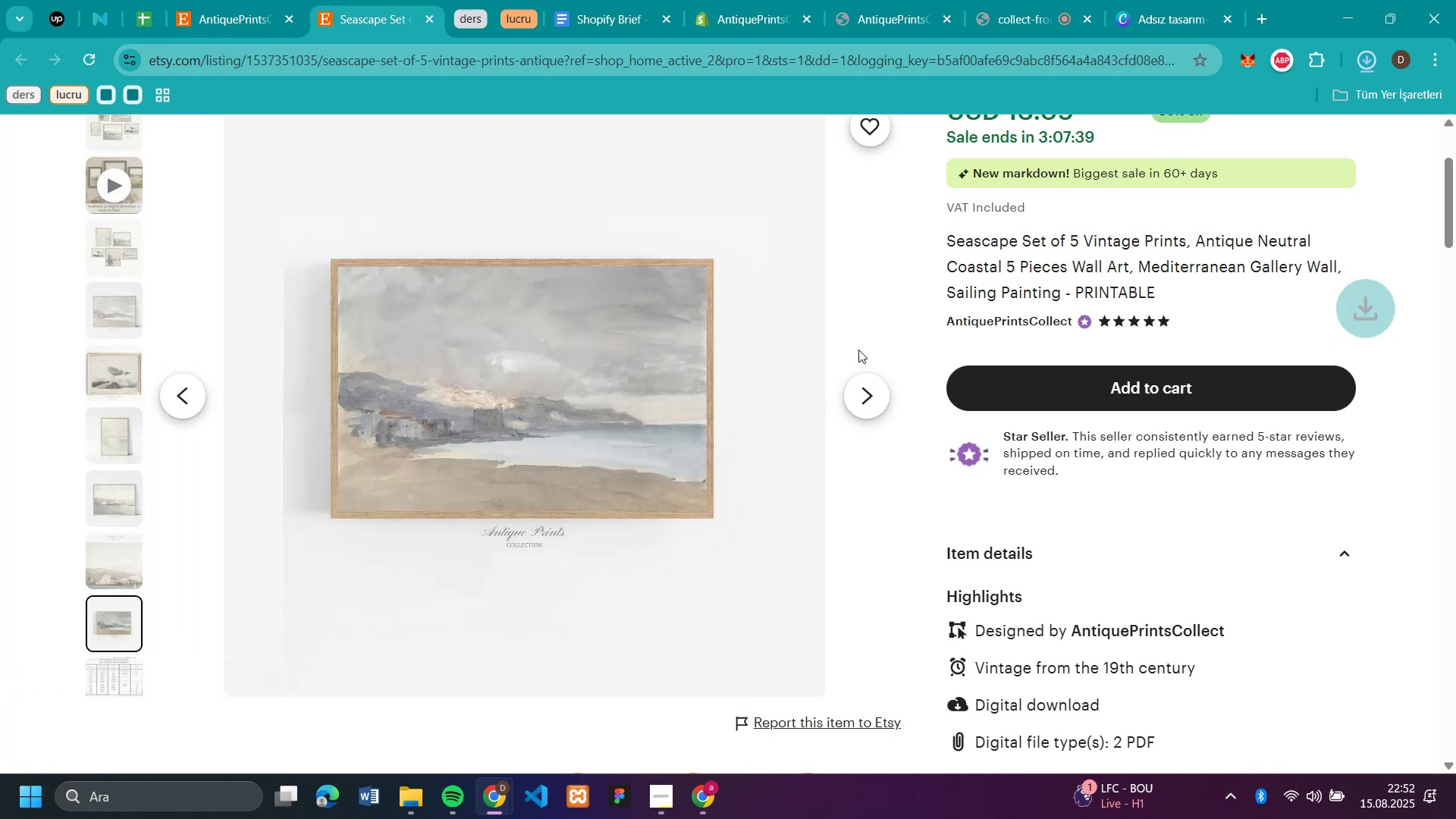 
scroll: coordinate [959, 312], scroll_direction: up, amount: 1.0
 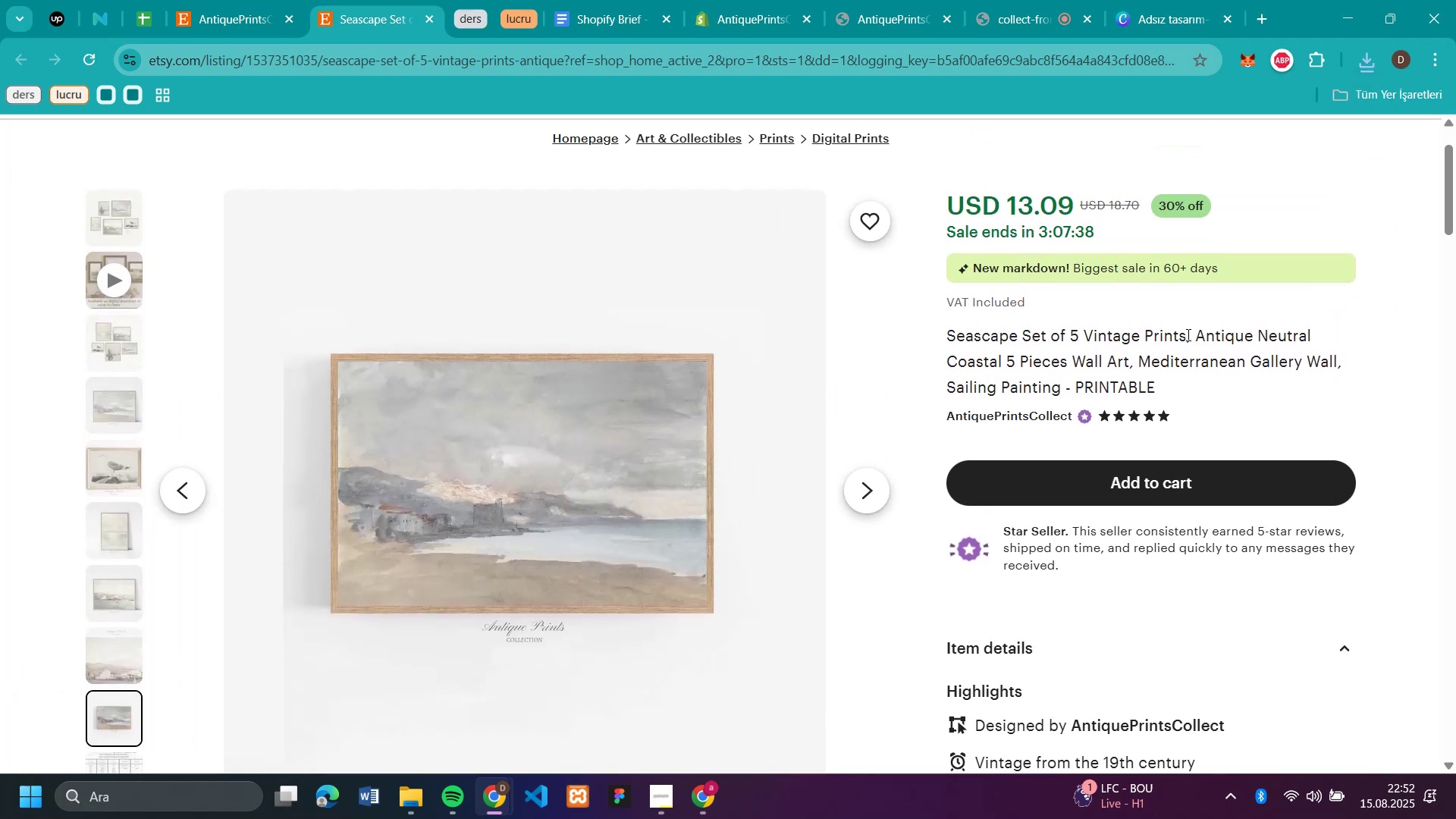 
left_click_drag(start_coordinate=[1185, 334], to_coordinate=[949, 347])
 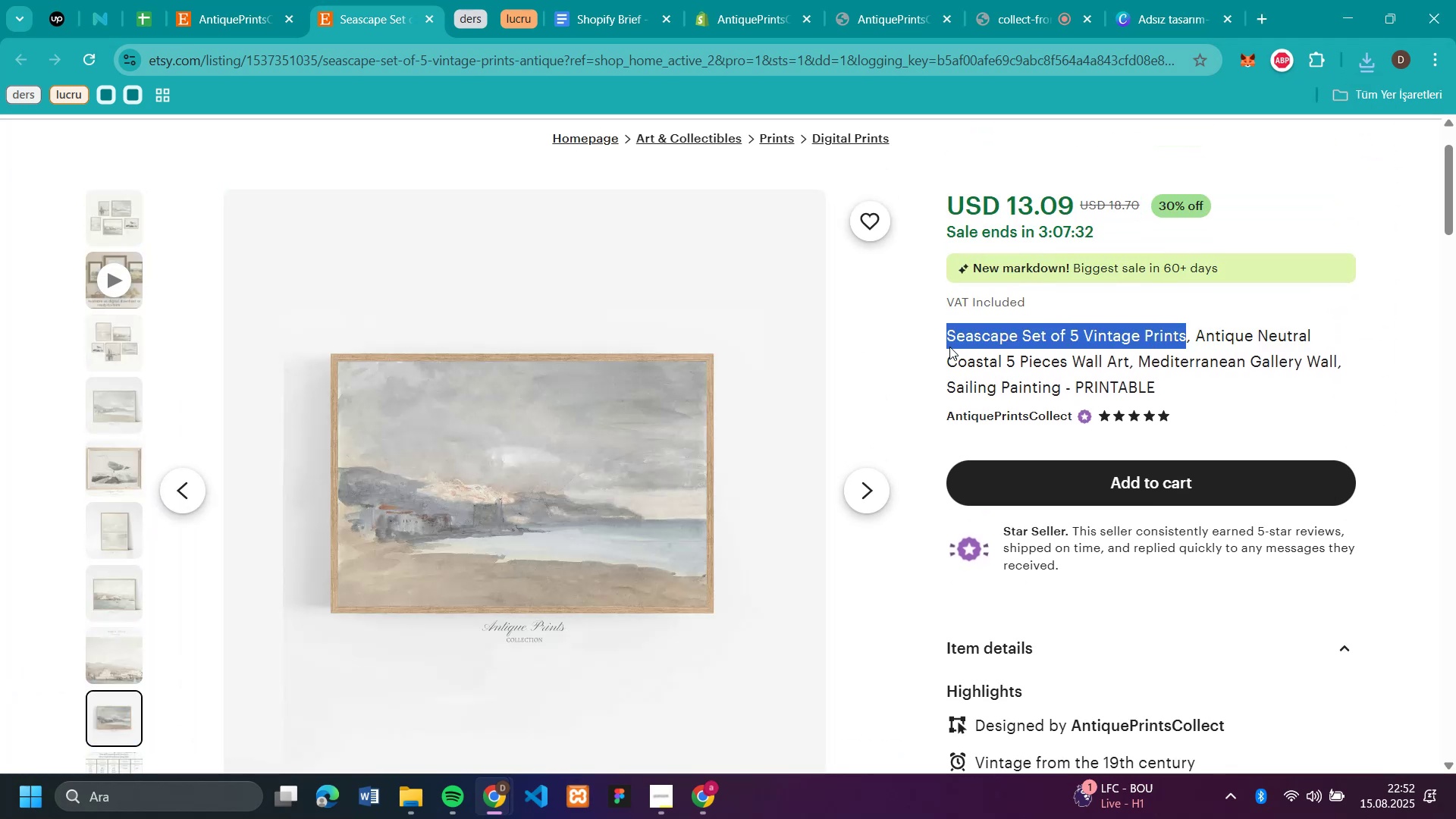 
key(Control+C)
 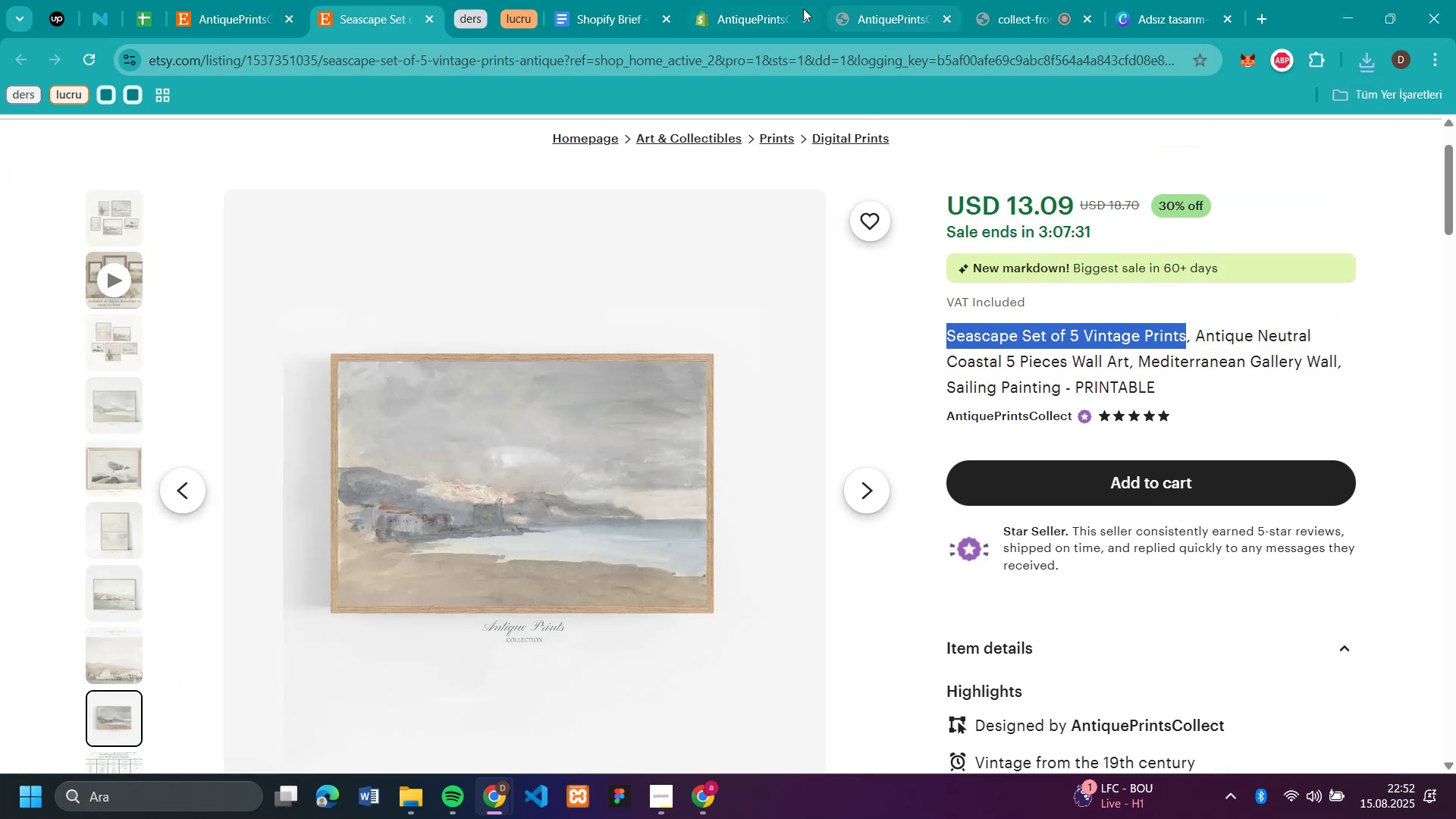 
left_click([758, 19])
 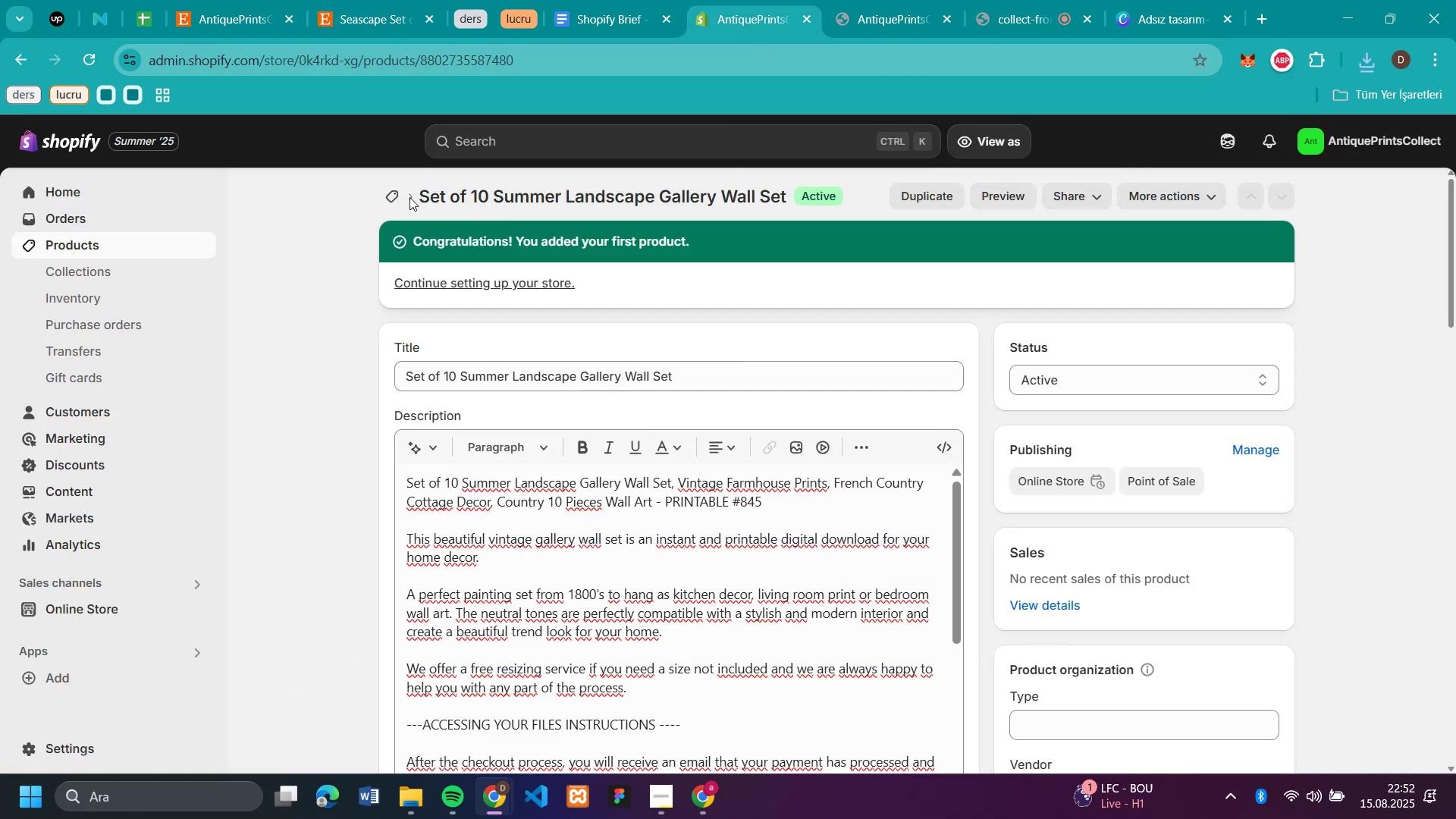 
left_click([397, 194])
 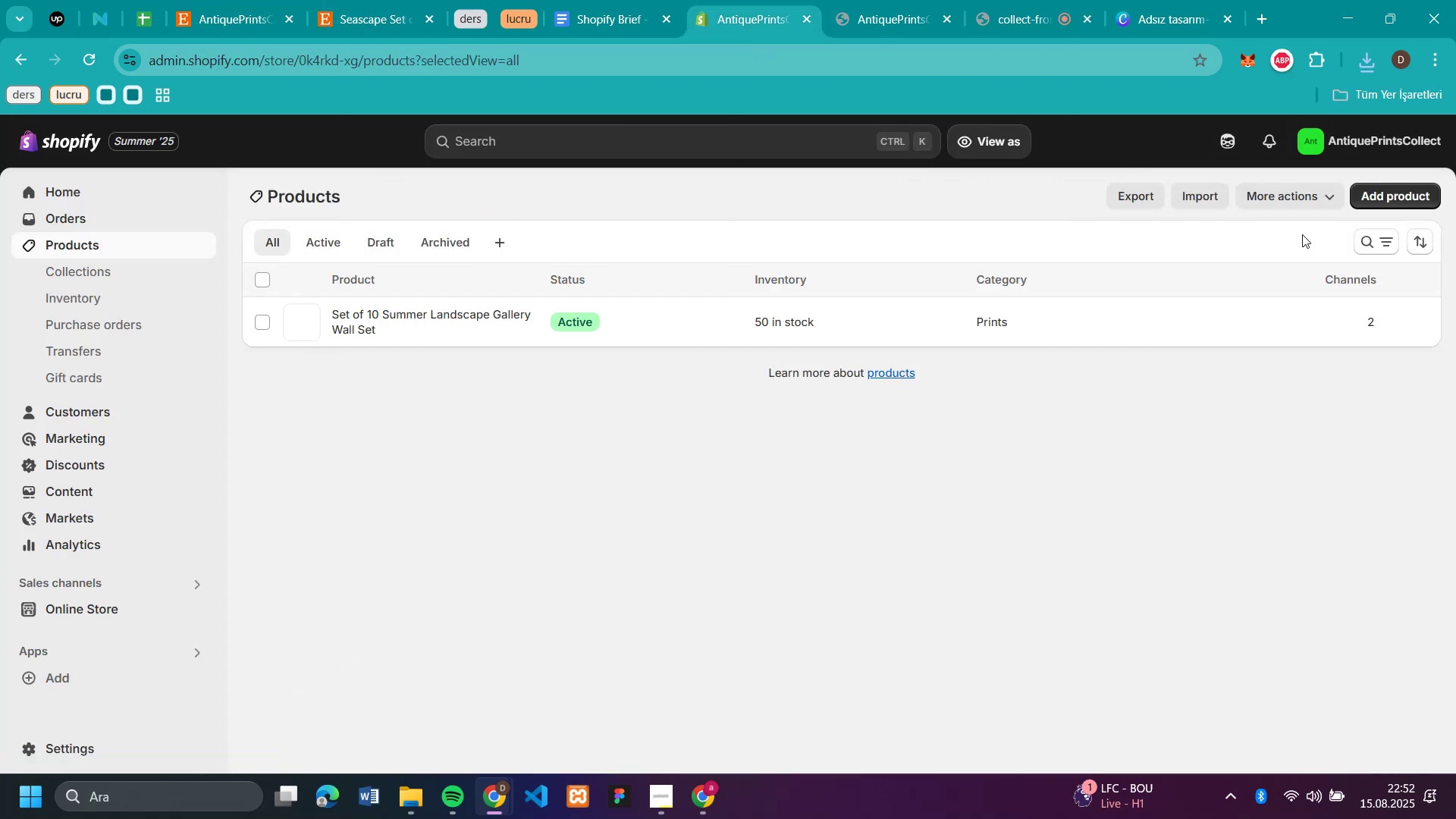 
left_click([1388, 190])
 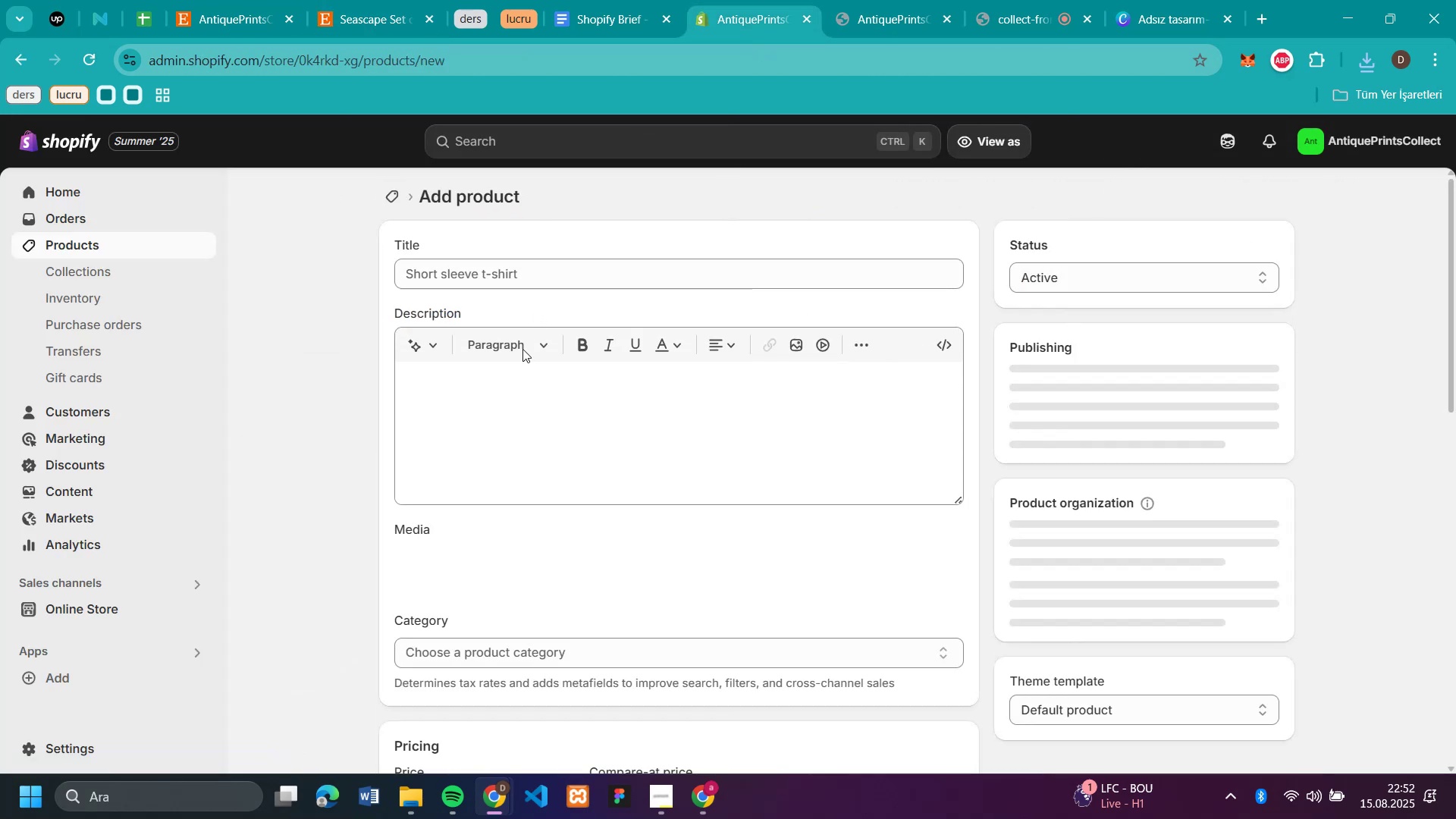 
left_click([541, 271])
 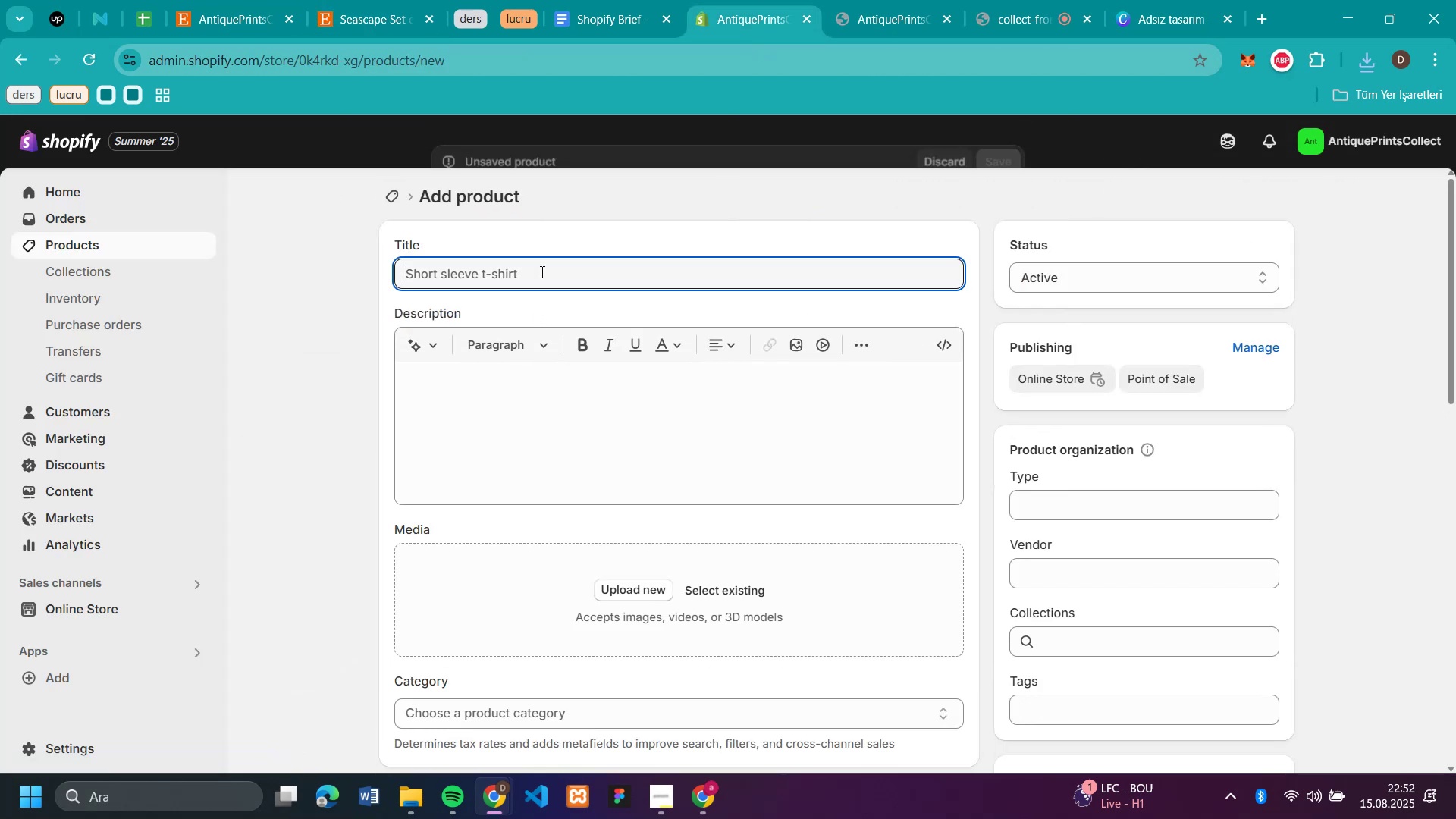 
key(Control+V)
 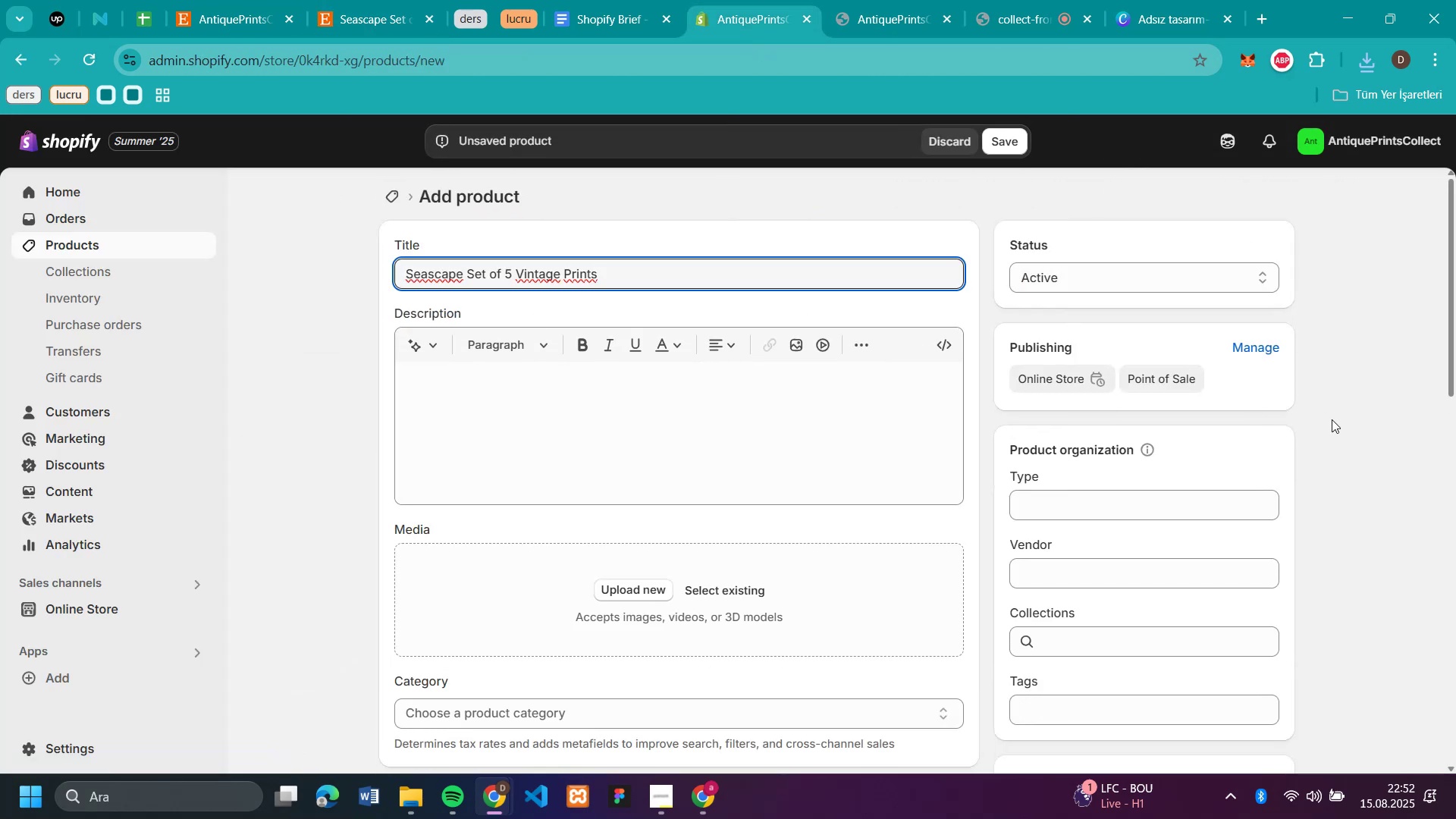 
left_click([1352, 428])
 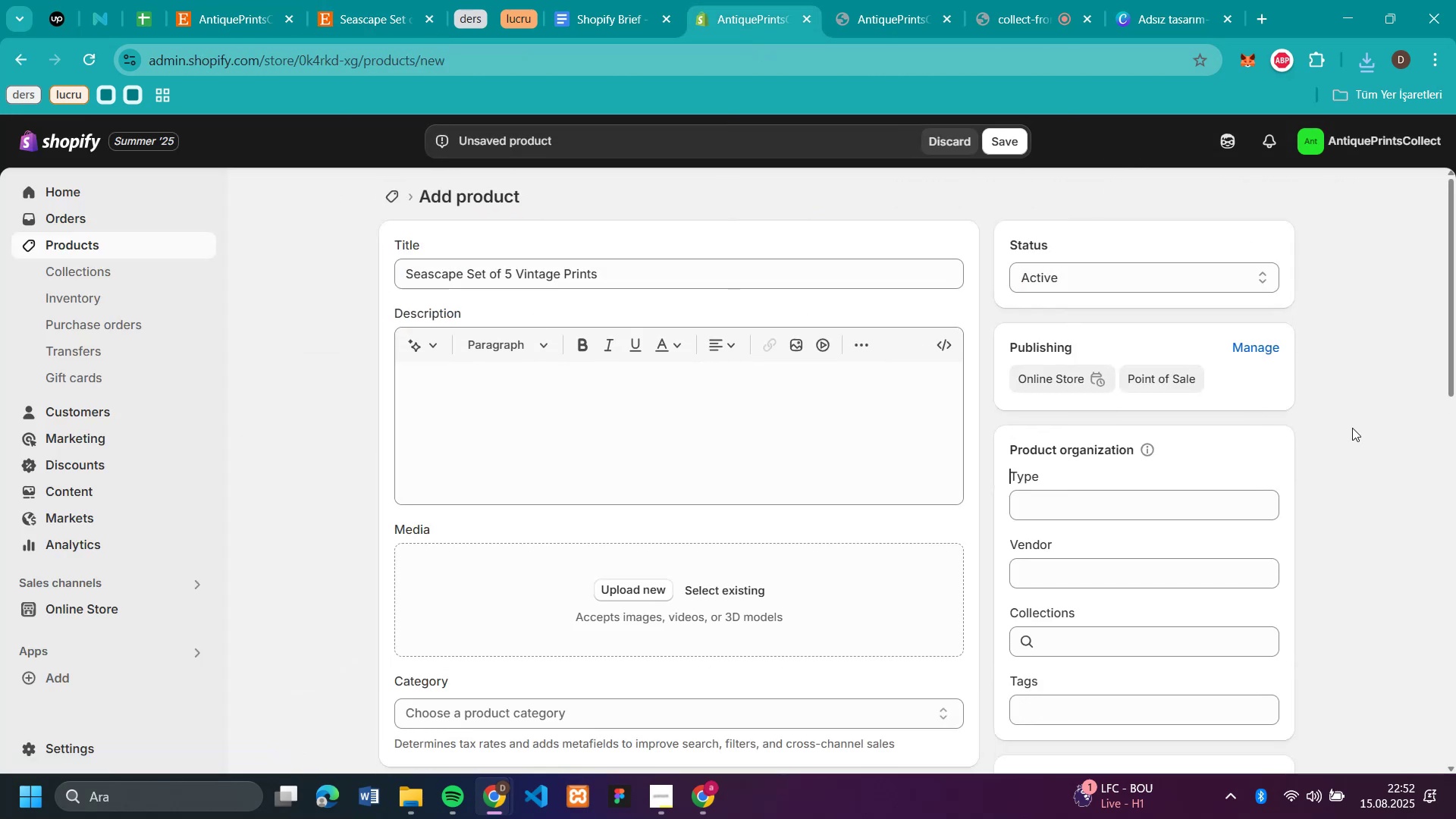 
scroll: coordinate [1349, 432], scroll_direction: down, amount: 1.0
 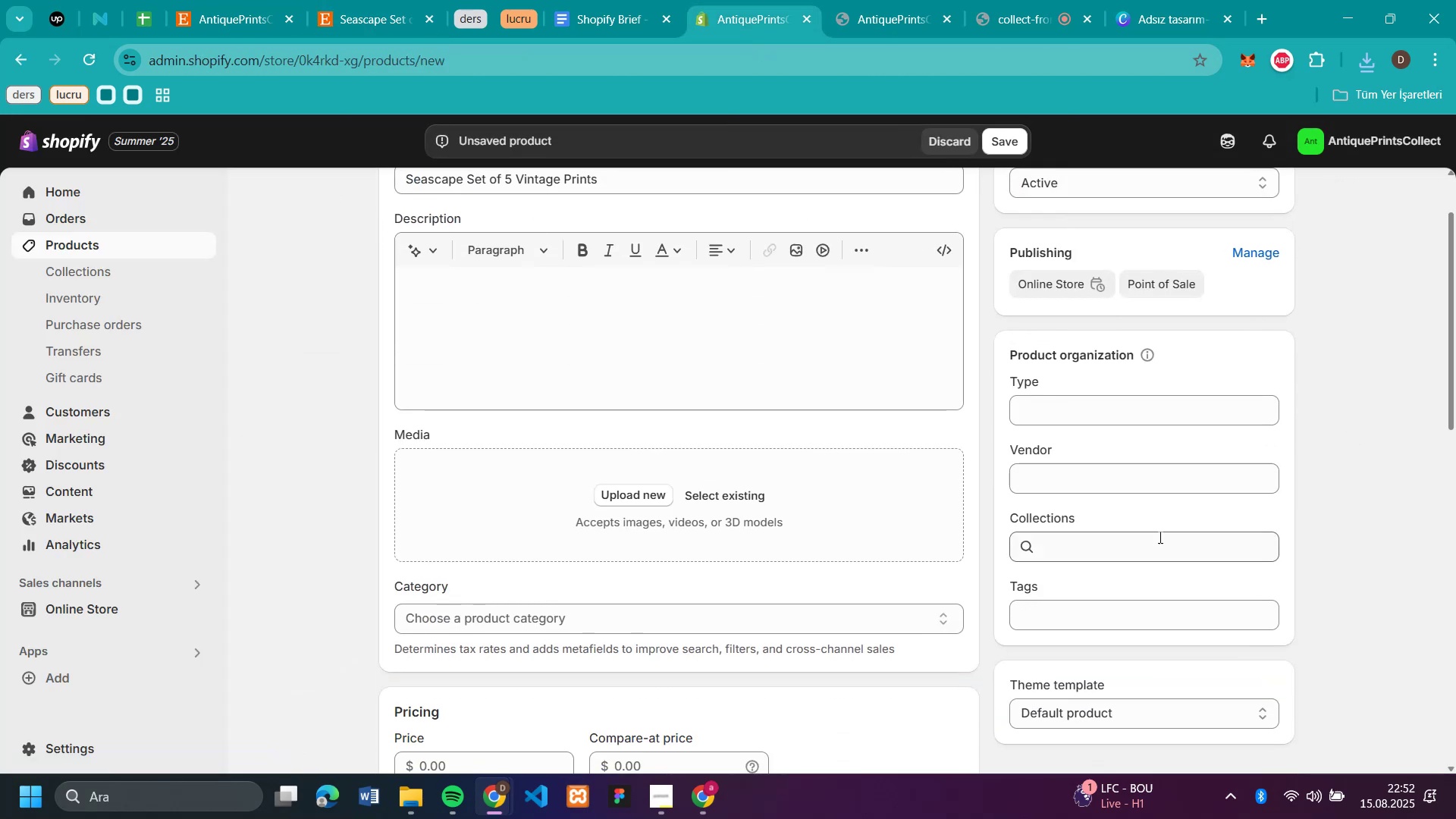 
left_click([1155, 538])
 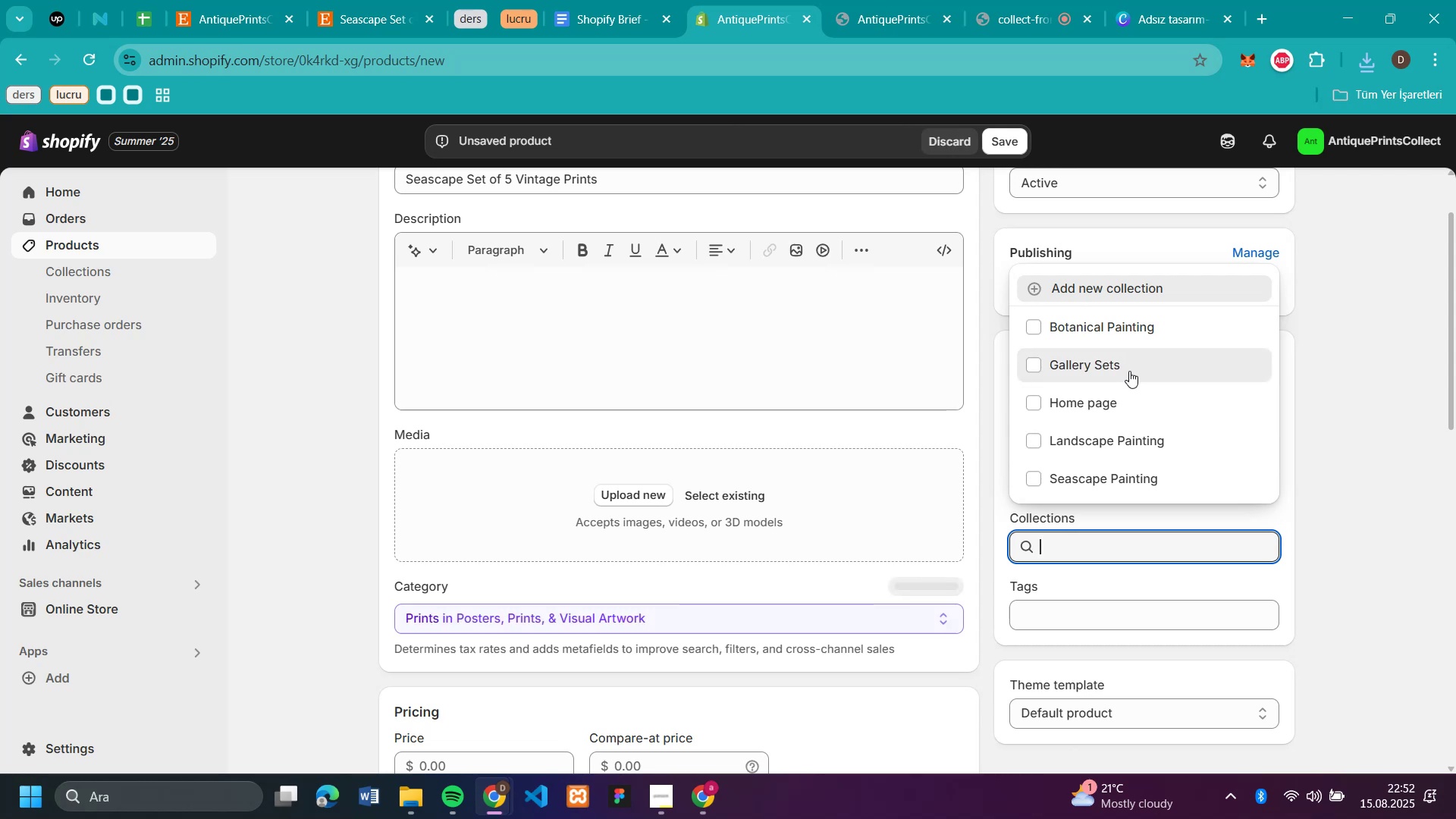 
left_click([1307, 401])
 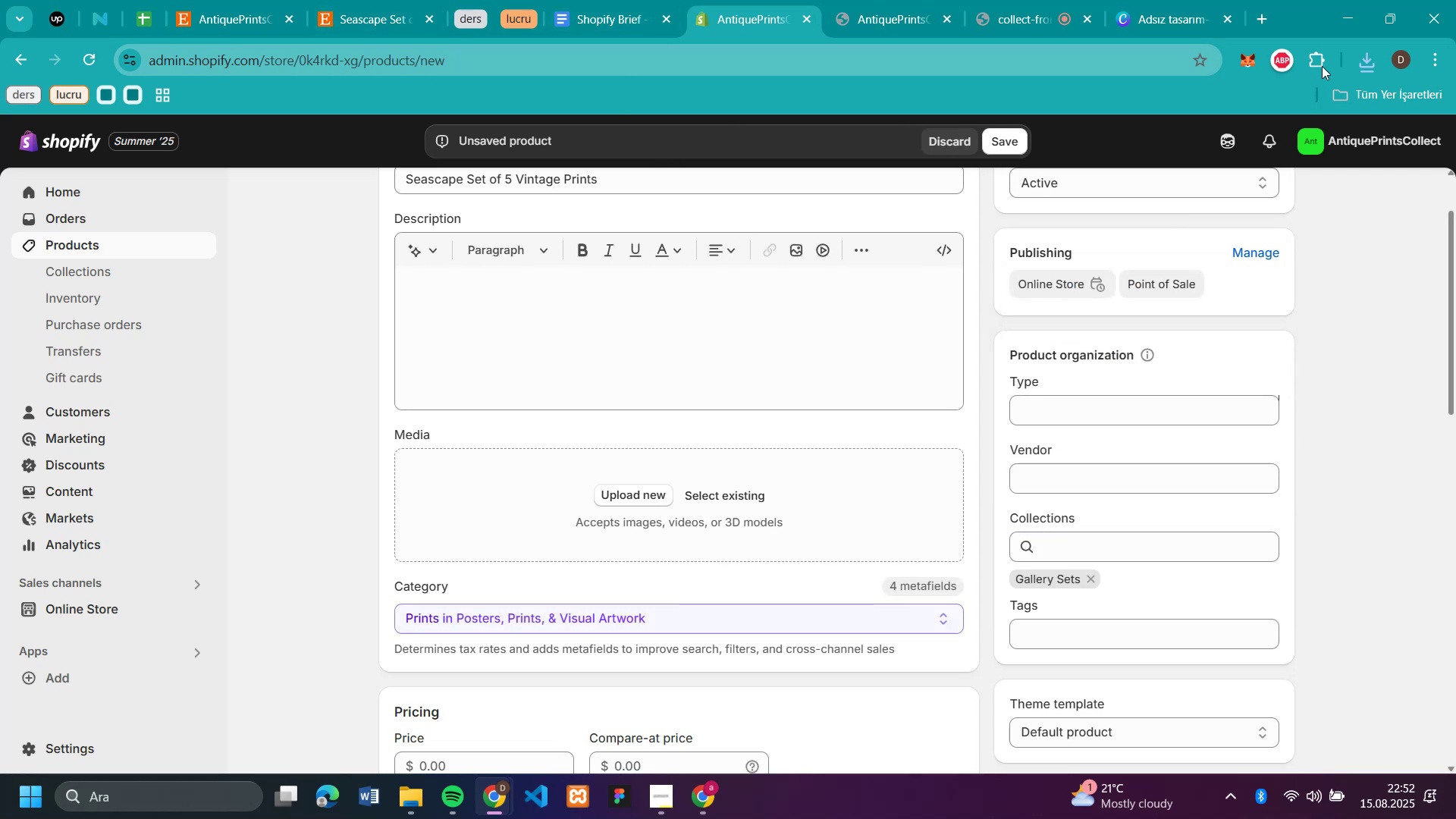 
left_click([1371, 71])
 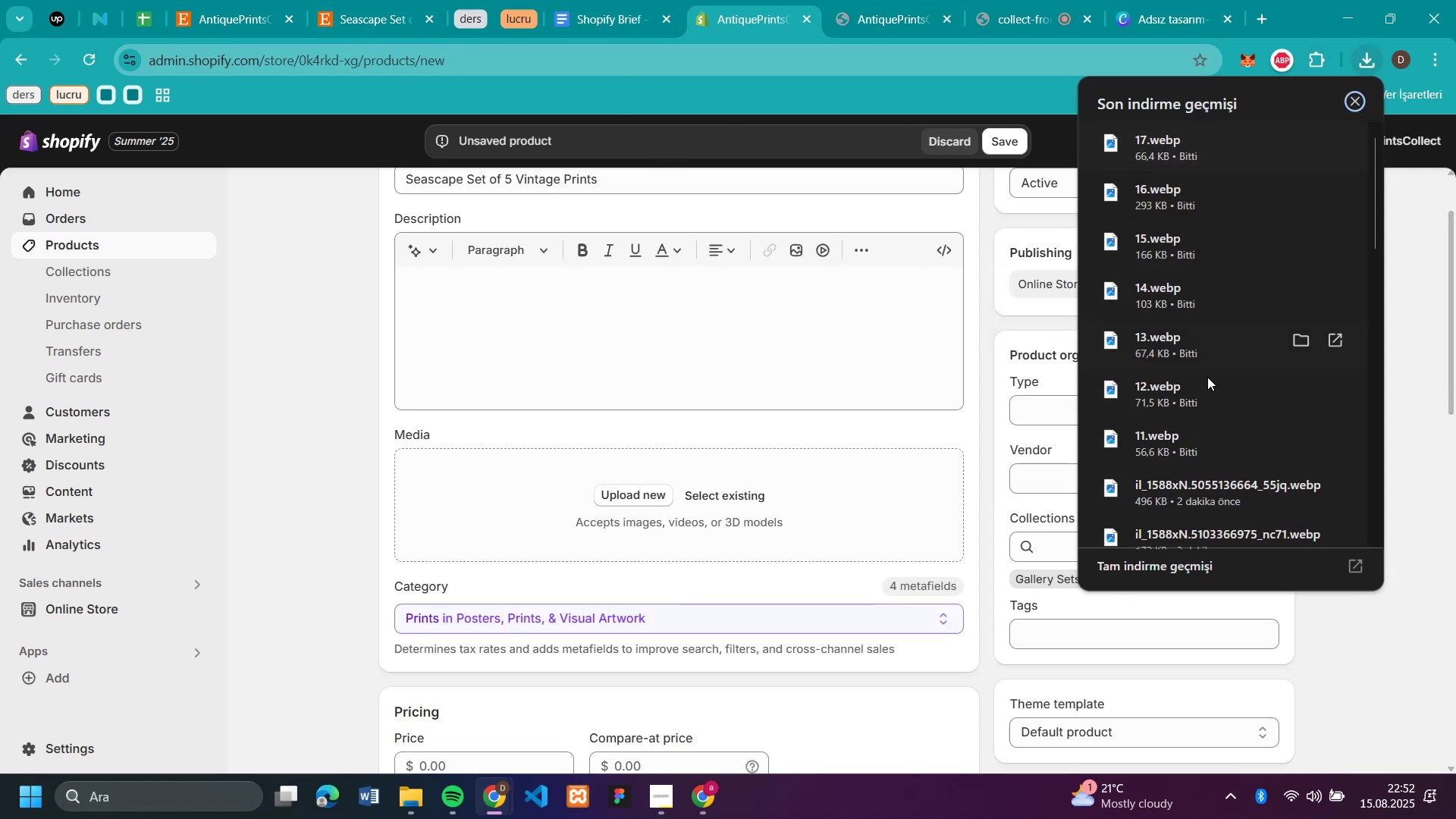 
left_click_drag(start_coordinate=[1186, 441], to_coordinate=[792, 534])
 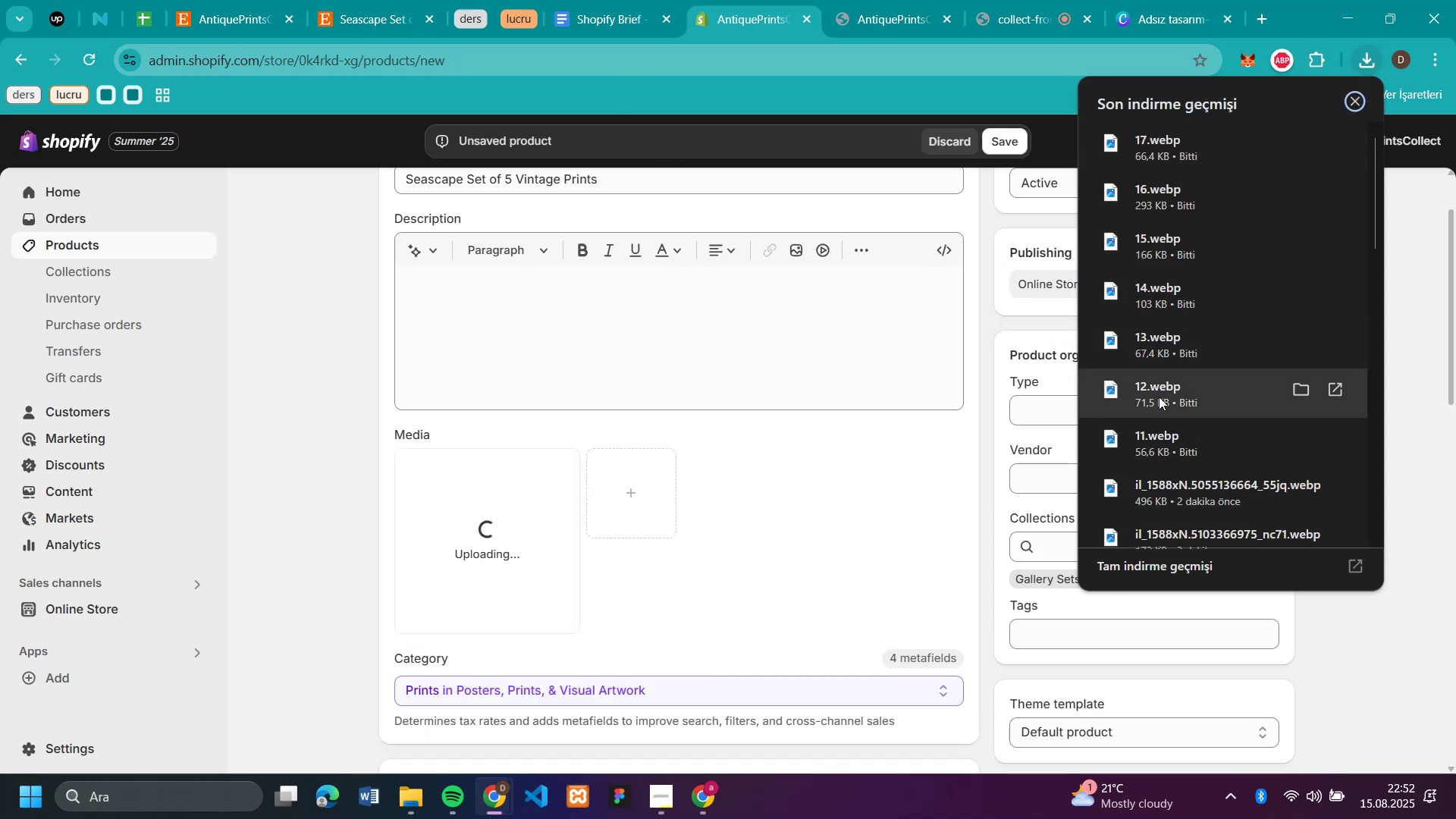 
left_click_drag(start_coordinate=[1159, 397], to_coordinate=[871, 529])
 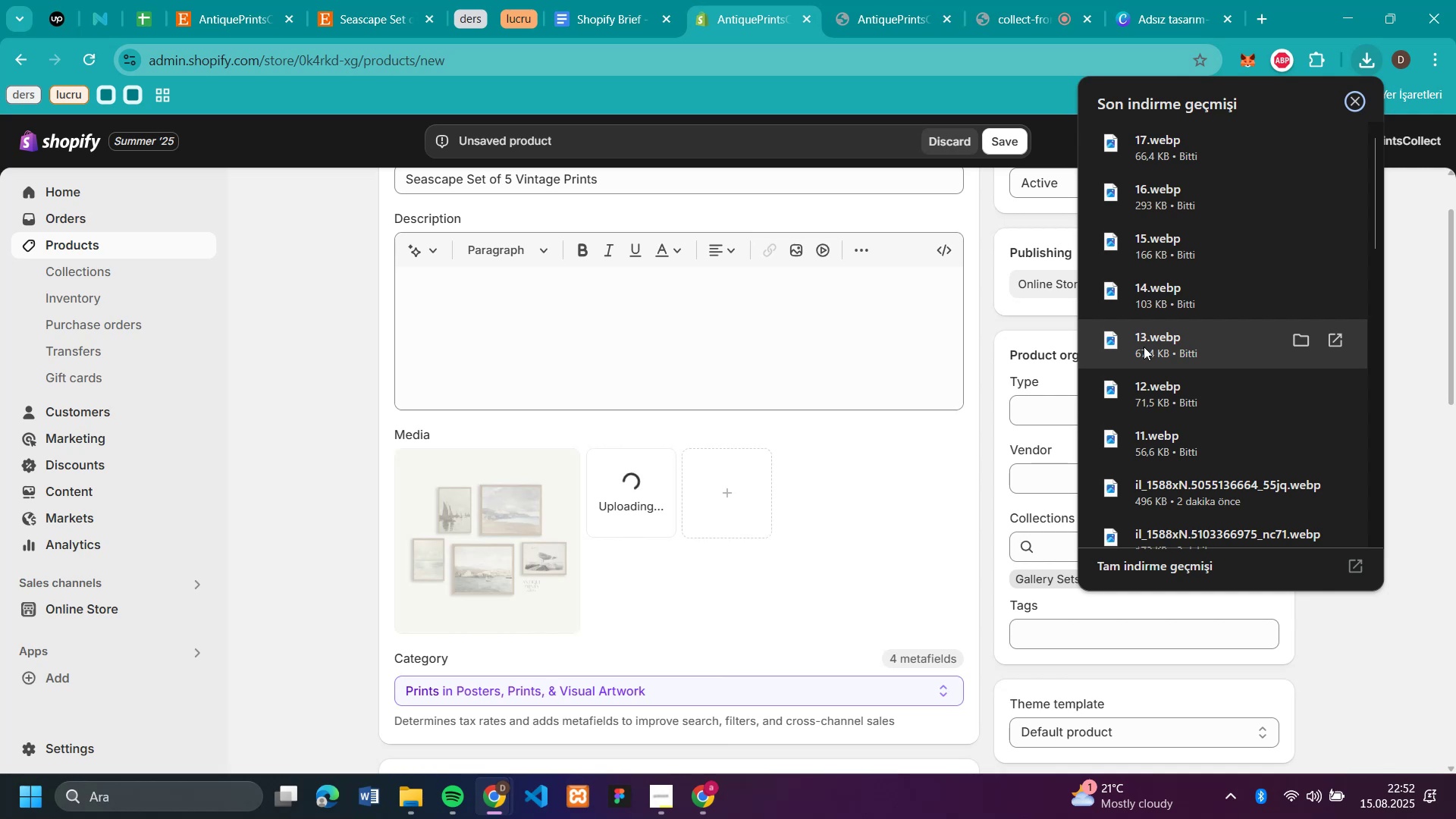 
left_click_drag(start_coordinate=[1144, 347], to_coordinate=[848, 503])
 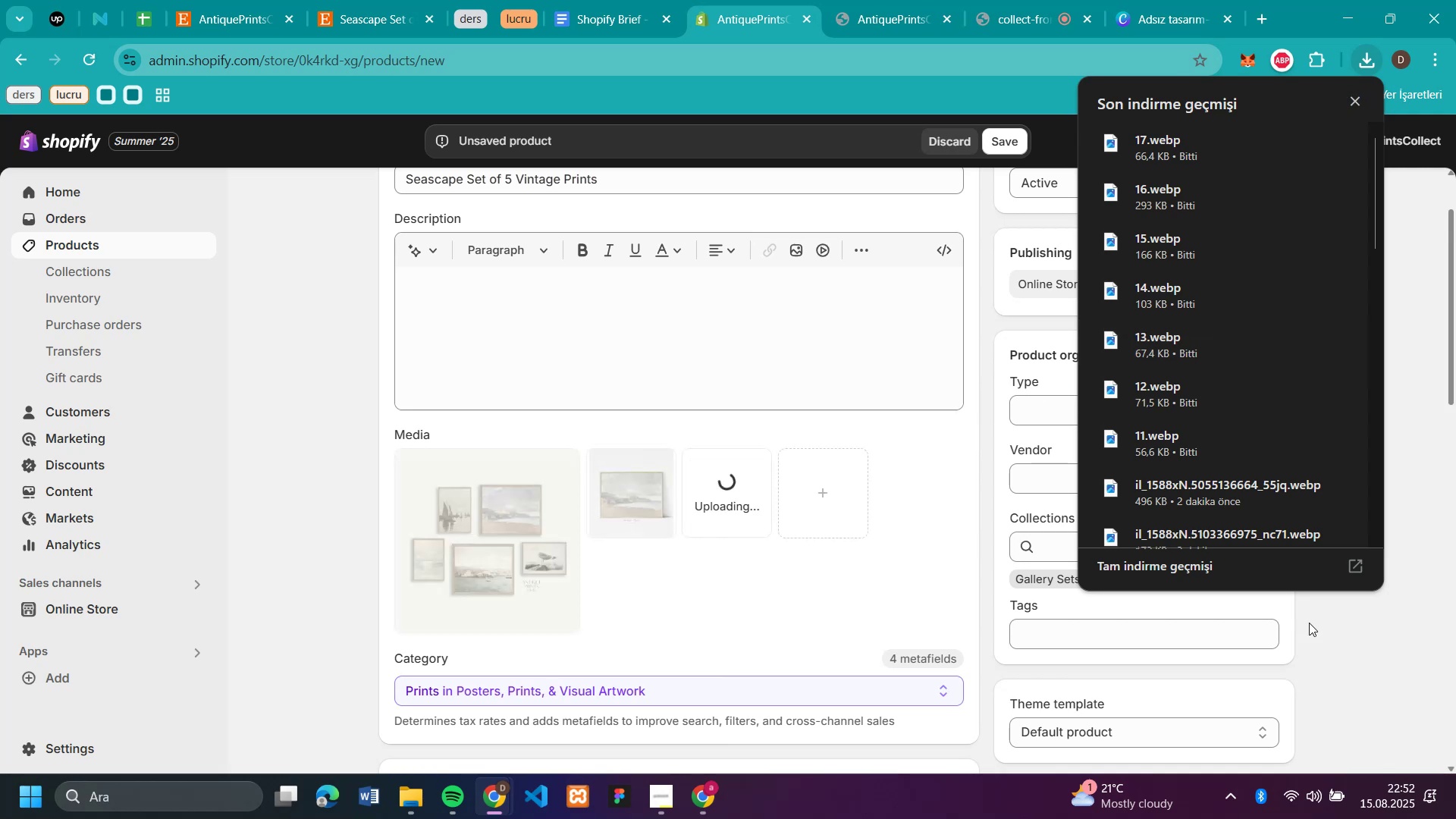 
left_click([1342, 626])
 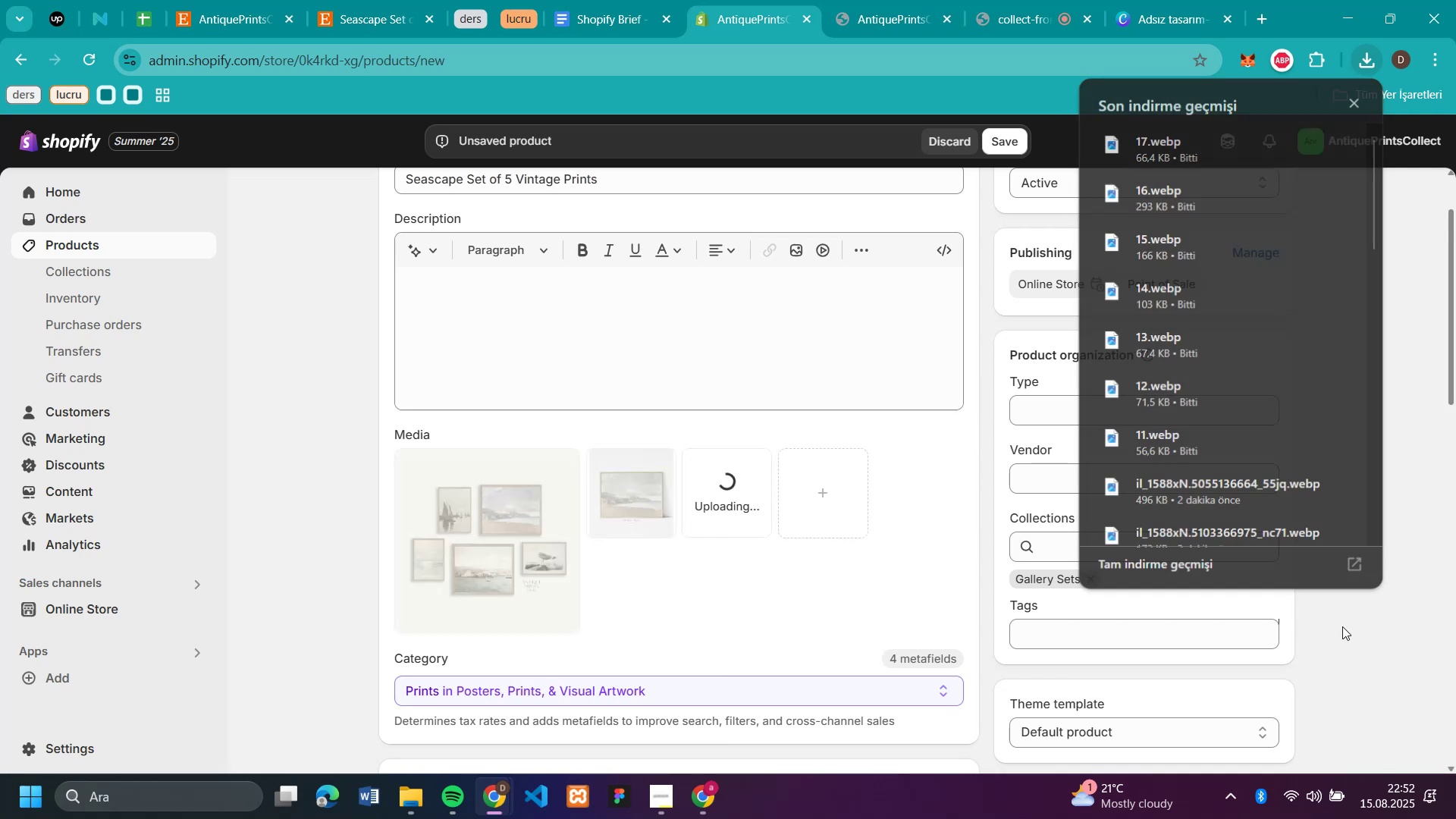 
scroll: coordinate [1264, 585], scroll_direction: down, amount: 5.0
 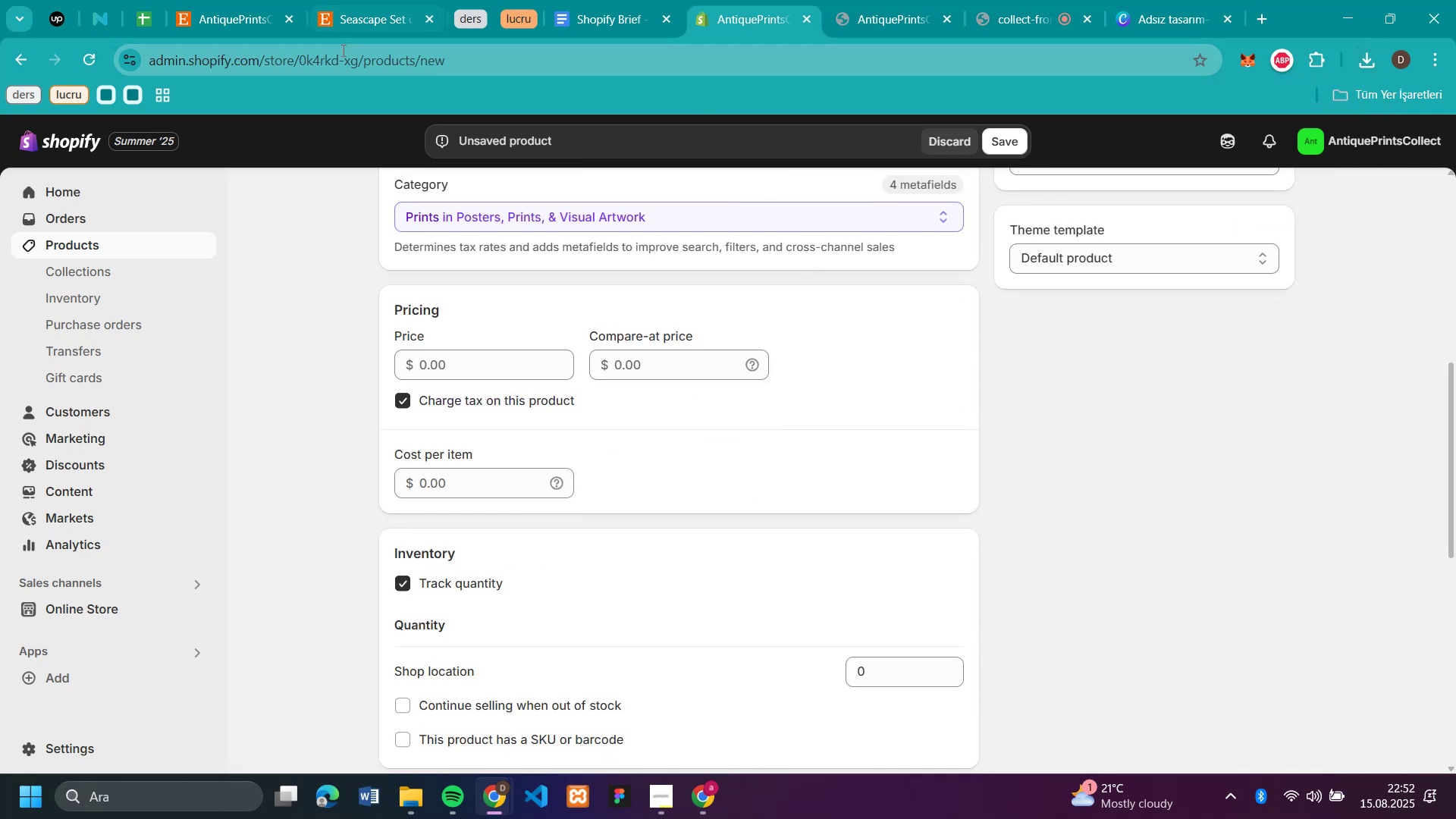 
left_click([344, 28])
 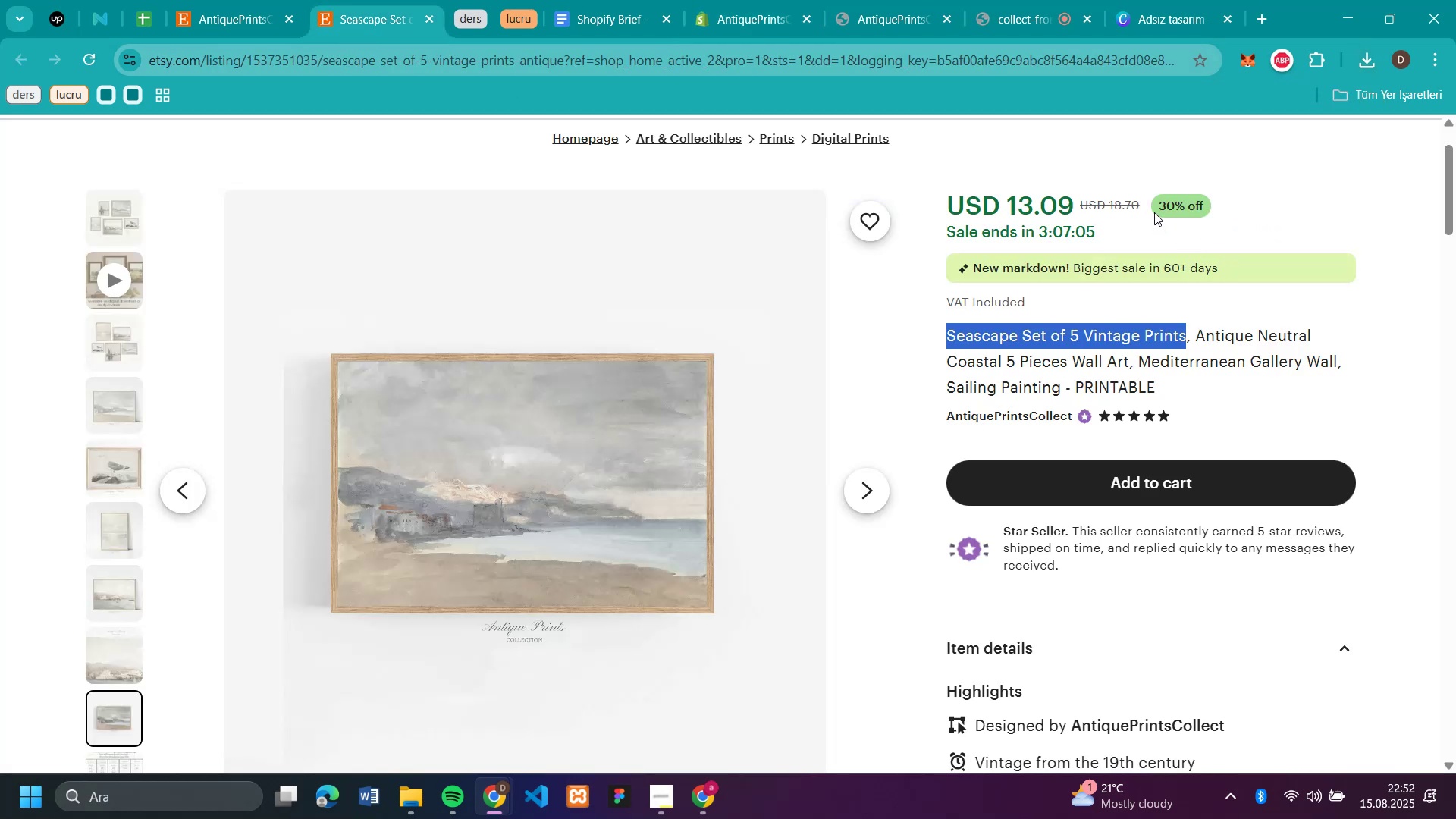 
left_click_drag(start_coordinate=[1142, 202], to_coordinate=[1109, 215])
 